 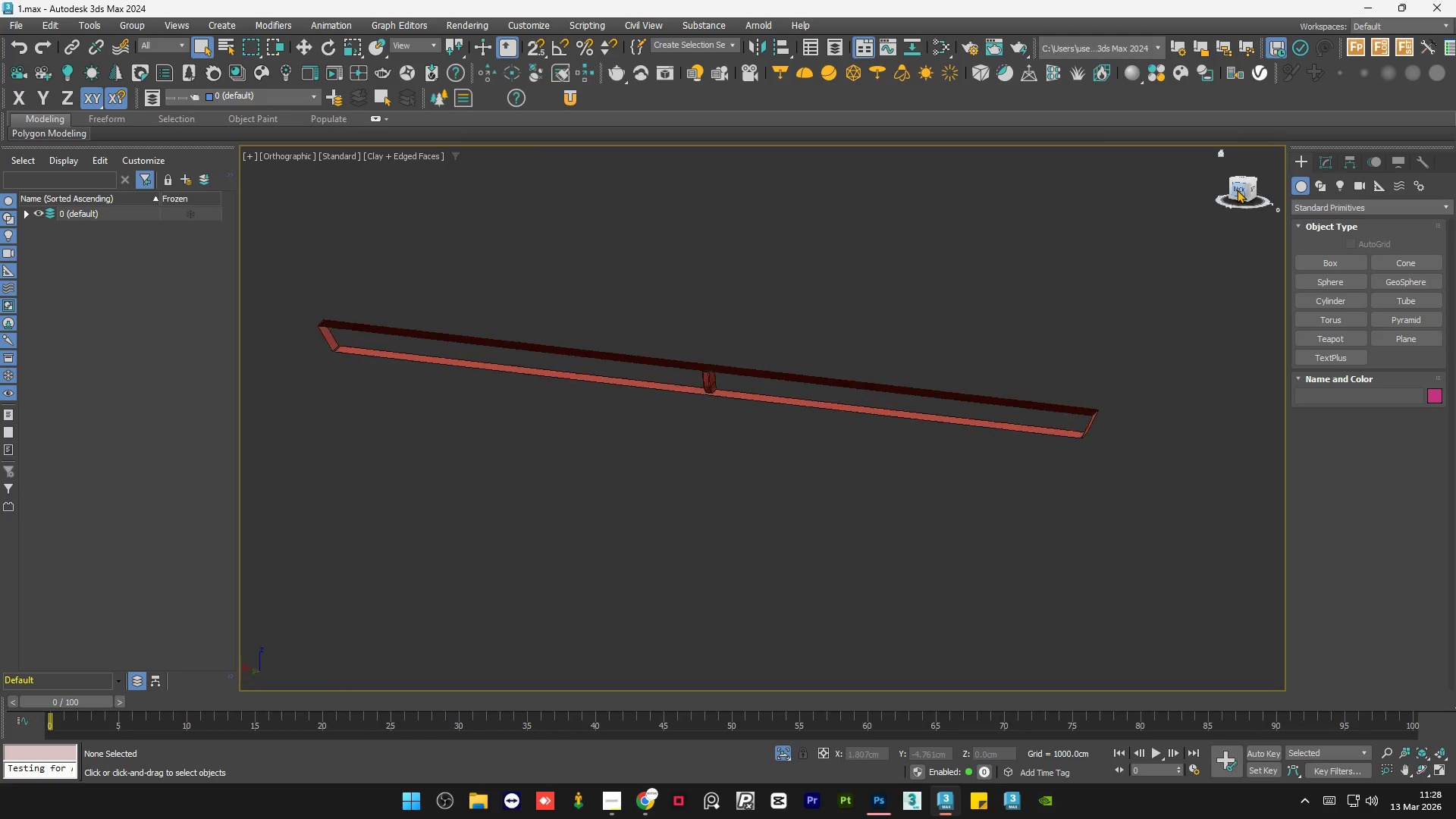 
scroll: coordinate [718, 350], scroll_direction: up, amount: 5.0
 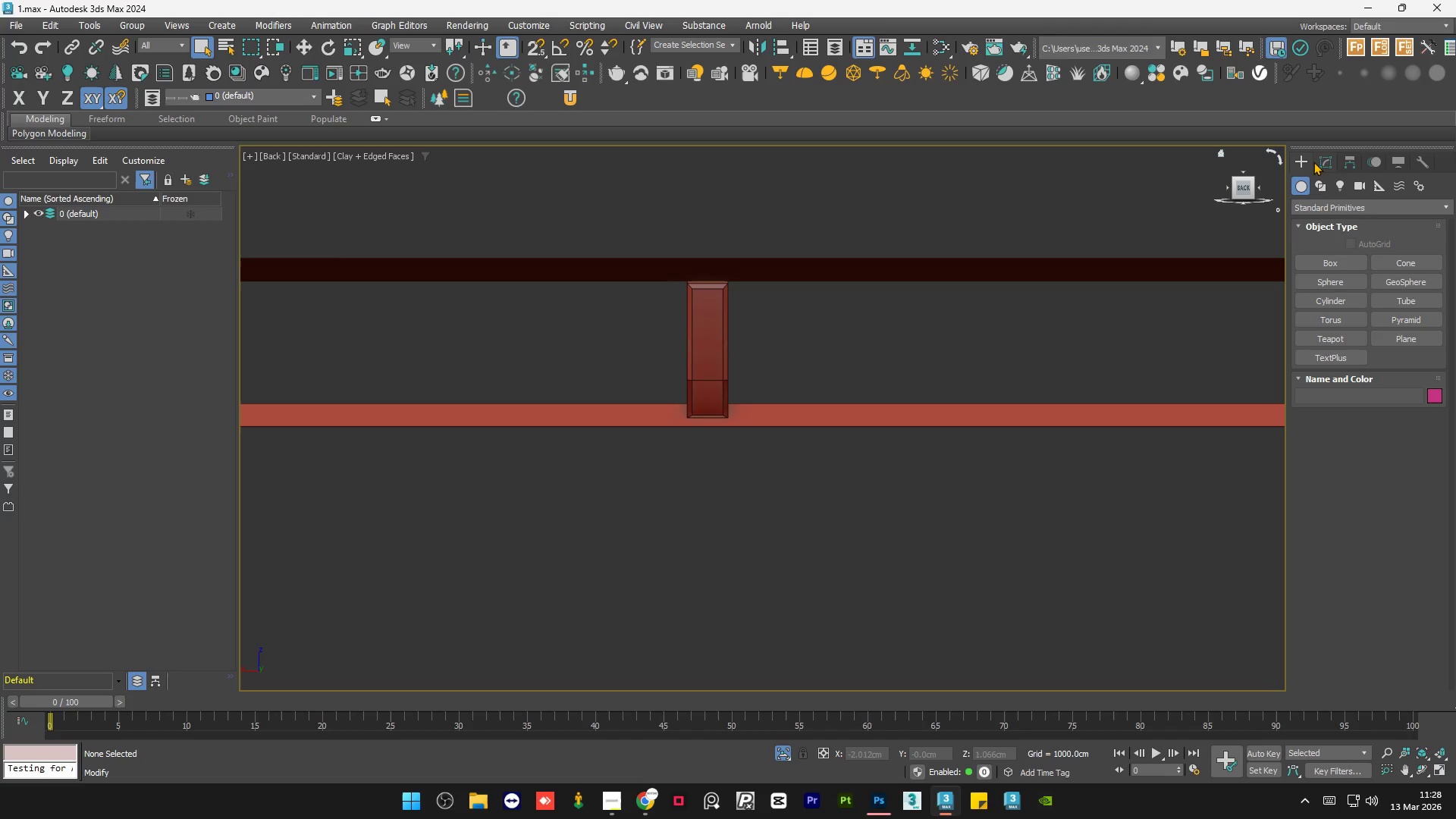 
left_click([1344, 262])
 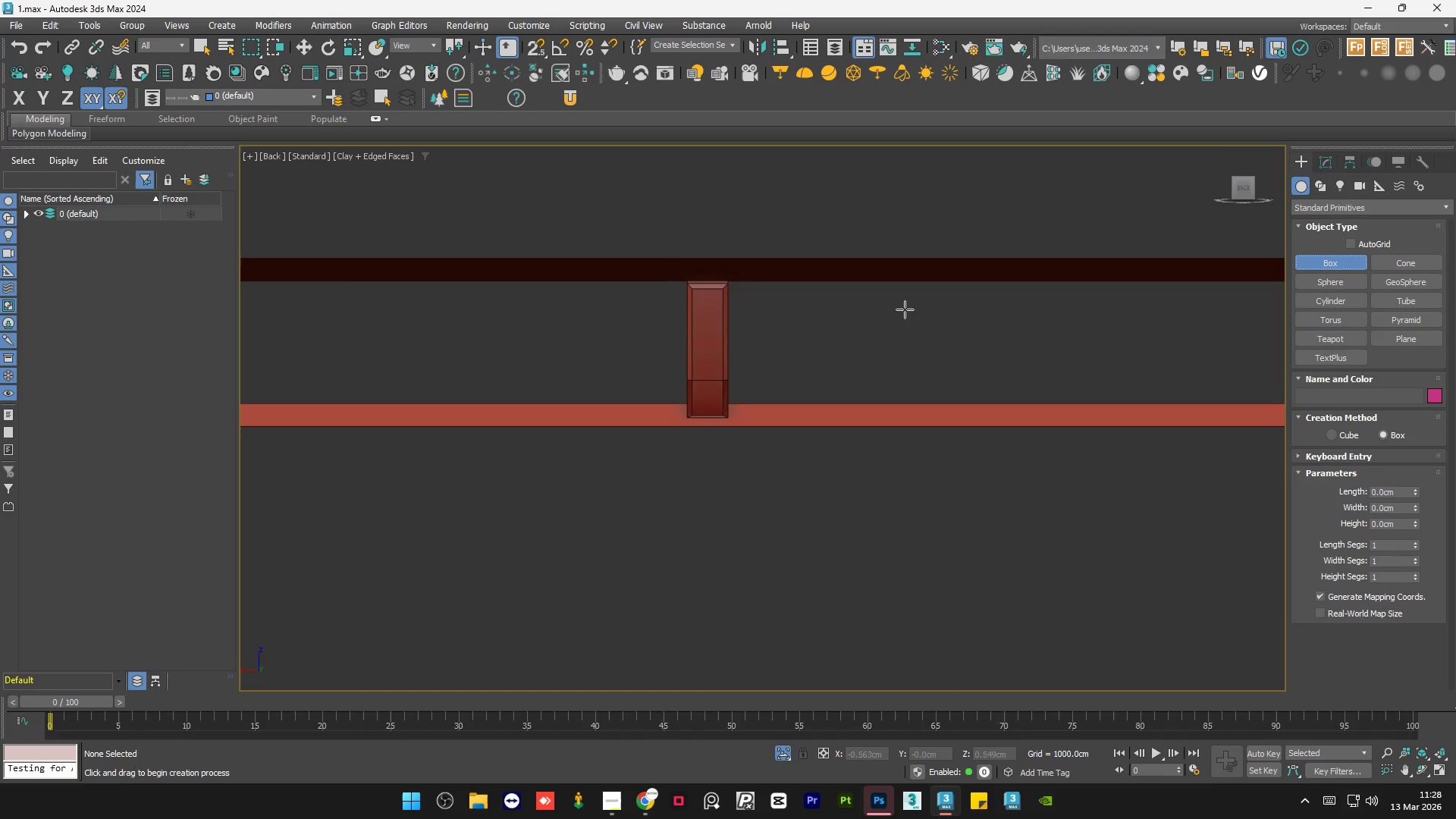 
scroll: coordinate [715, 388], scroll_direction: up, amount: 2.0
 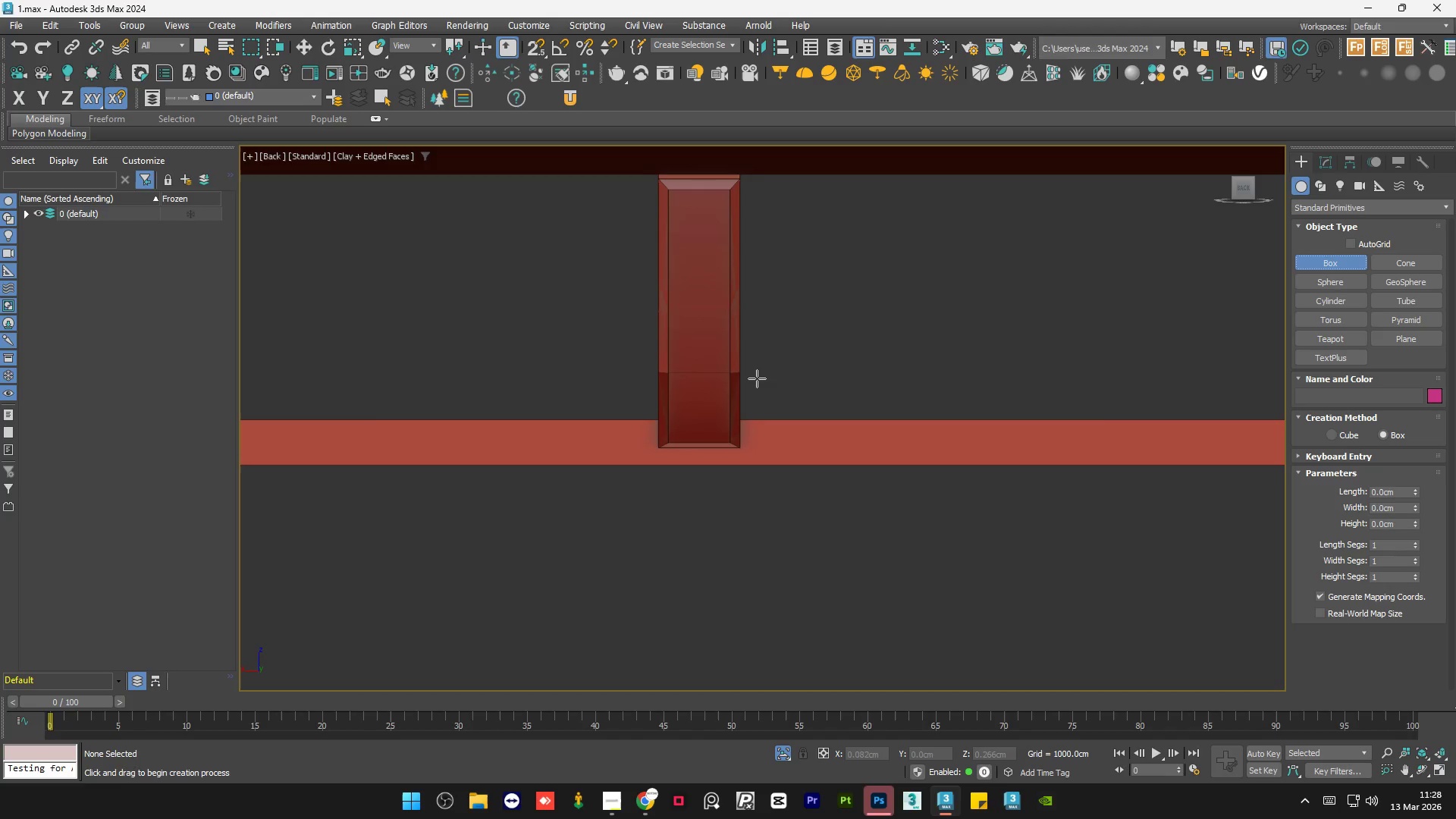 
key(S)
 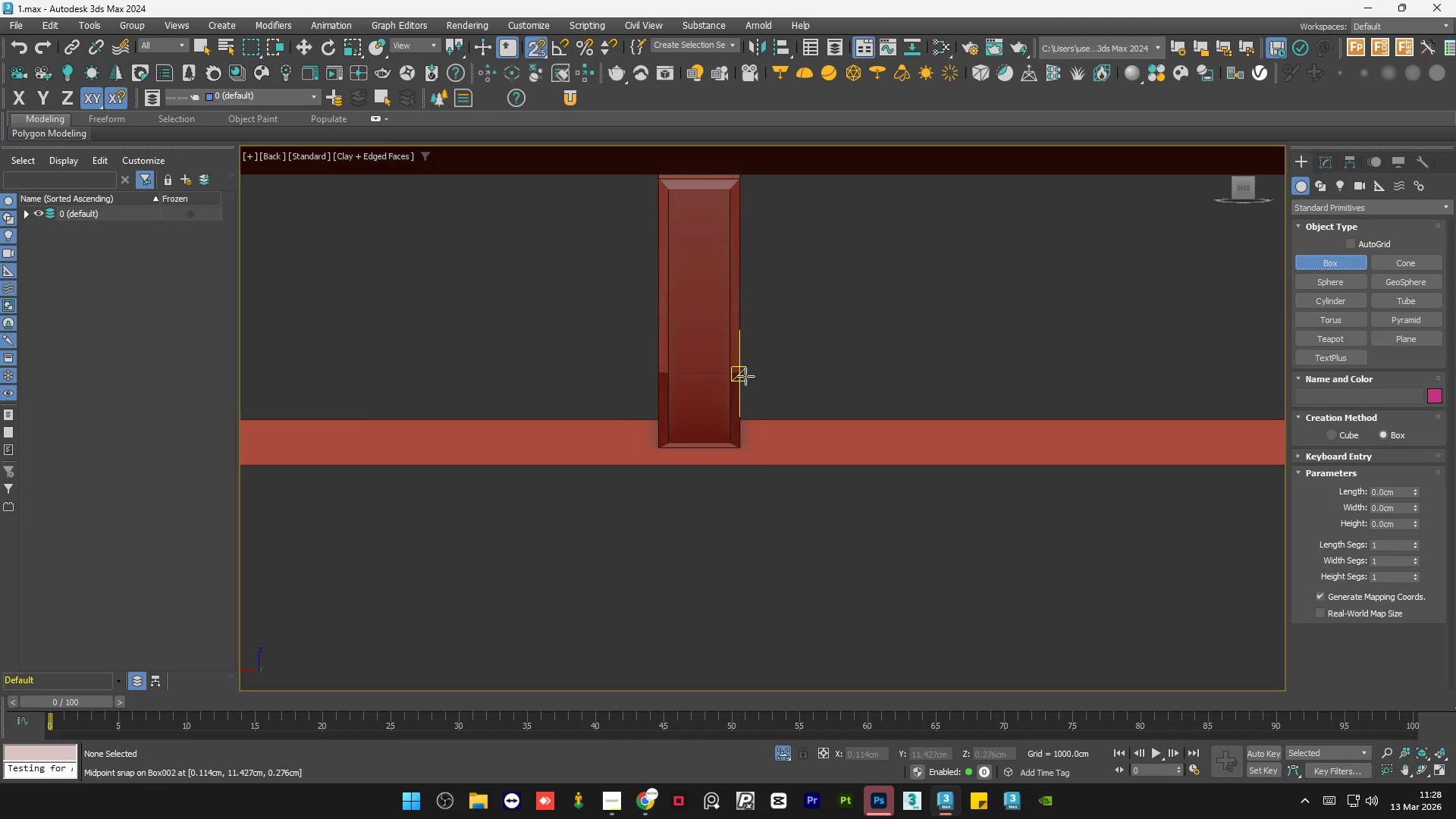 
left_click_drag(start_coordinate=[745, 376], to_coordinate=[953, 314])
 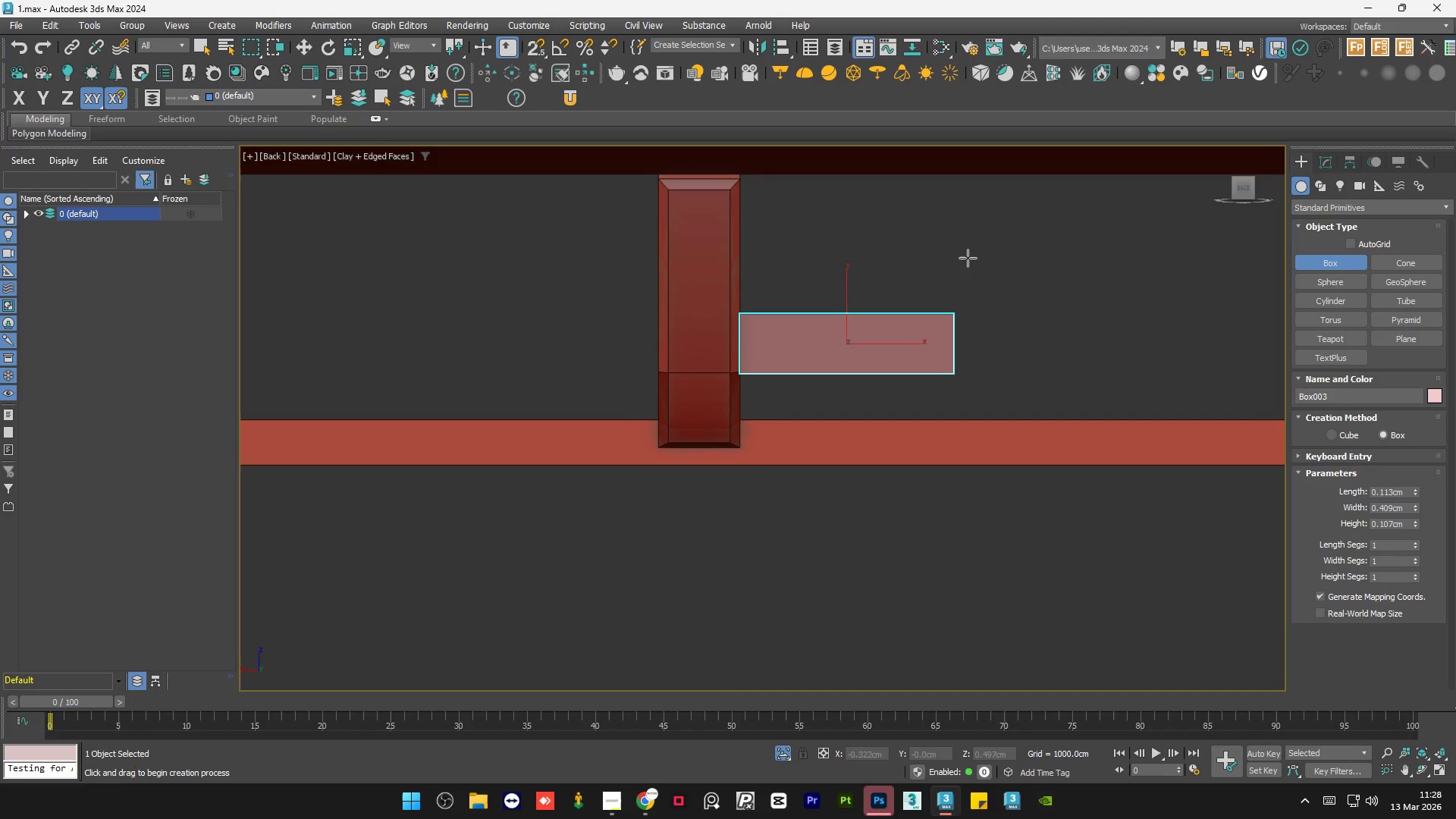 
key(S)
 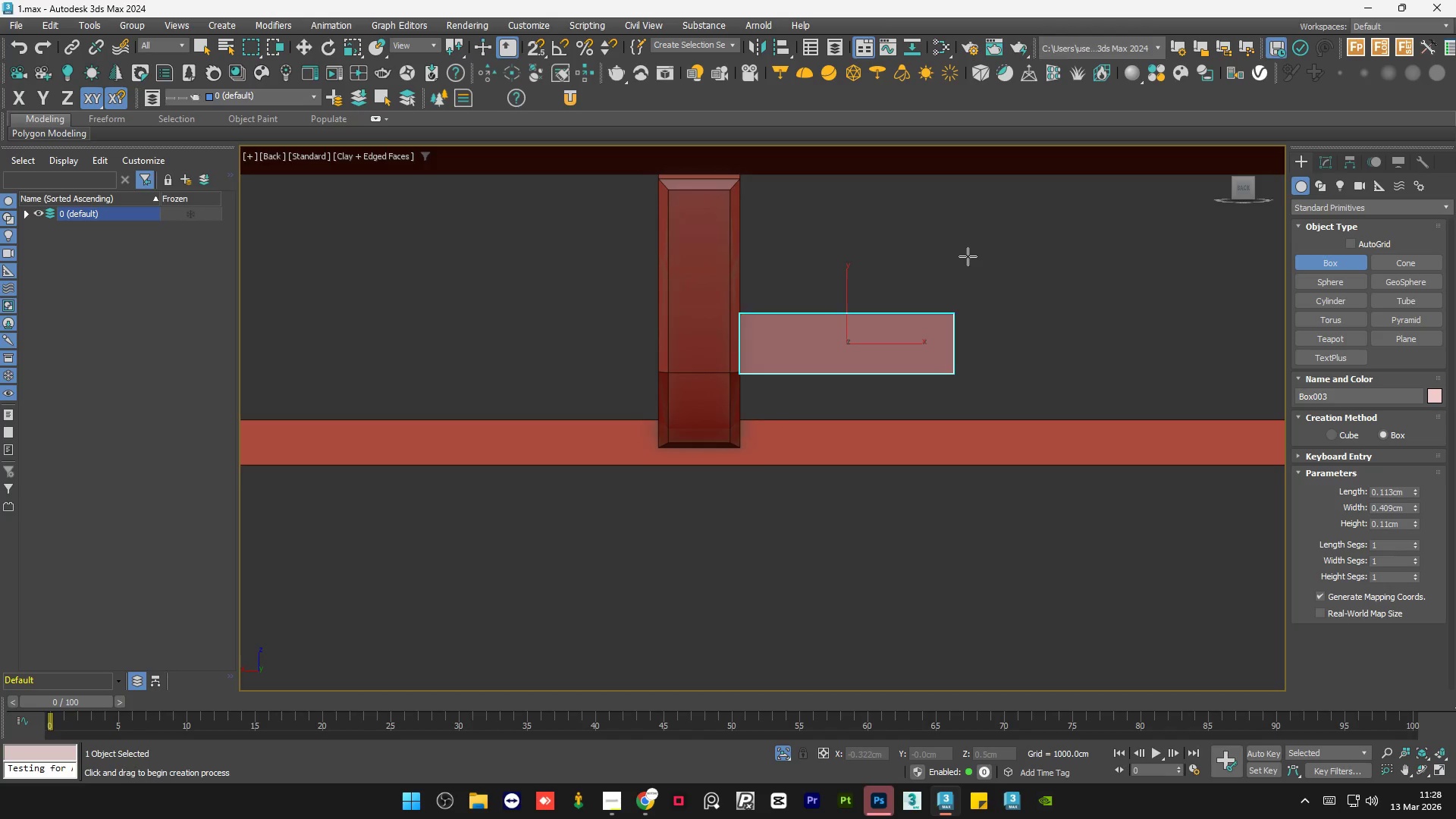 
key(W)
 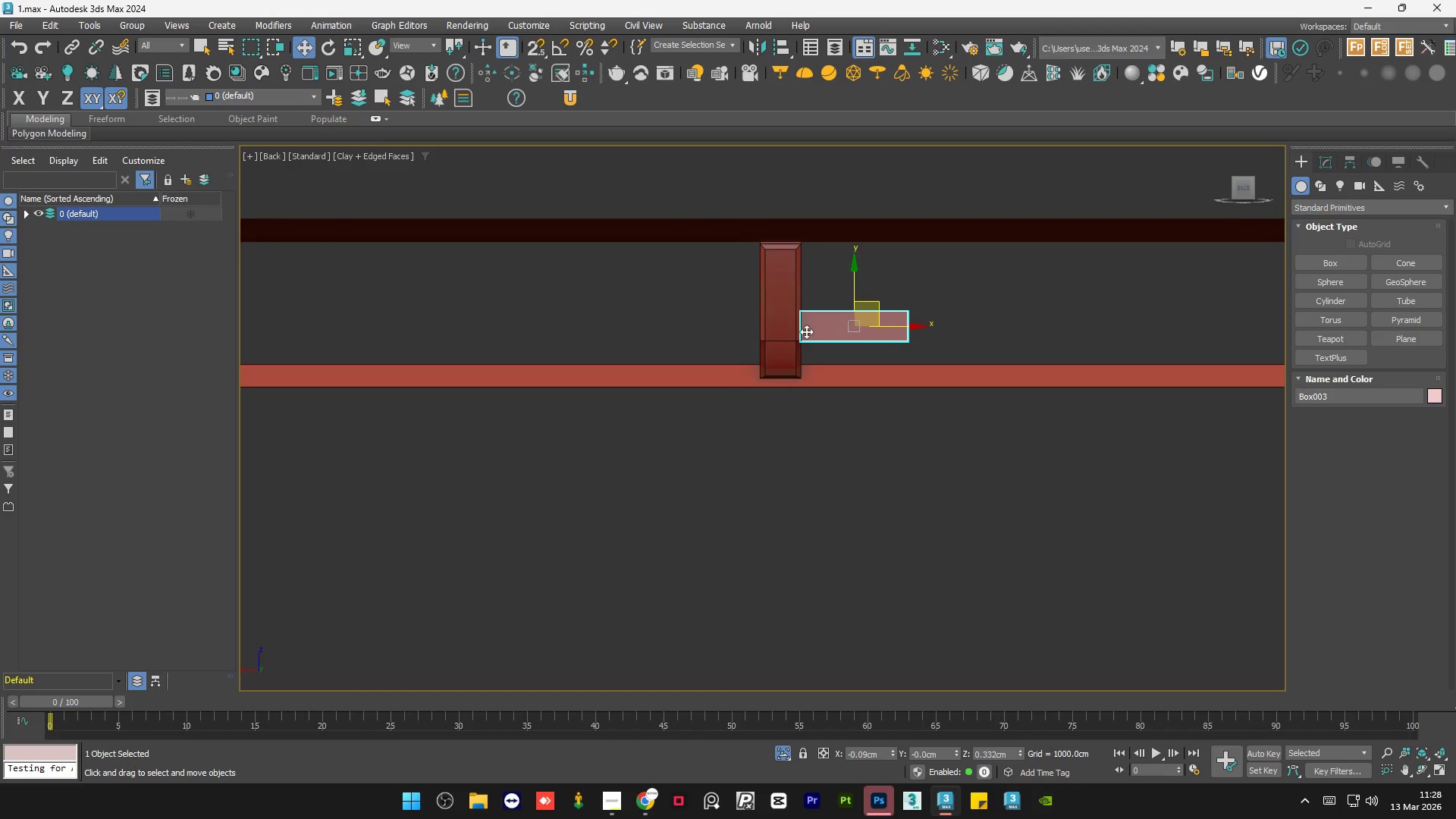 
scroll: coordinate [804, 337], scroll_direction: down, amount: 6.0
 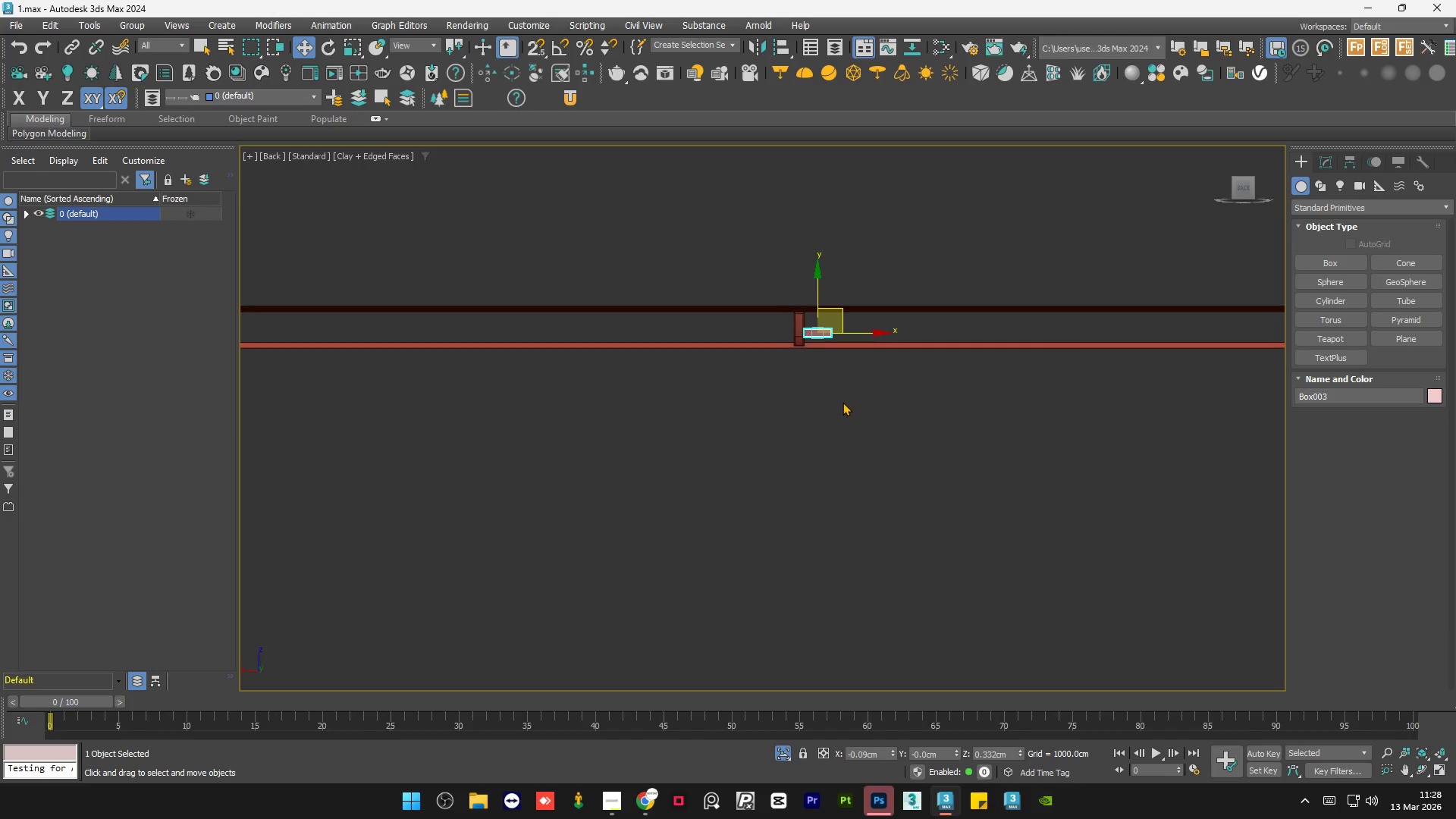 
hold_key(key=AltLeft, duration=0.77)
 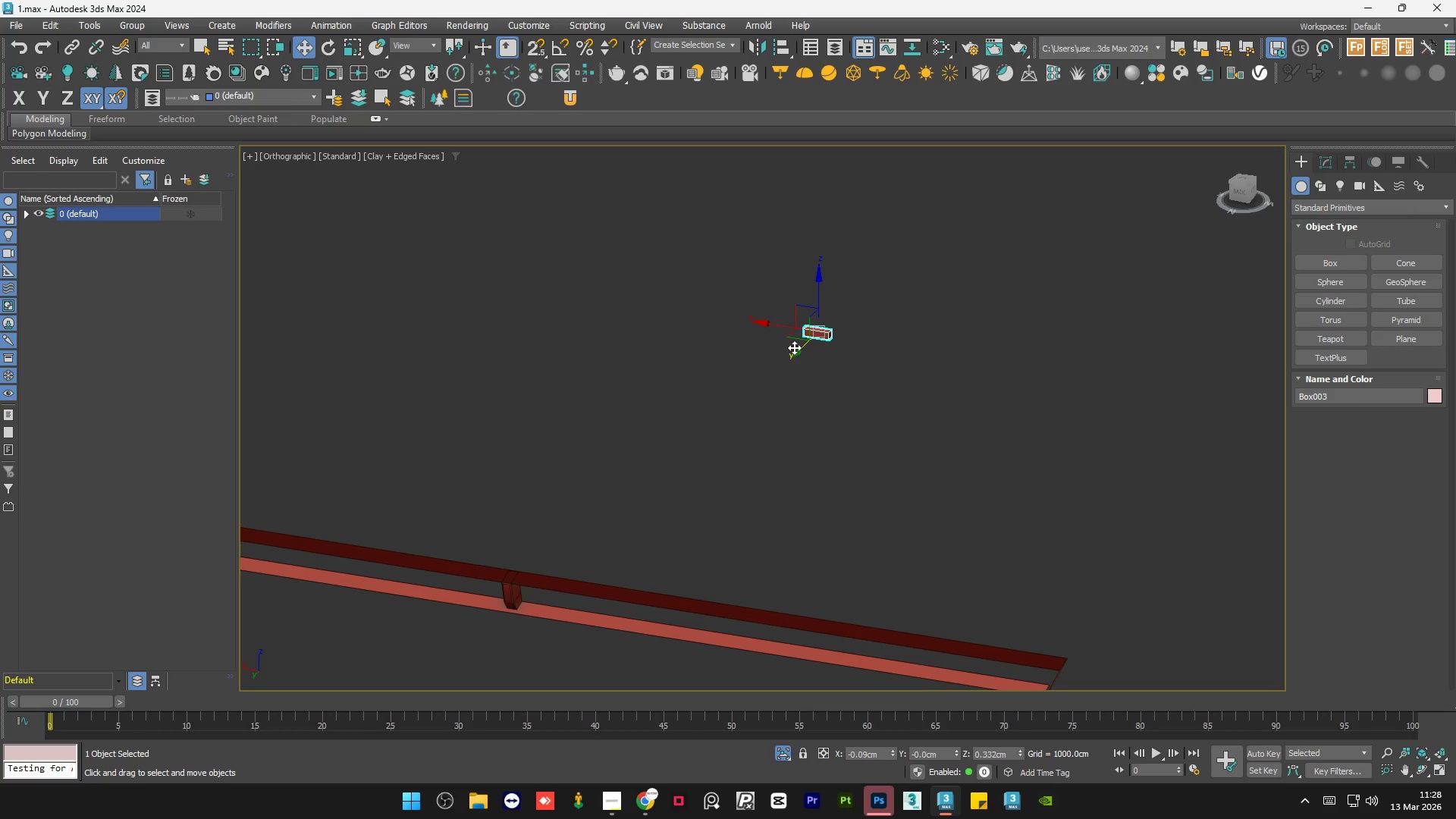 
left_click_drag(start_coordinate=[795, 348], to_coordinate=[588, 627])
 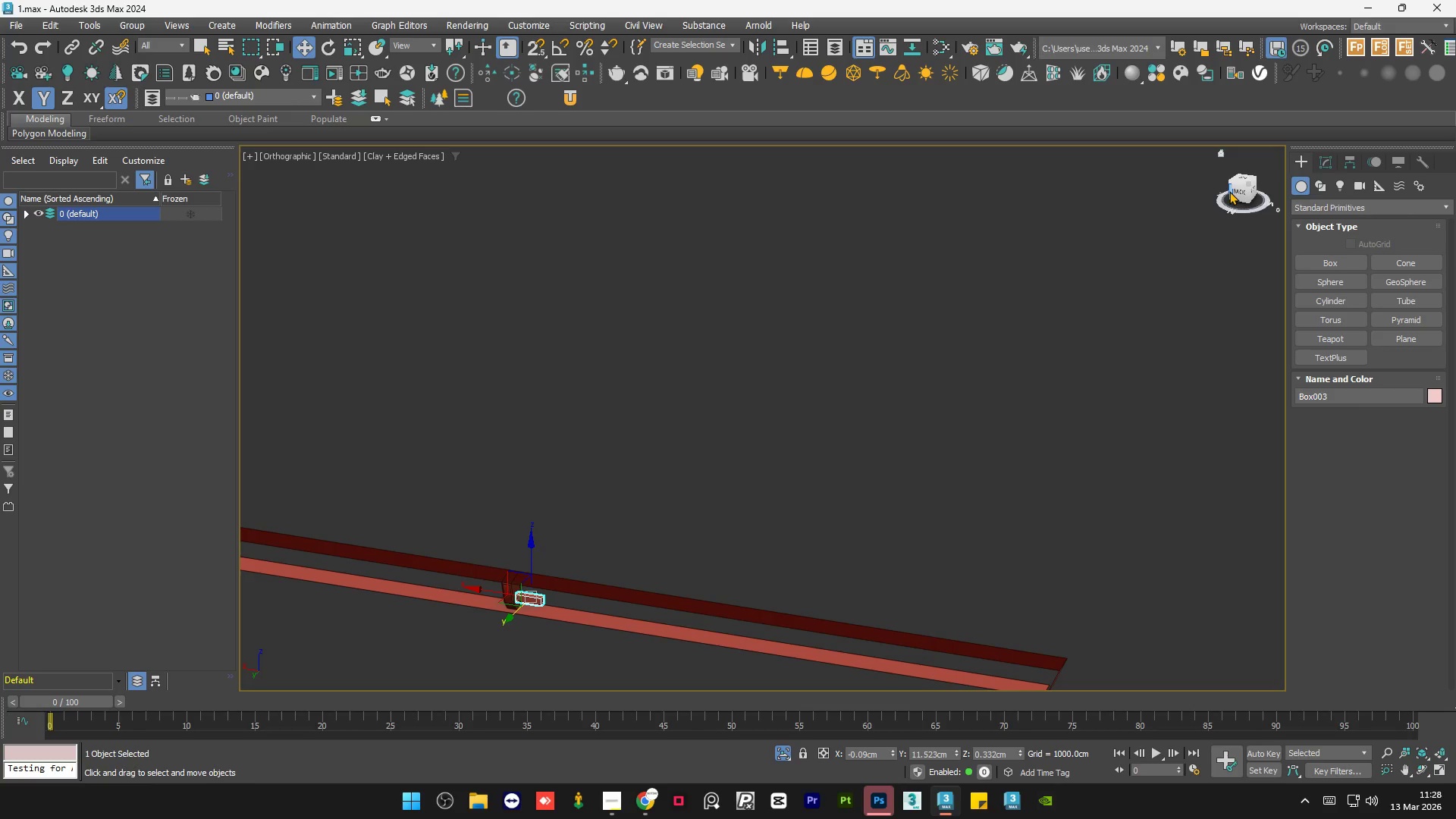 
left_click([1240, 189])
 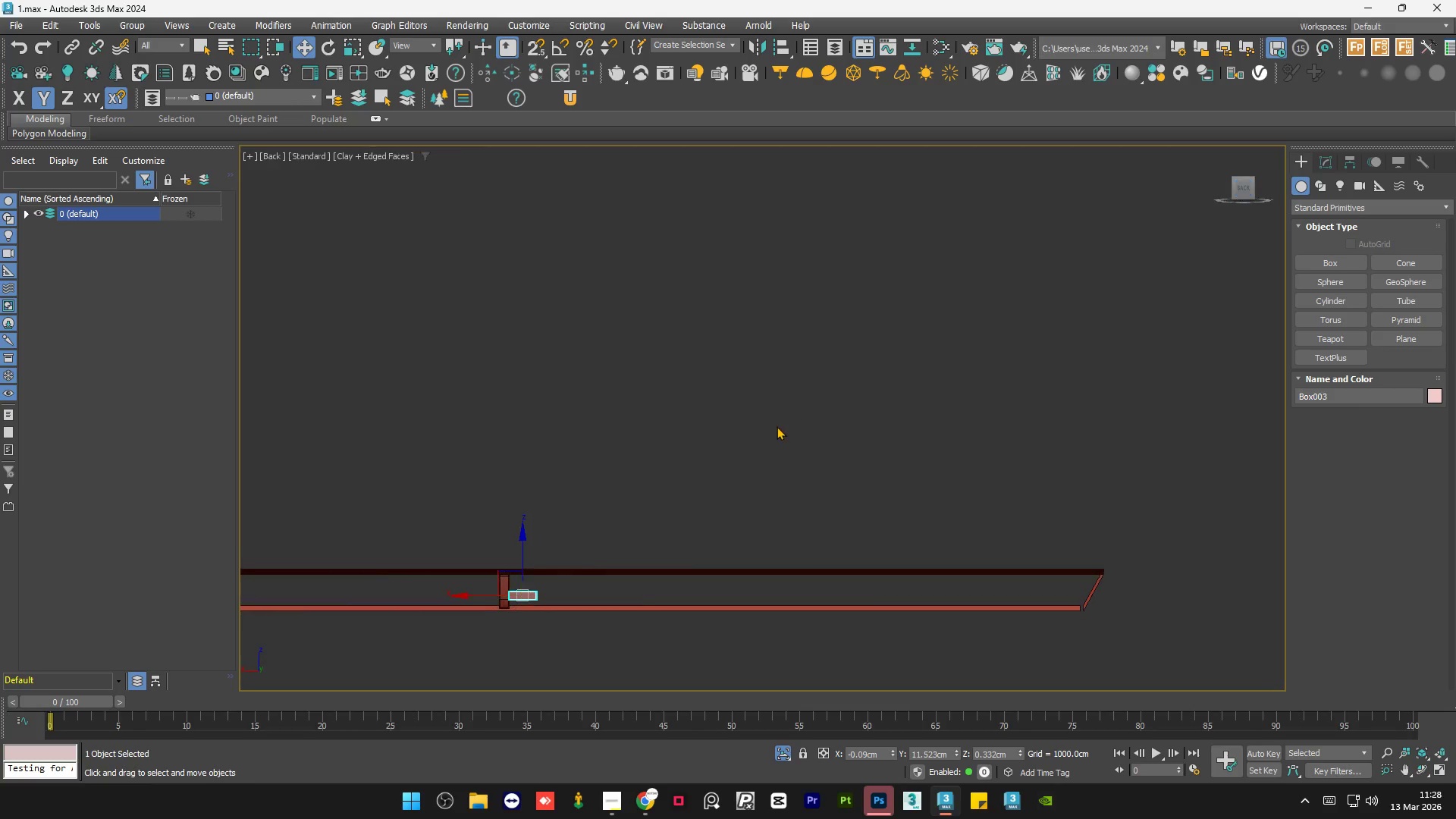 
left_click([817, 420])
 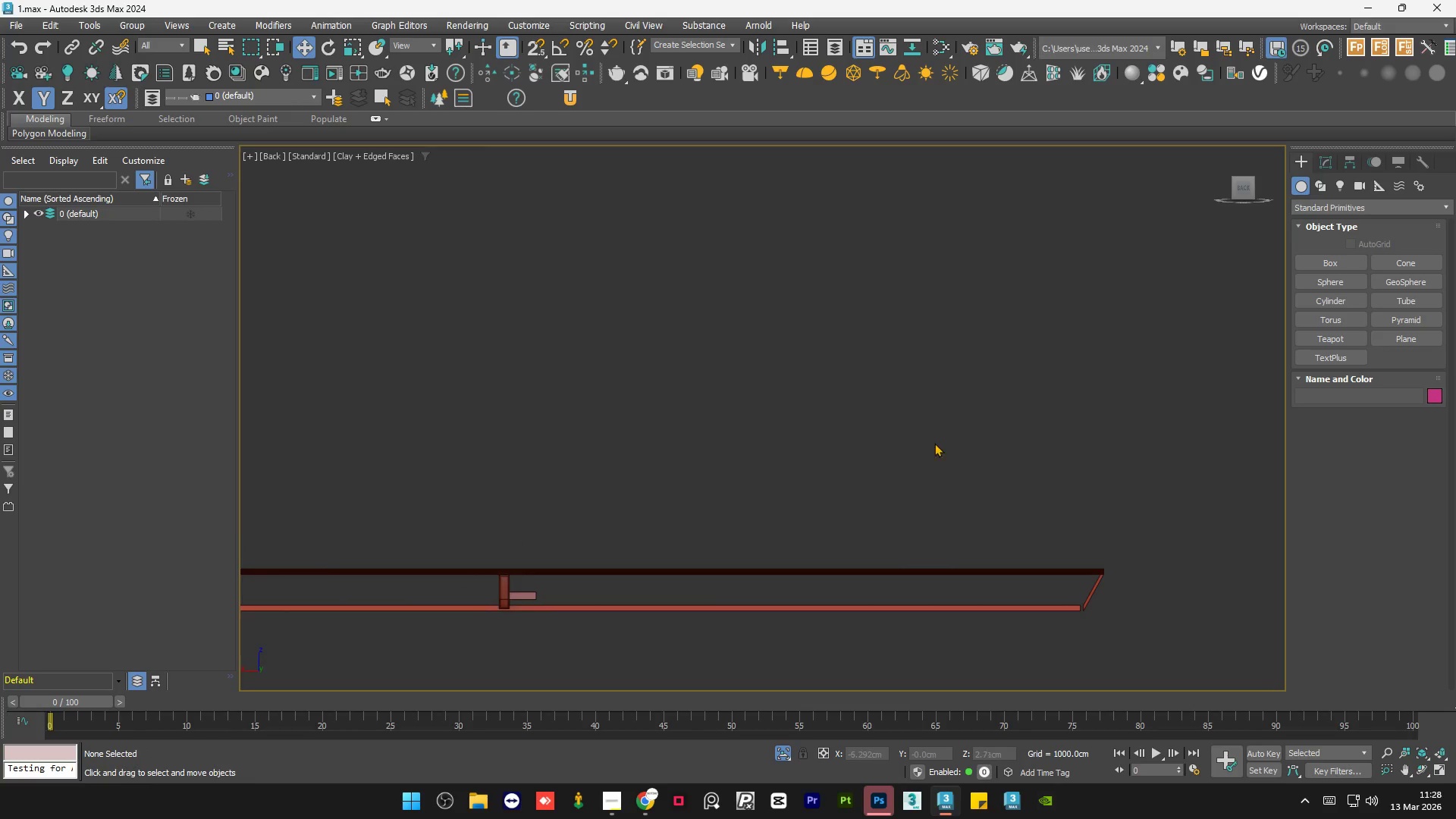 
scroll: coordinate [949, 447], scroll_direction: down, amount: 4.0
 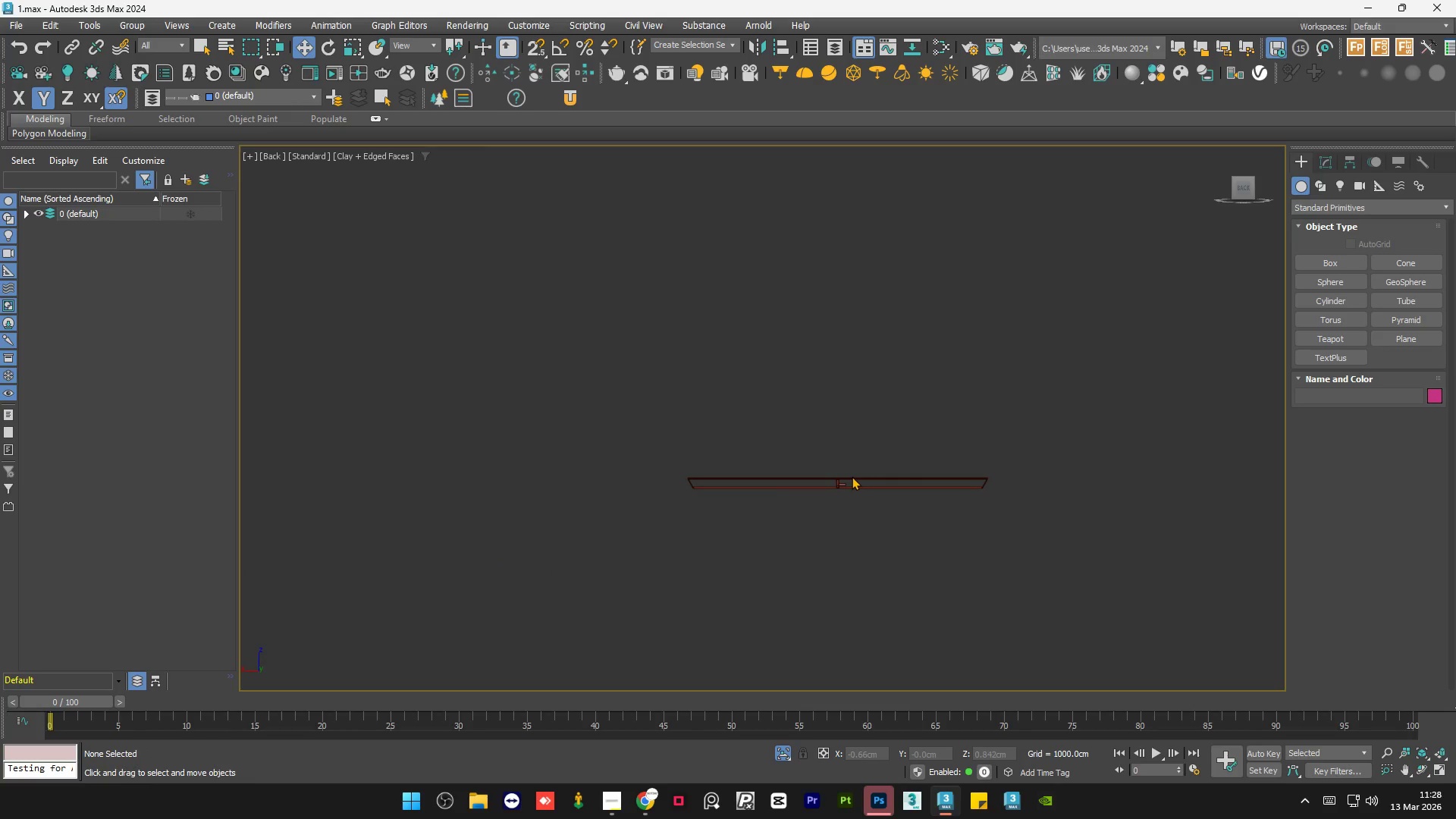 
scroll: coordinate [843, 482], scroll_direction: up, amount: 5.0
 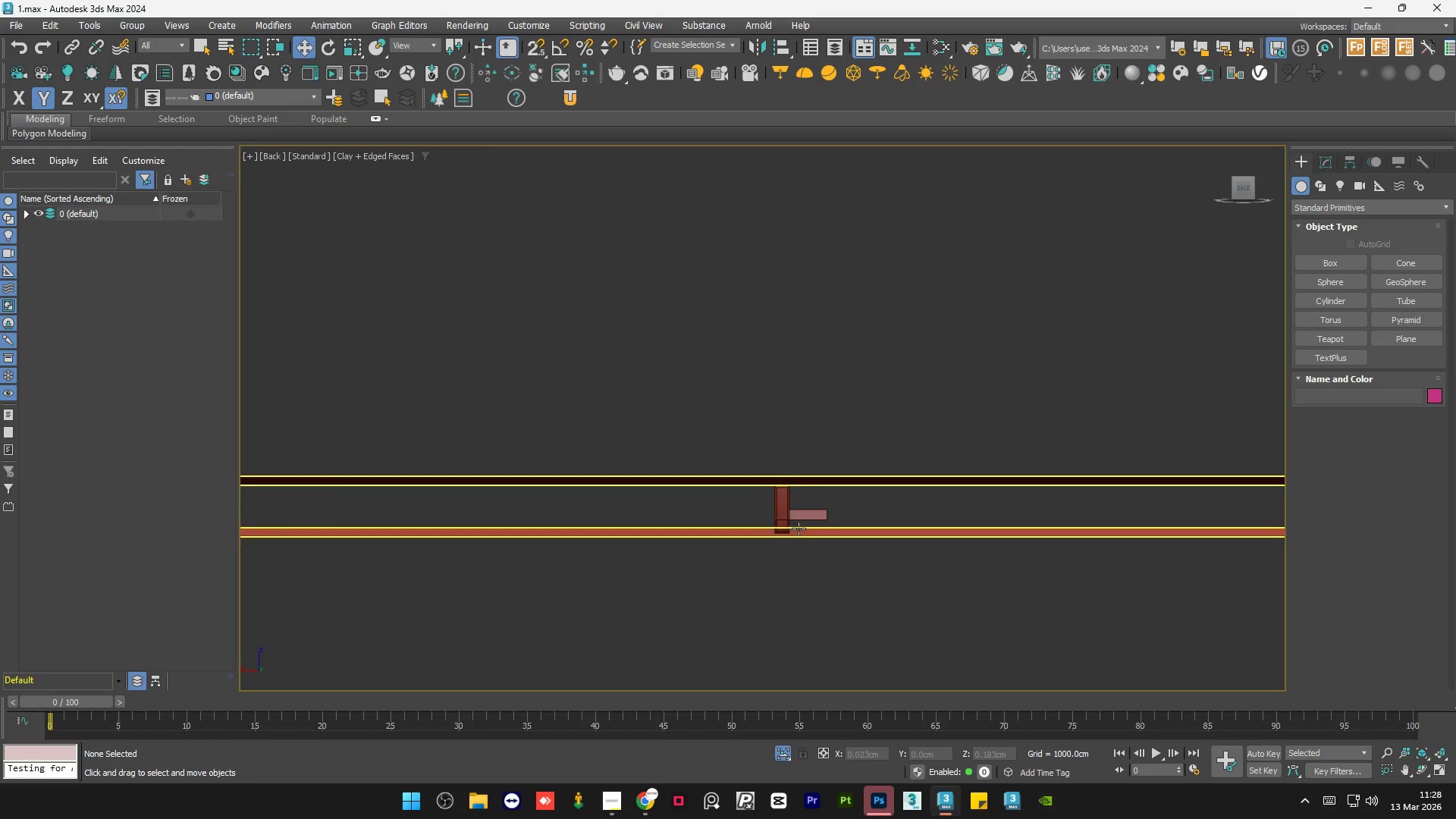 
left_click([790, 514])
 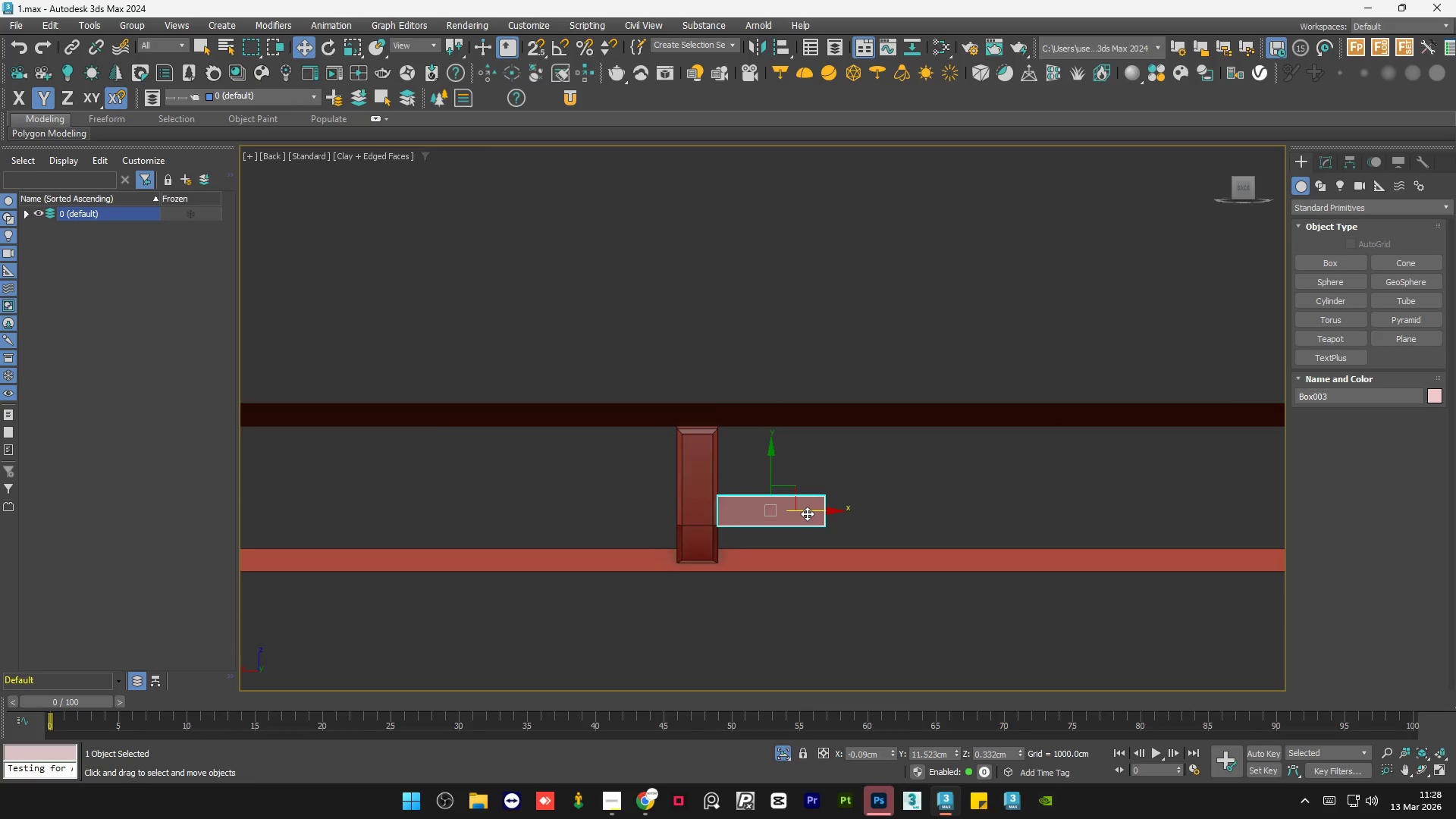 
scroll: coordinate [828, 516], scroll_direction: up, amount: 3.0
 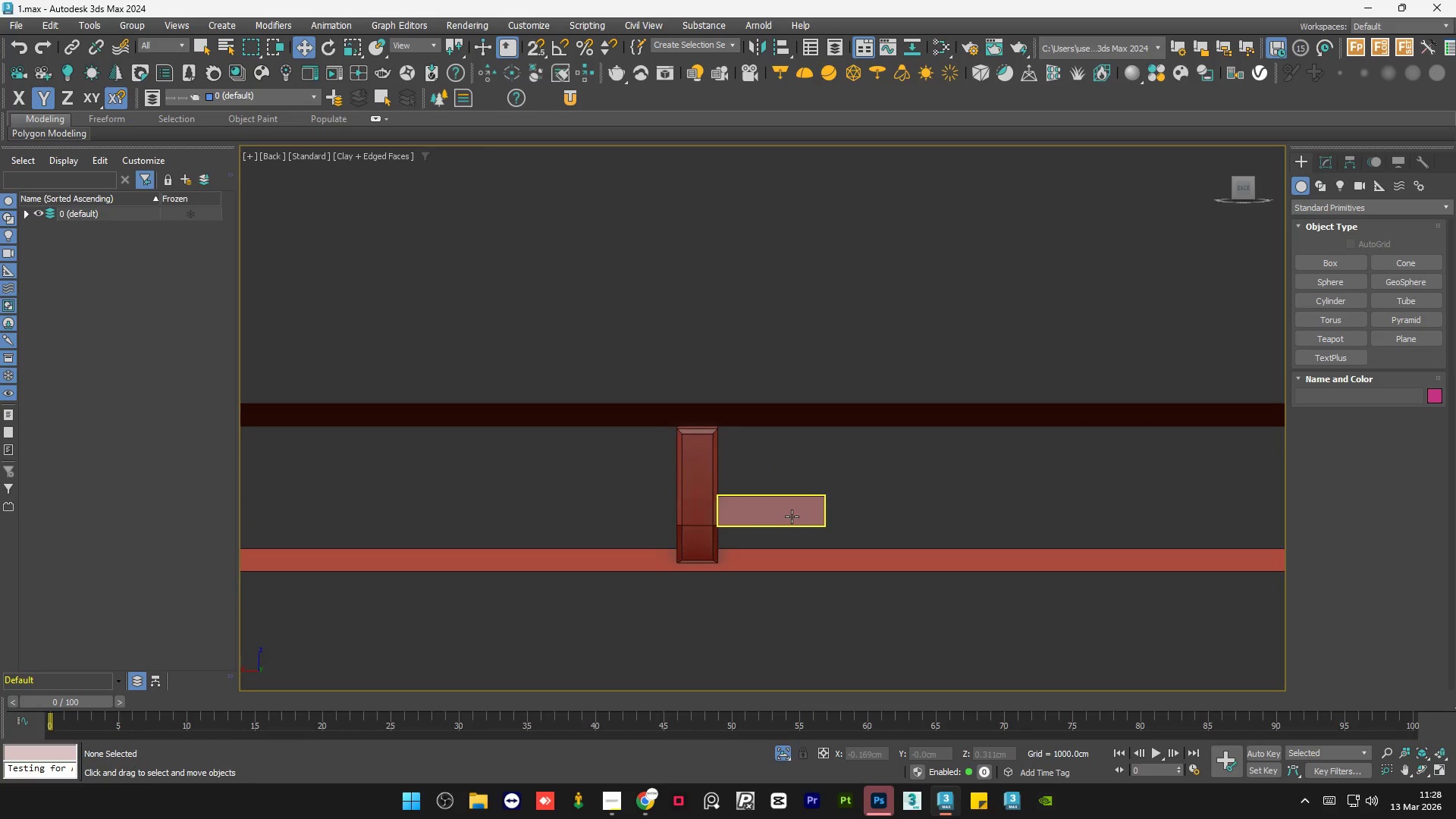 
scroll: coordinate [758, 513], scroll_direction: down, amount: 2.0
 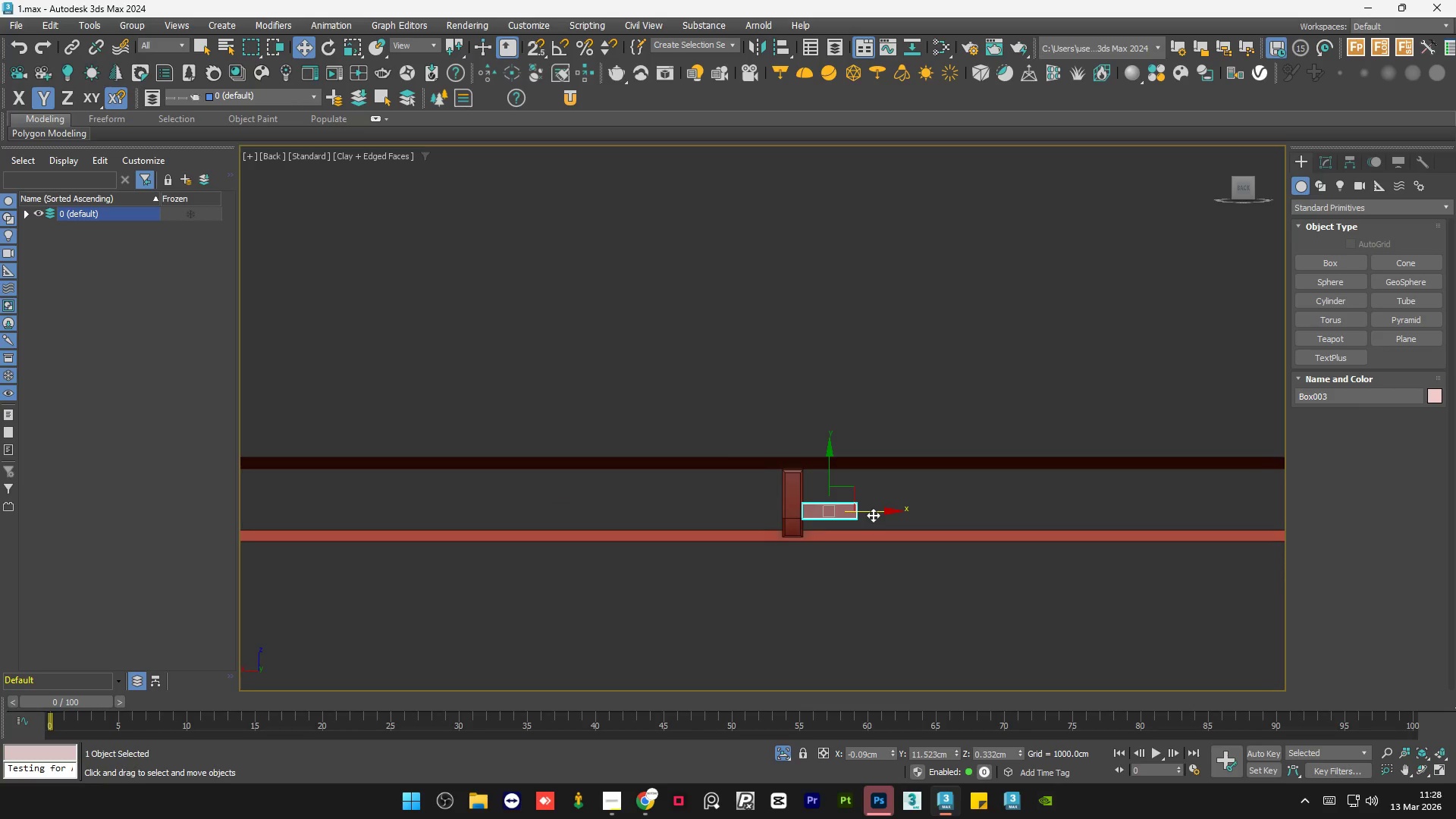 
hold_key(key=ShiftLeft, duration=0.98)
left_click_drag(start_coordinate=[877, 510], to_coordinate=[794, 512])
 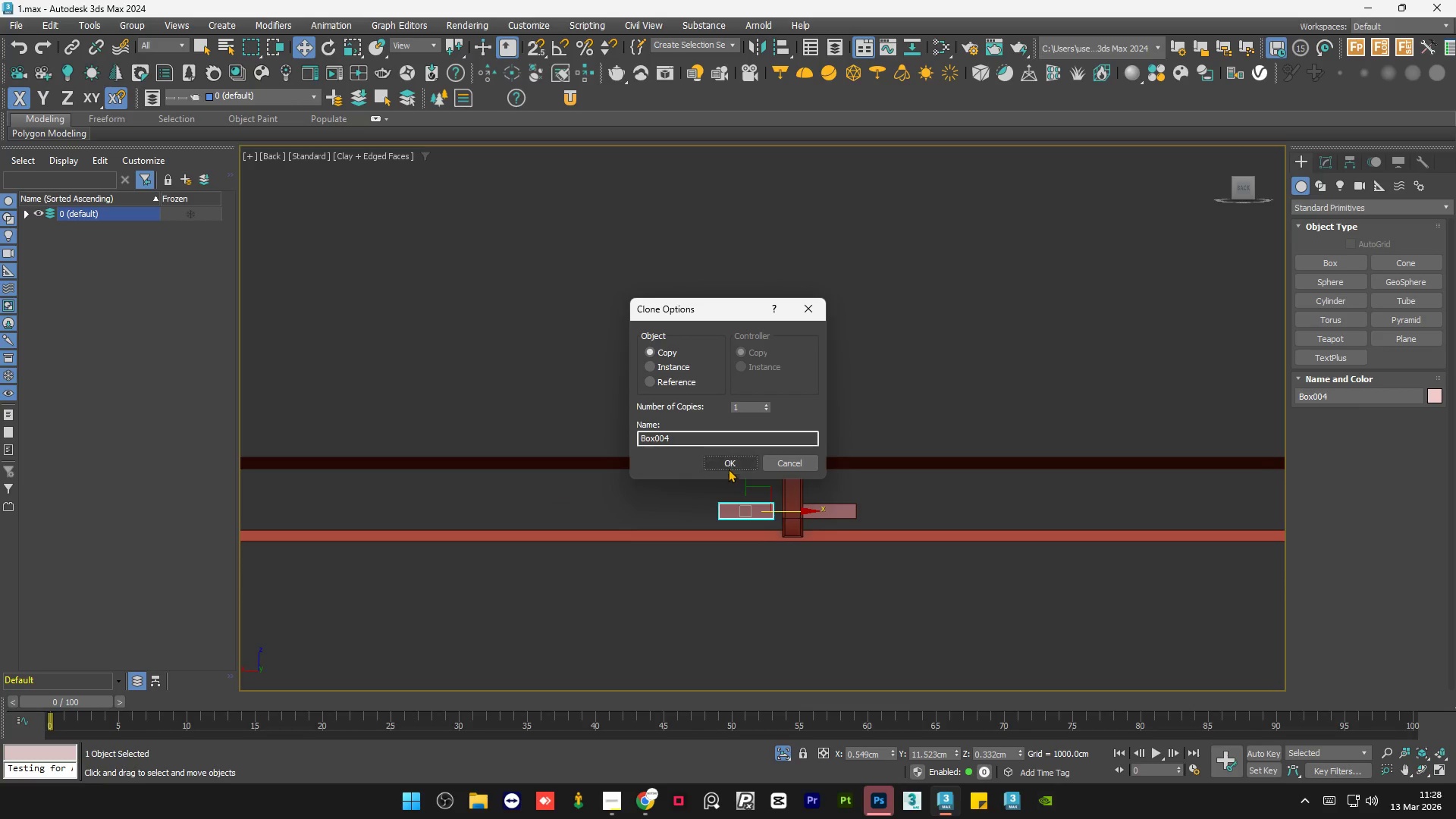 
left_click([728, 466])
 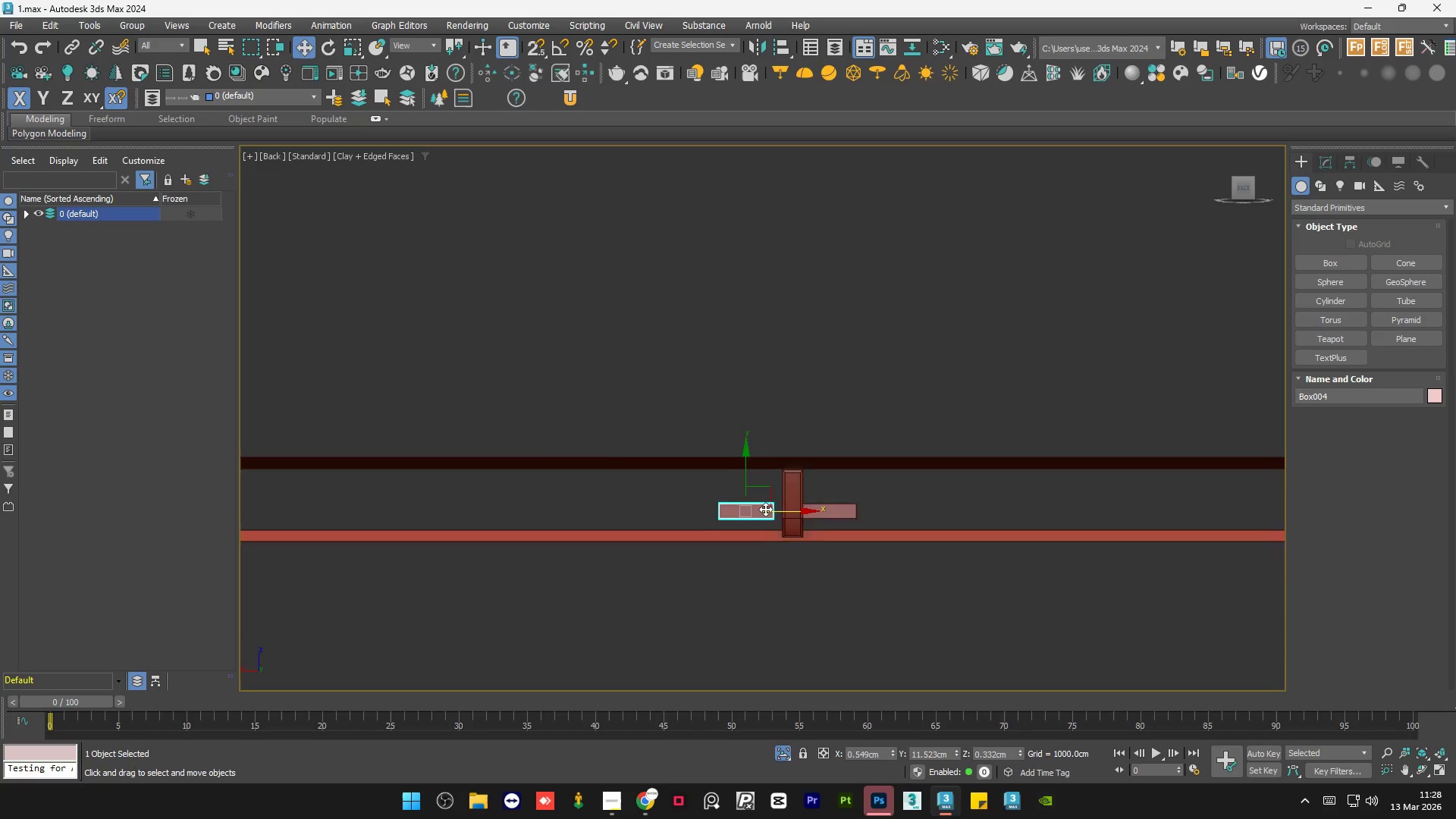 
scroll: coordinate [766, 506], scroll_direction: up, amount: 6.0
 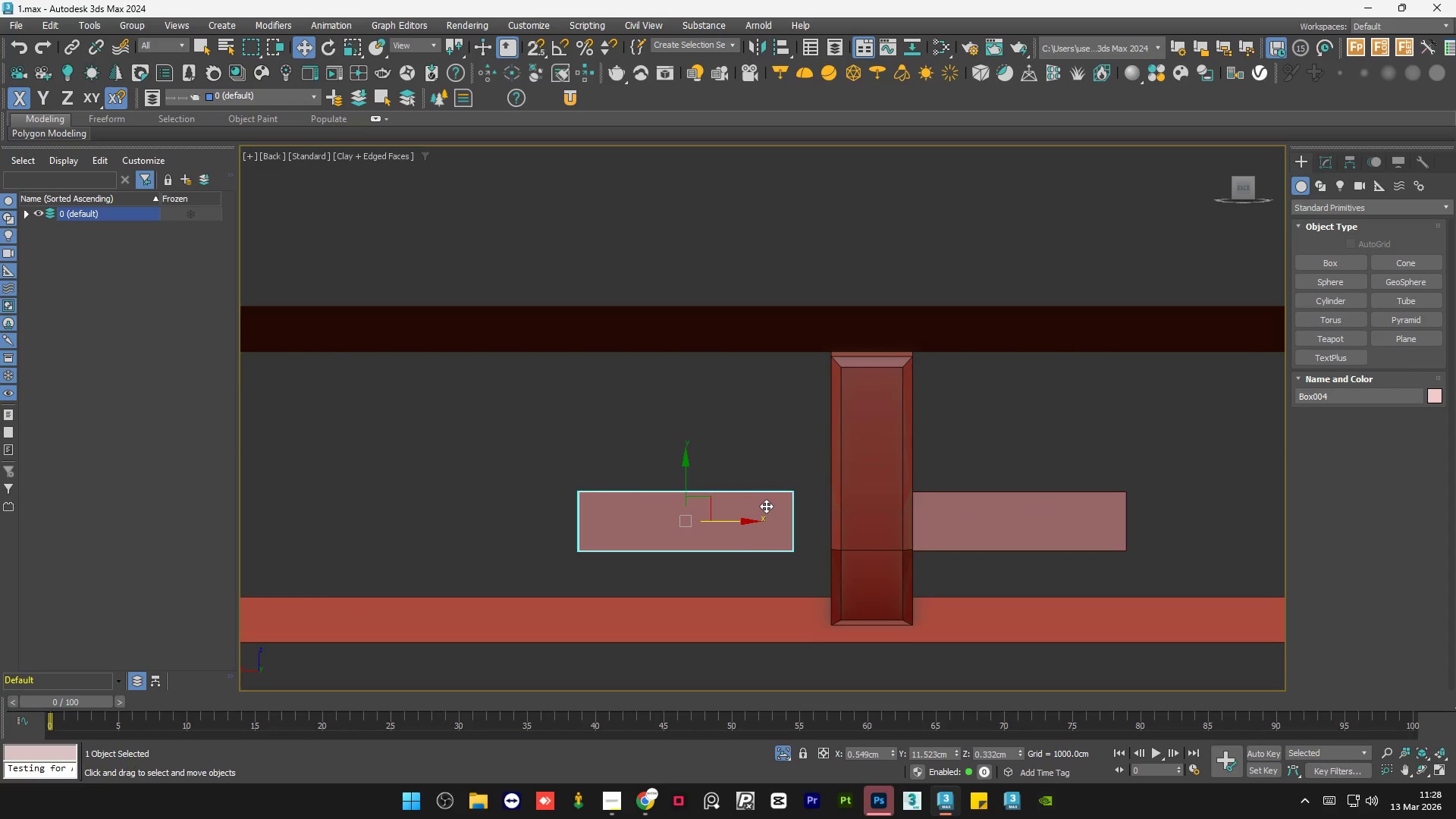 
key(S)
 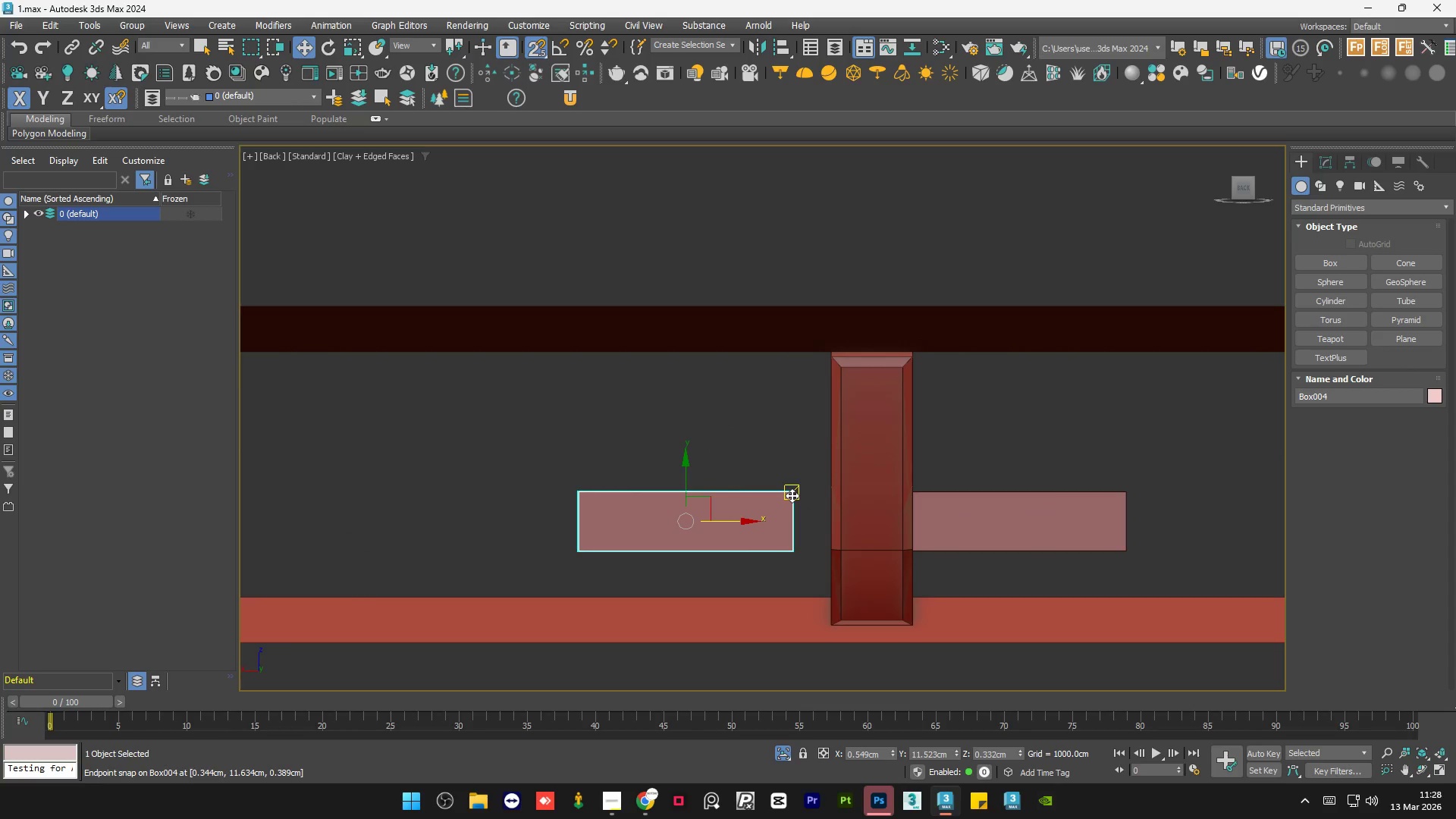 
left_click_drag(start_coordinate=[792, 495], to_coordinate=[824, 559])
 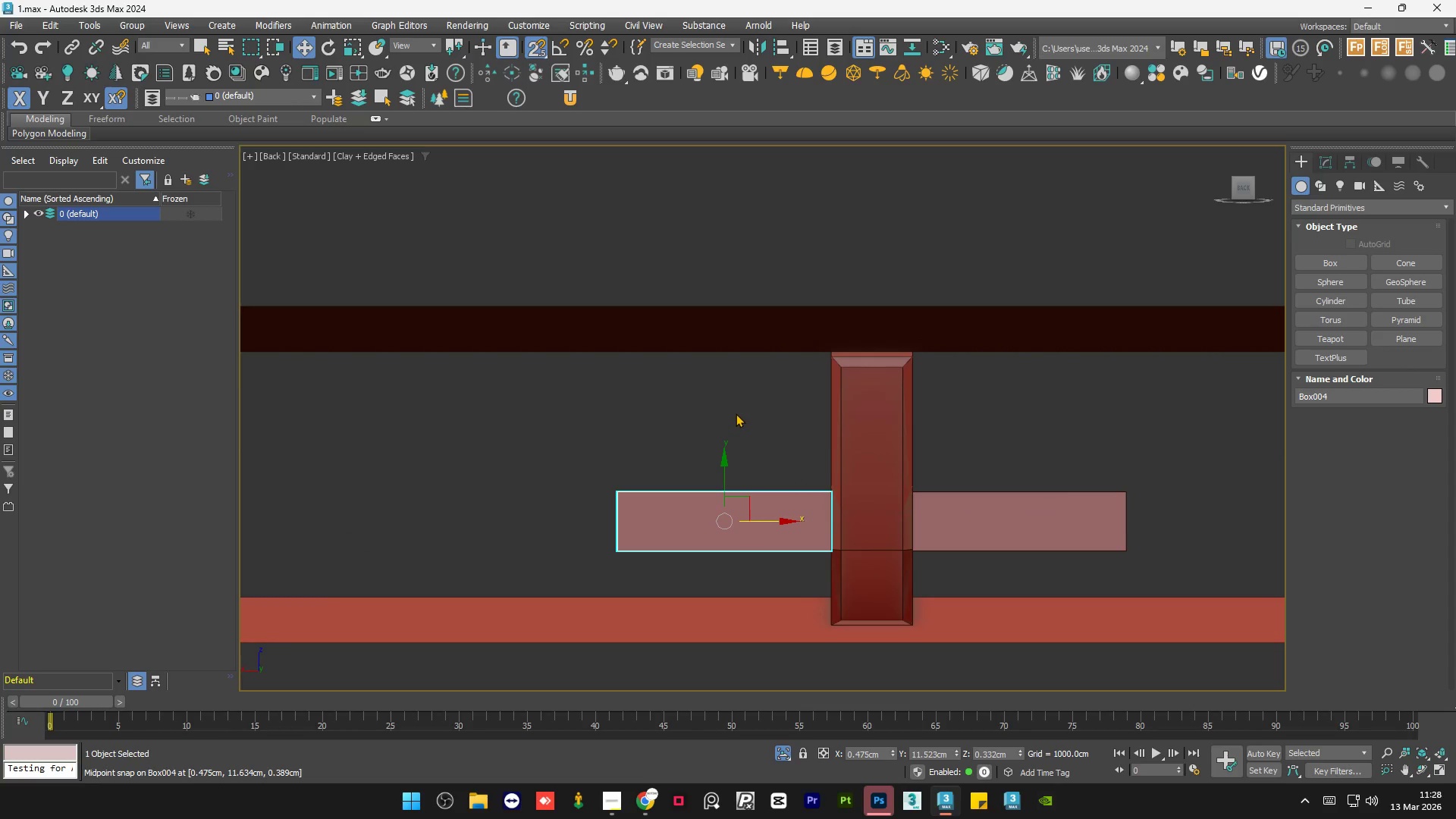 
left_click([736, 413])
 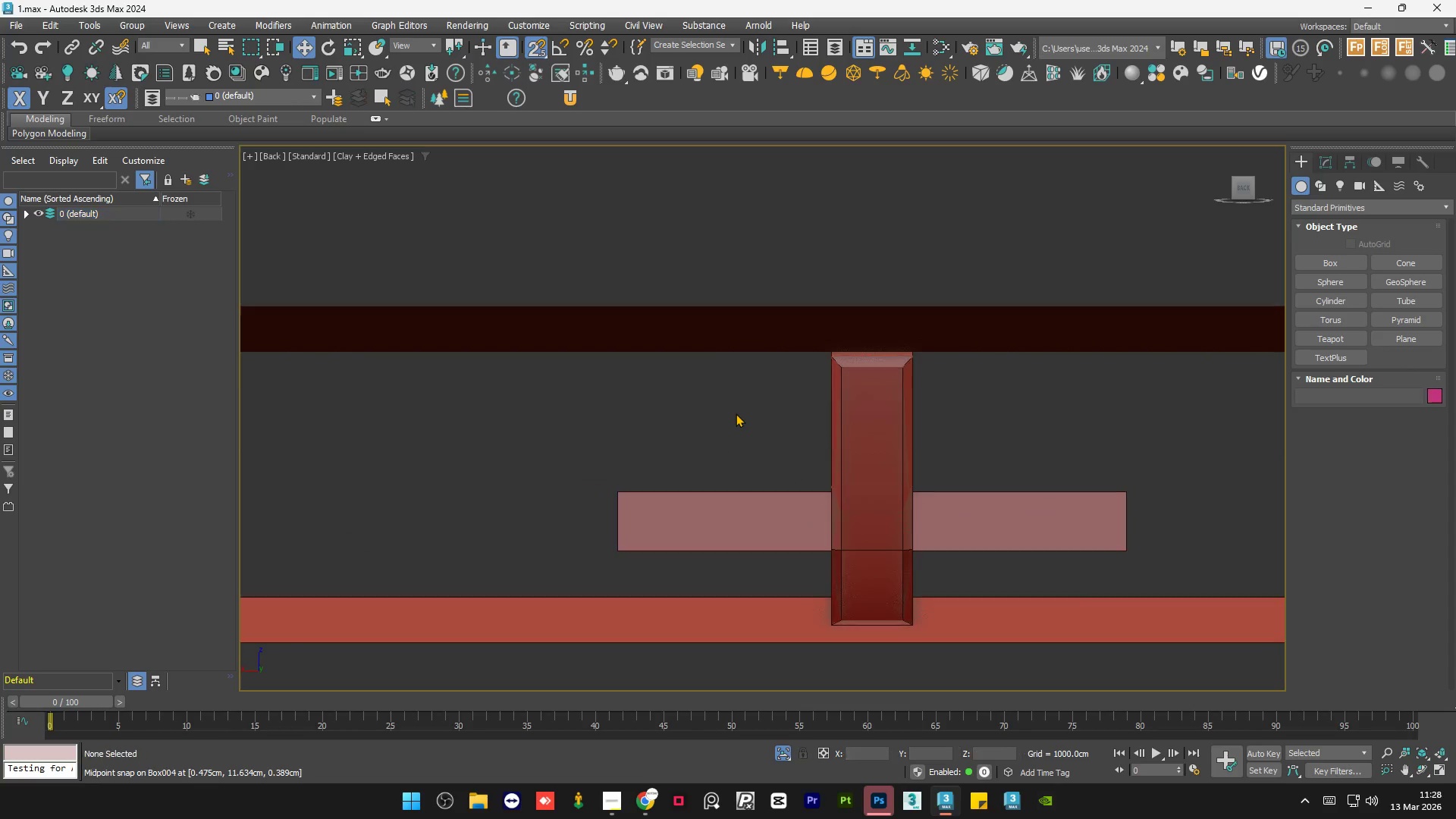 
key(S)
 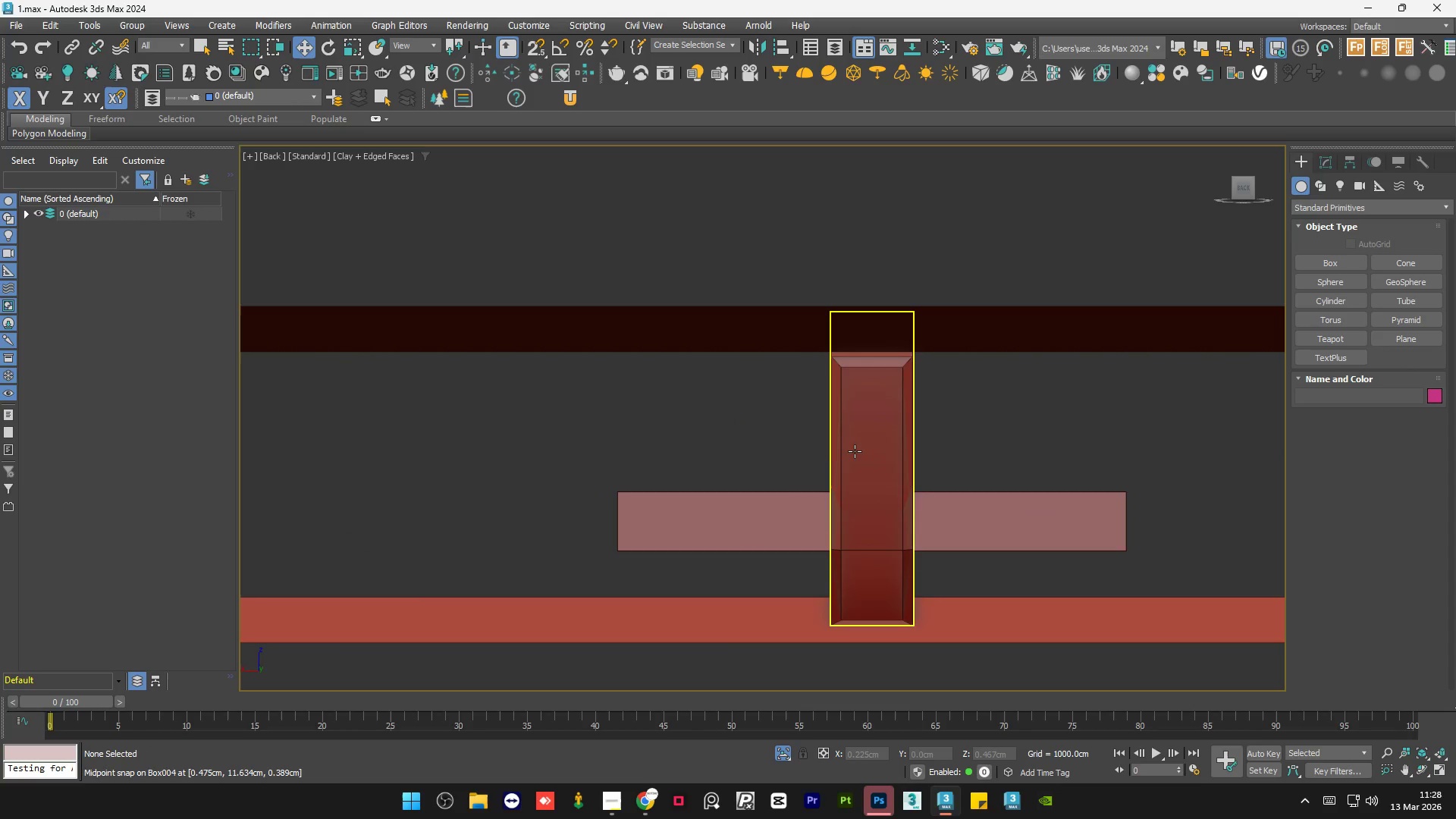 
left_click([855, 451])
 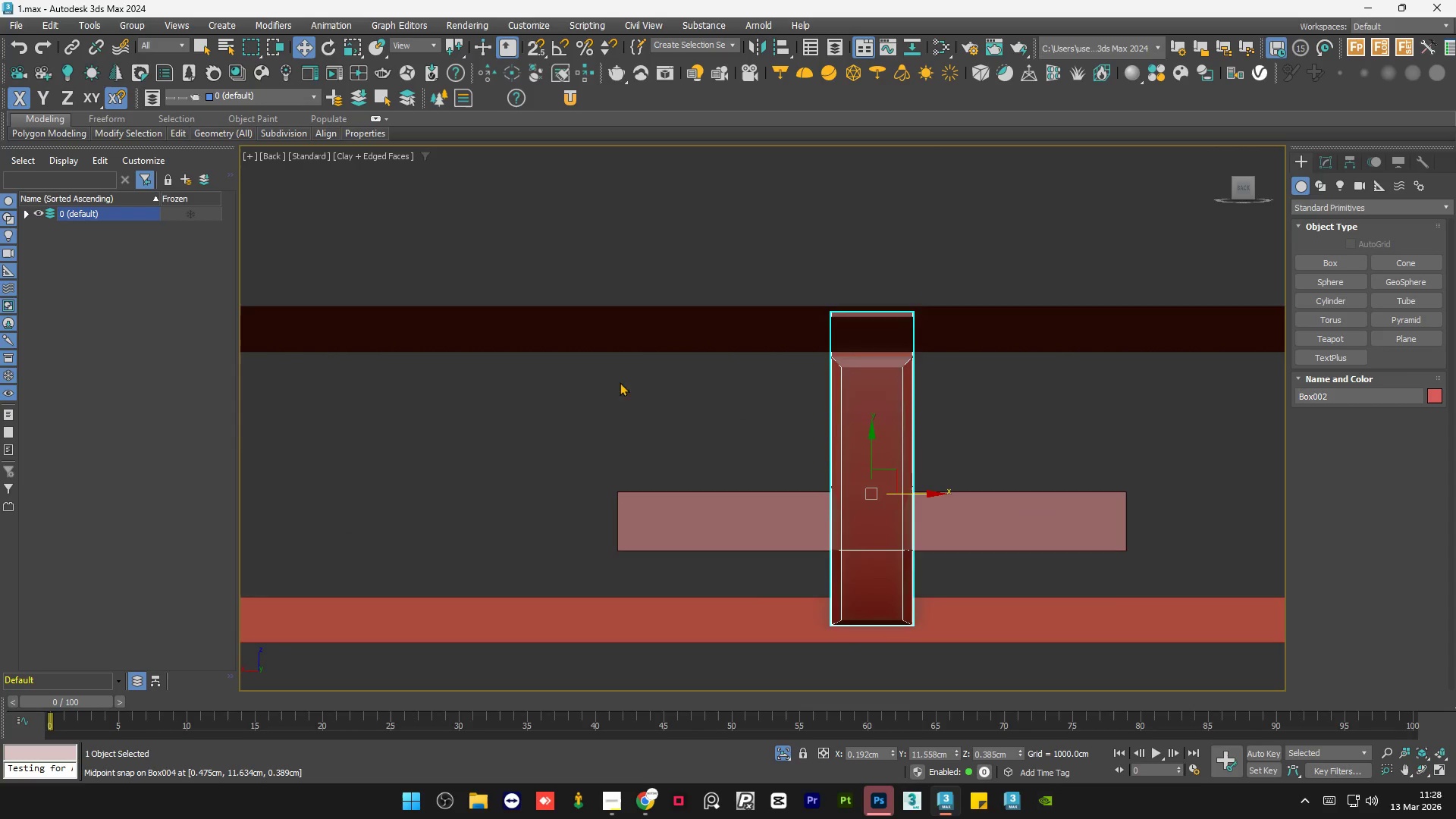 
scroll: coordinate [604, 381], scroll_direction: down, amount: 2.0
 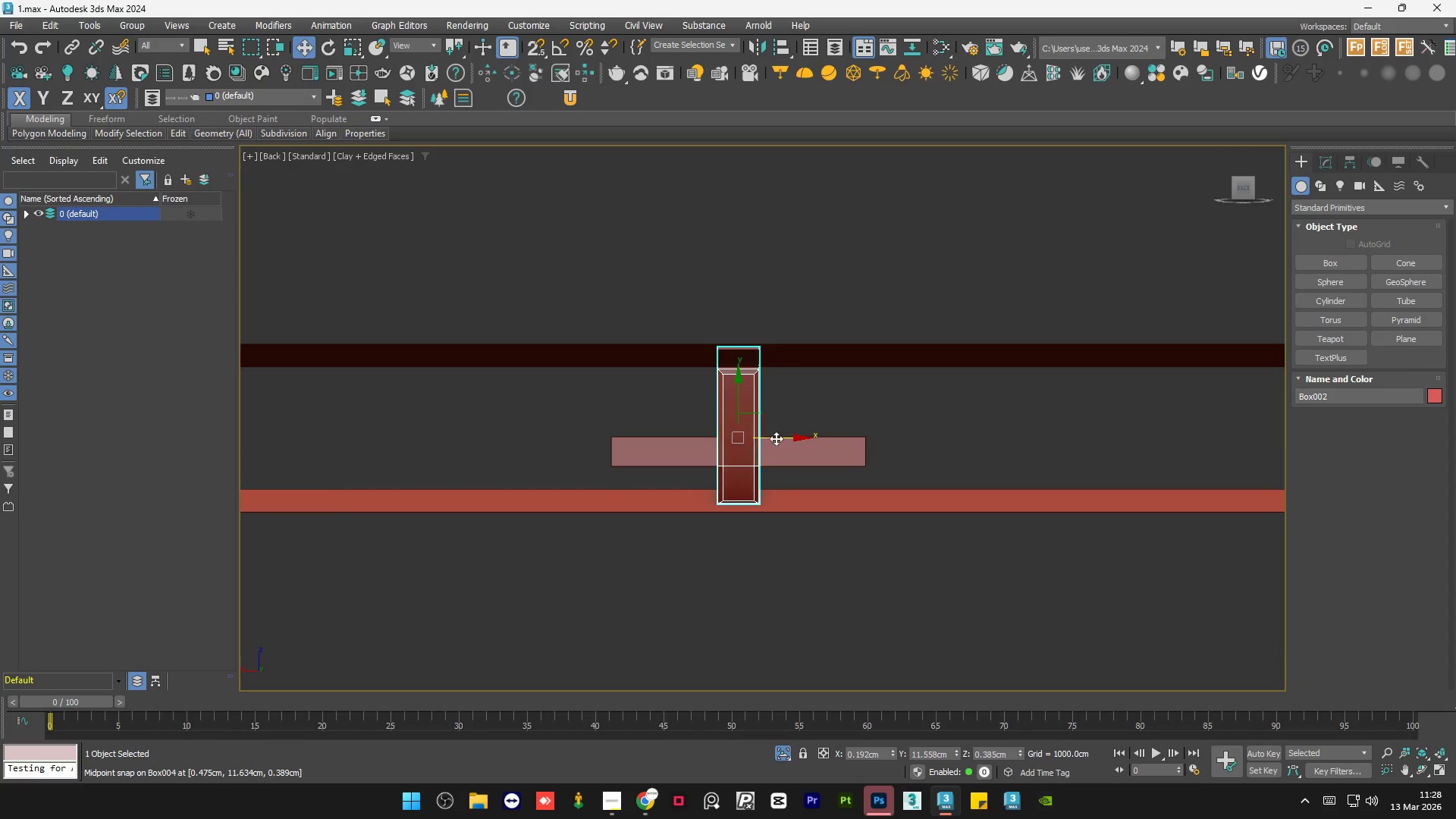 
hold_key(key=ShiftLeft, duration=1.53)
left_click_drag(start_coordinate=[768, 438], to_coordinate=[922, 450])
 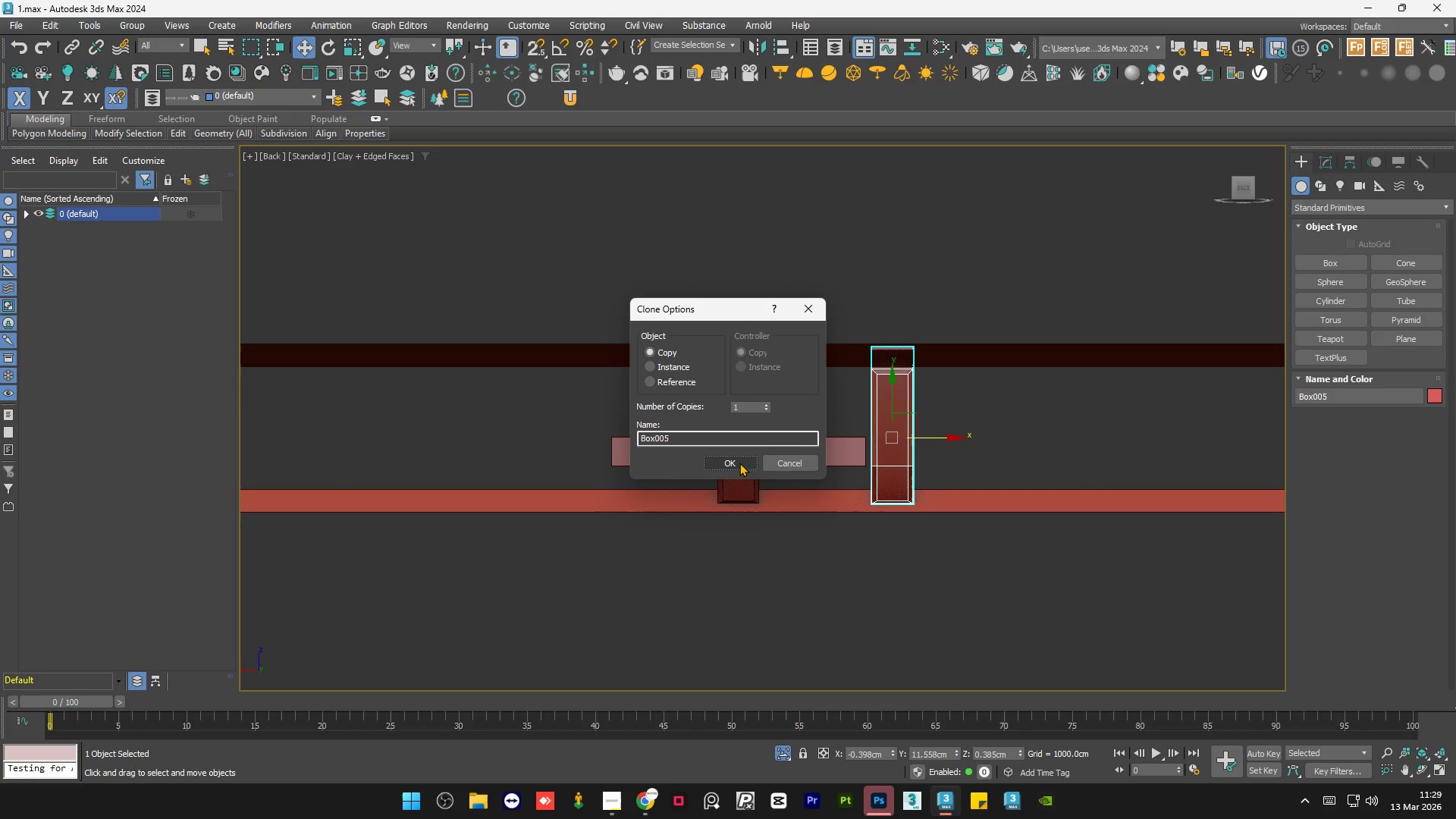 
hold_key(key=ShiftLeft, duration=0.69)
 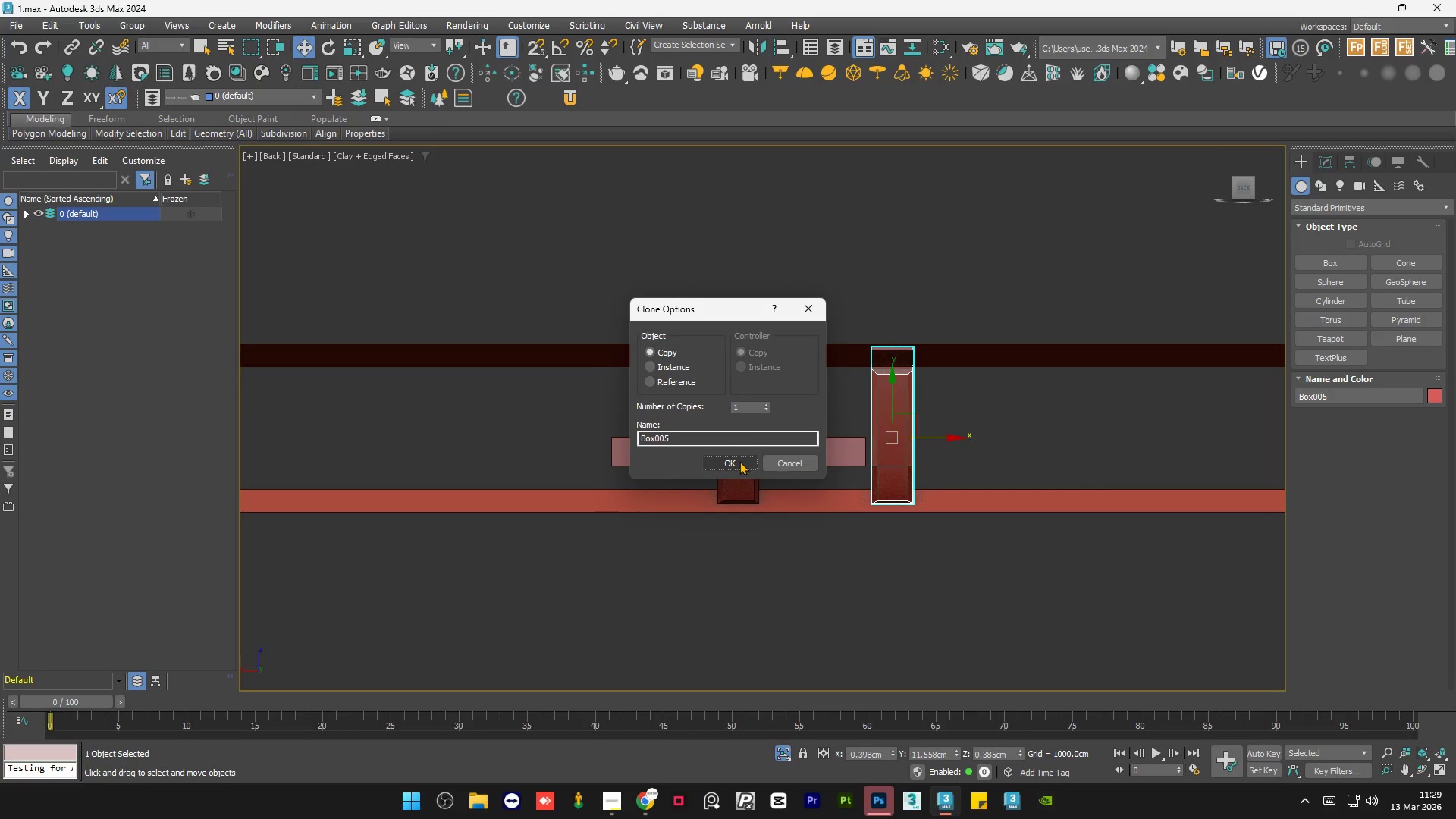 
left_click([739, 461])
 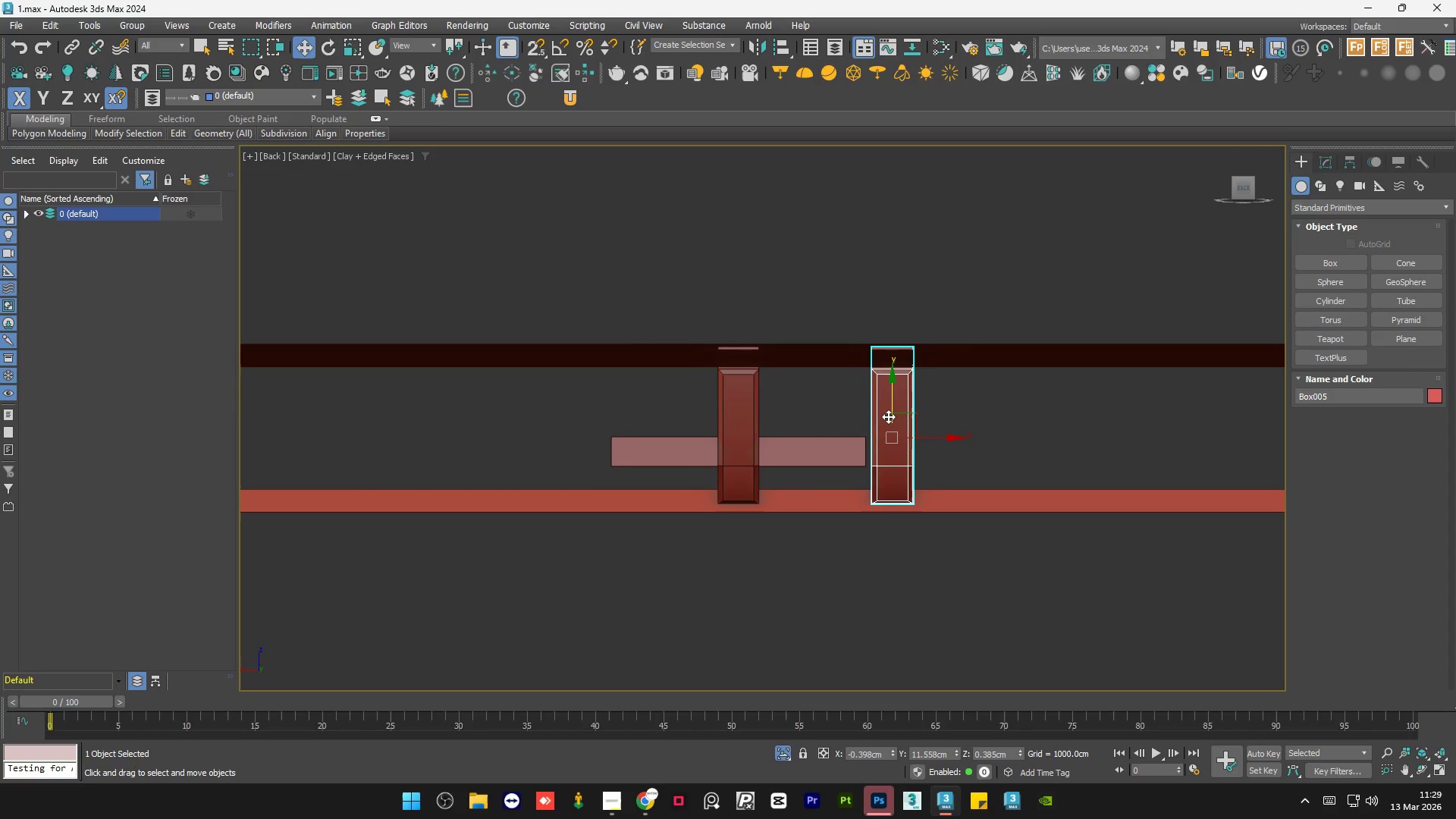 
key(Delete)
 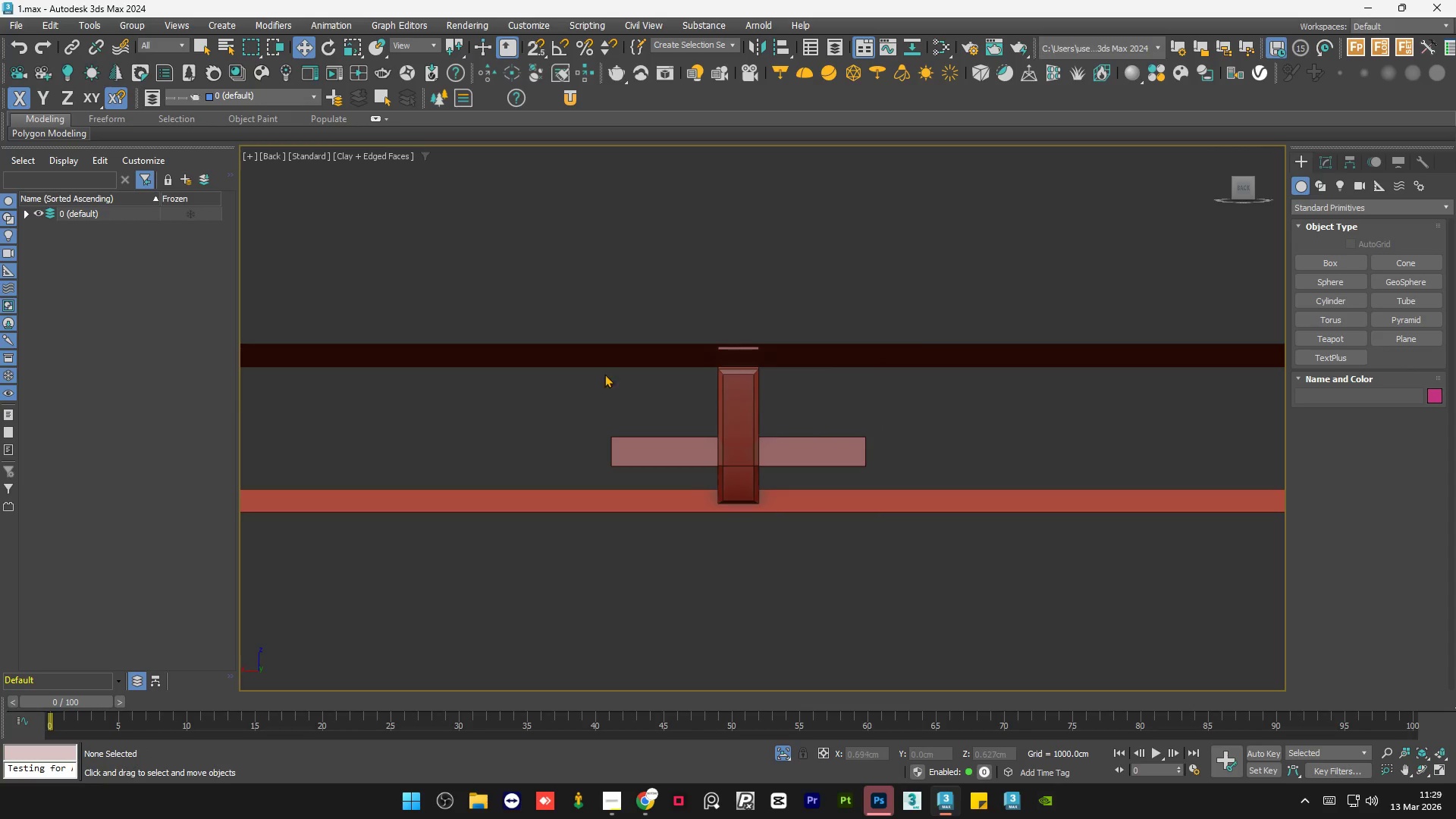 
scroll: coordinate [561, 379], scroll_direction: down, amount: 5.0
 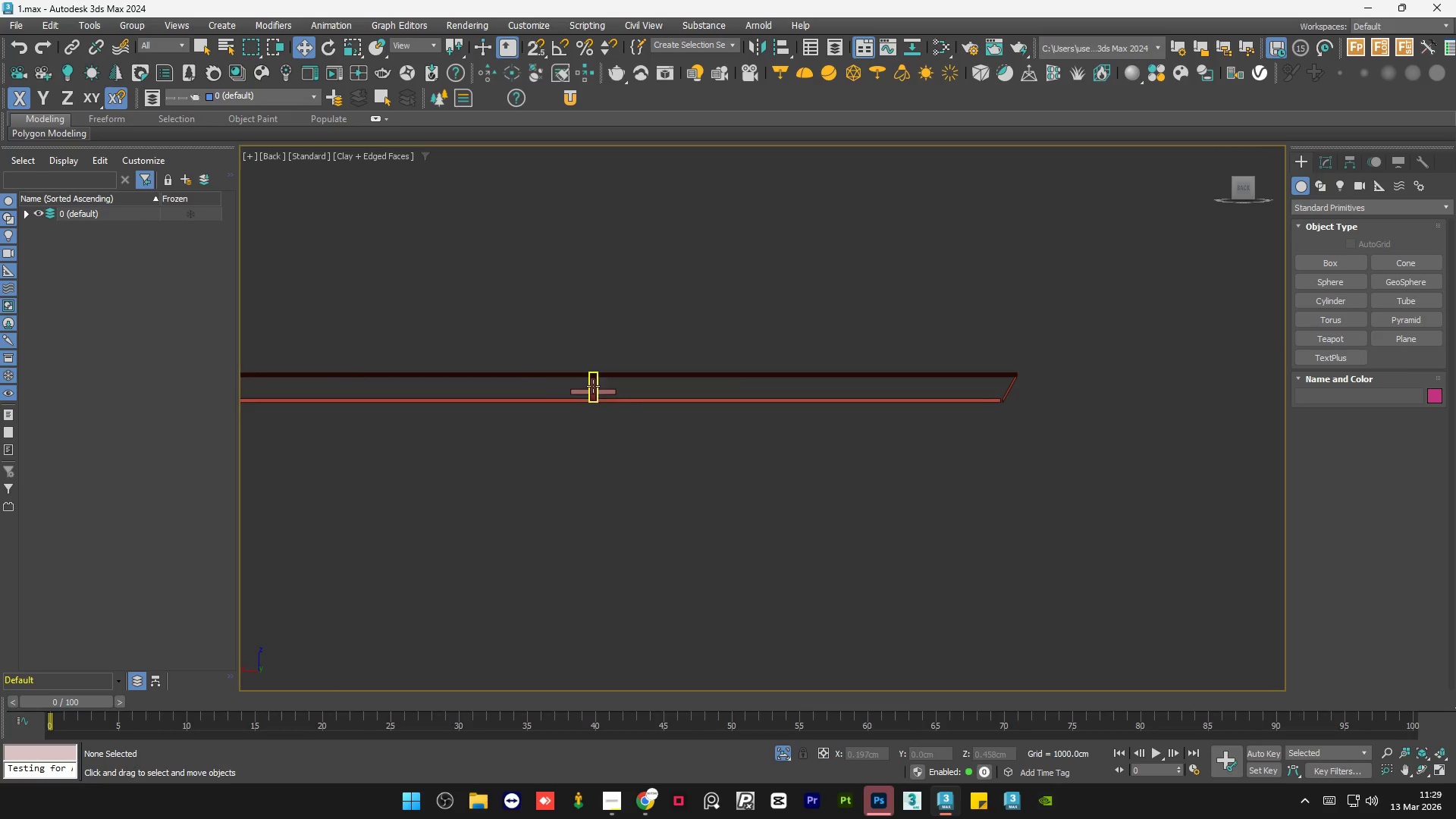 
left_click([596, 390])
 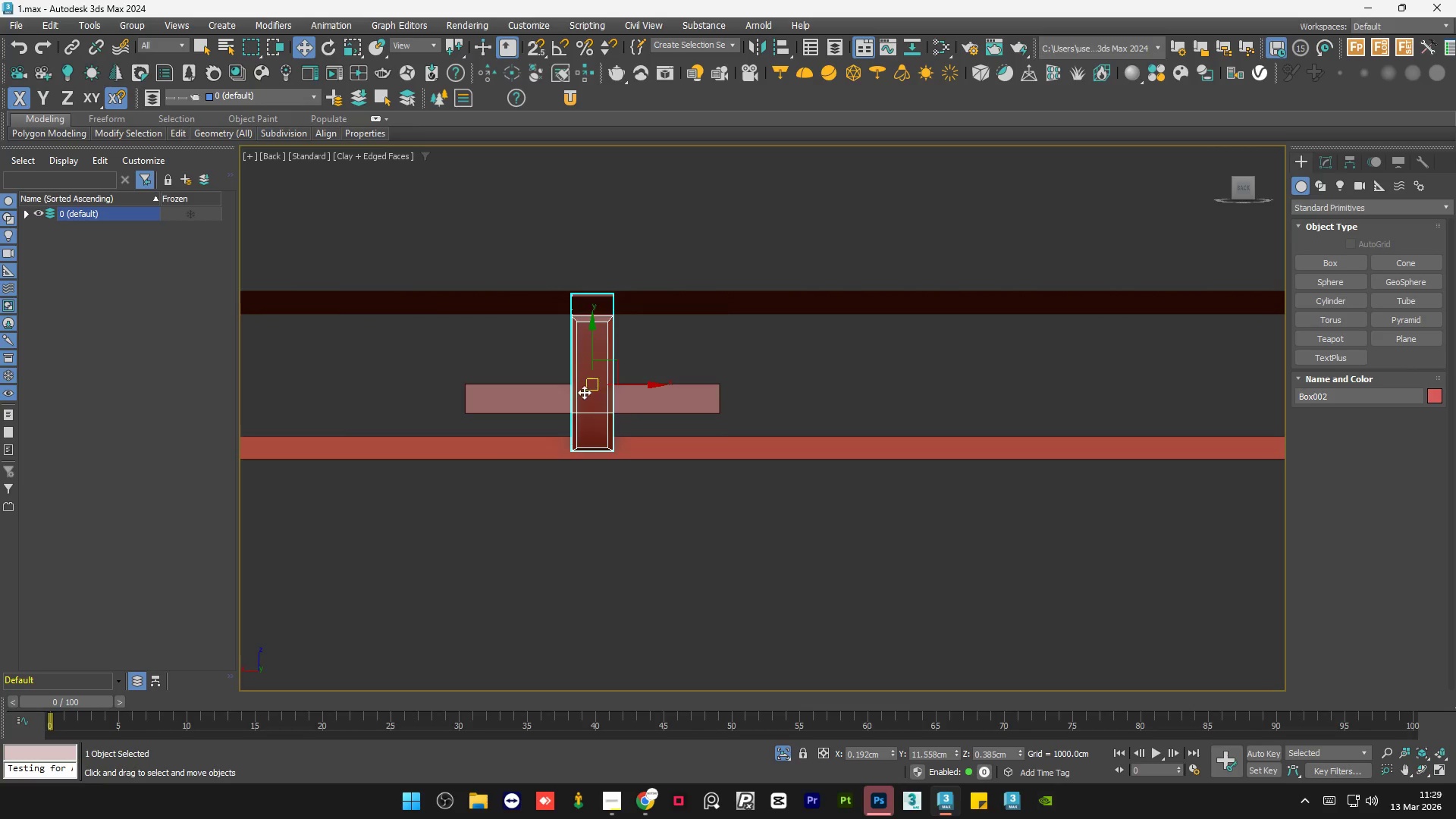 
scroll: coordinate [584, 400], scroll_direction: up, amount: 7.0
 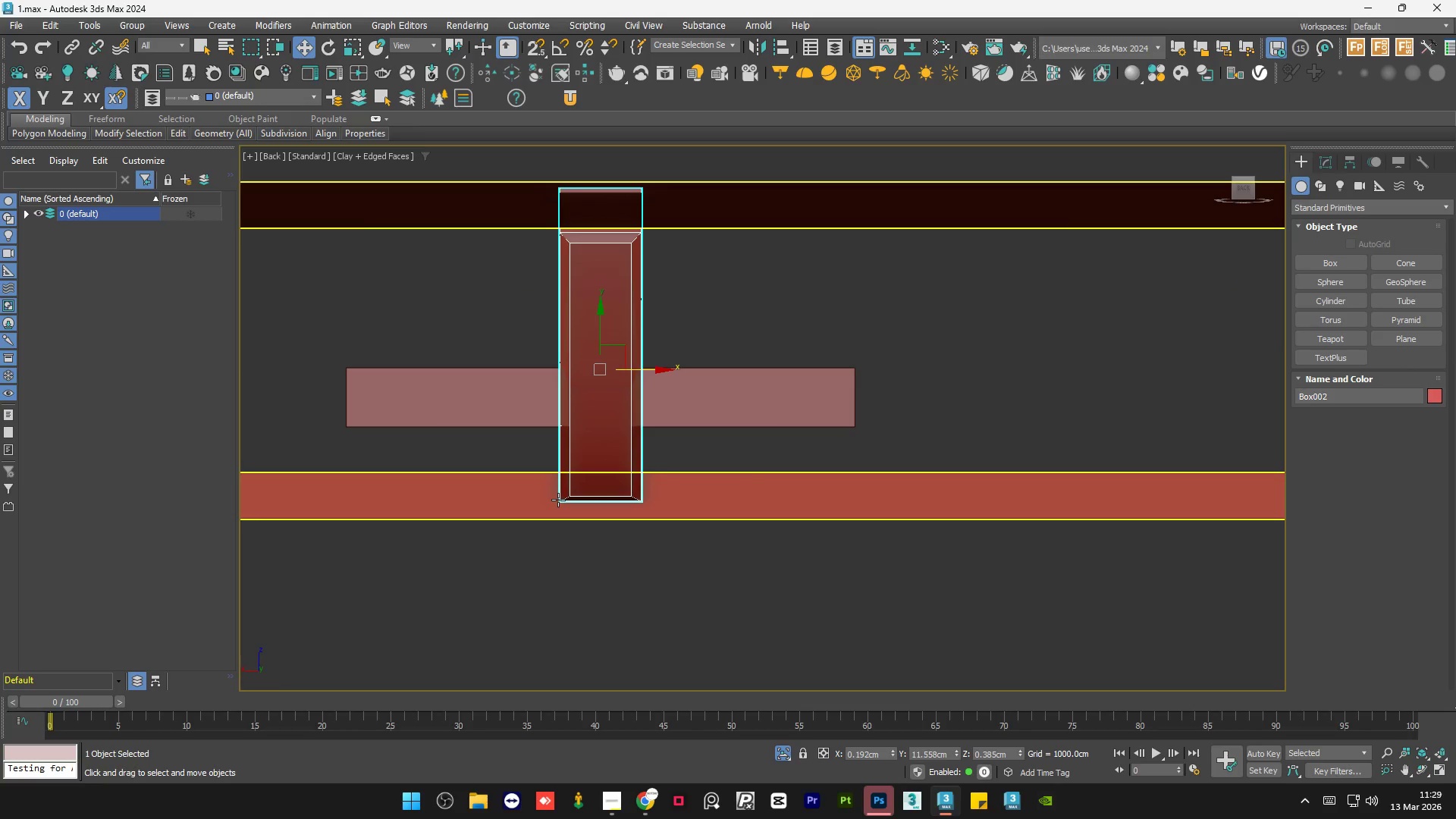 
key(S)
 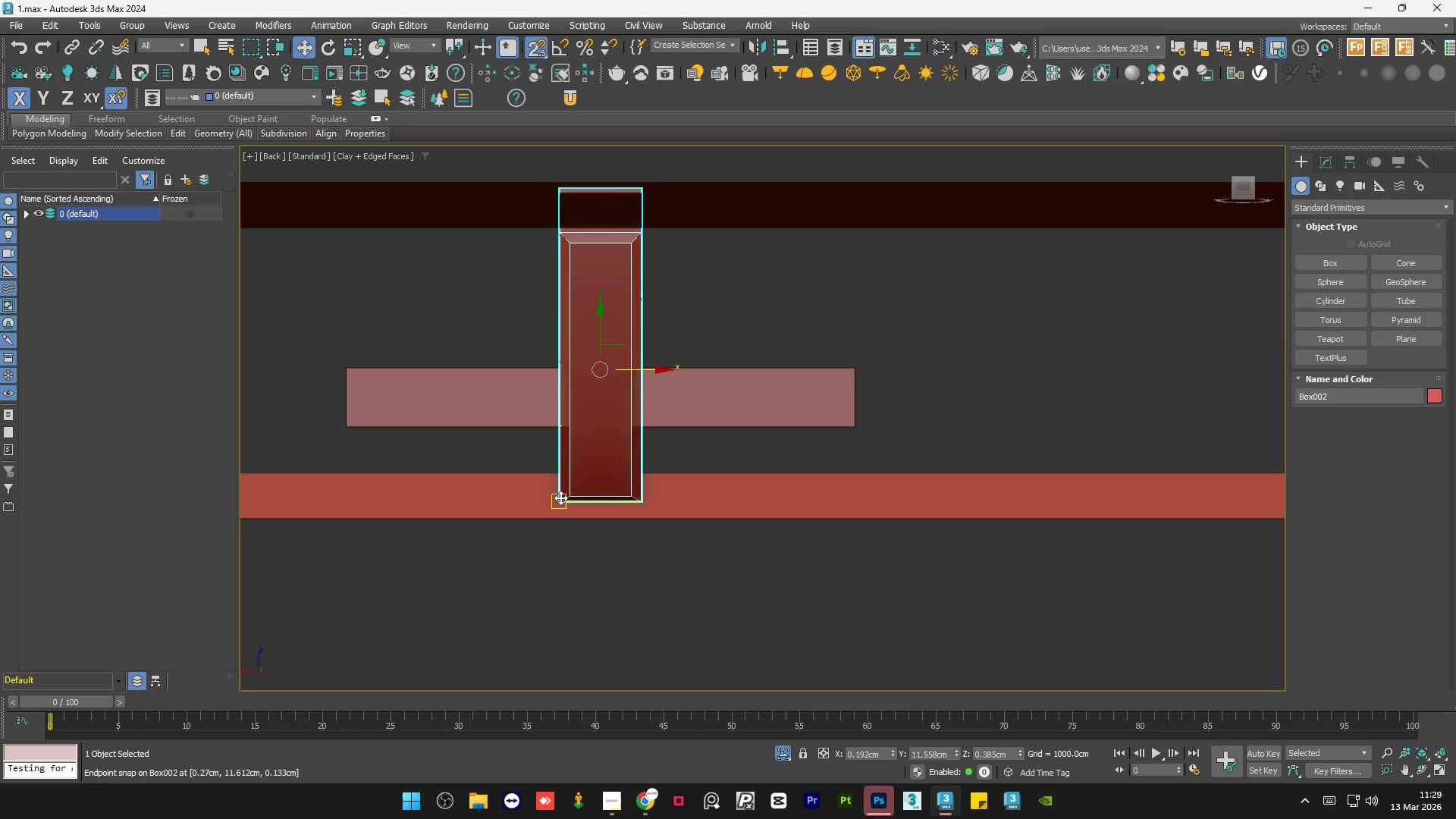 
hold_key(key=ShiftLeft, duration=1.5)
left_click_drag(start_coordinate=[560, 497], to_coordinate=[862, 369])
 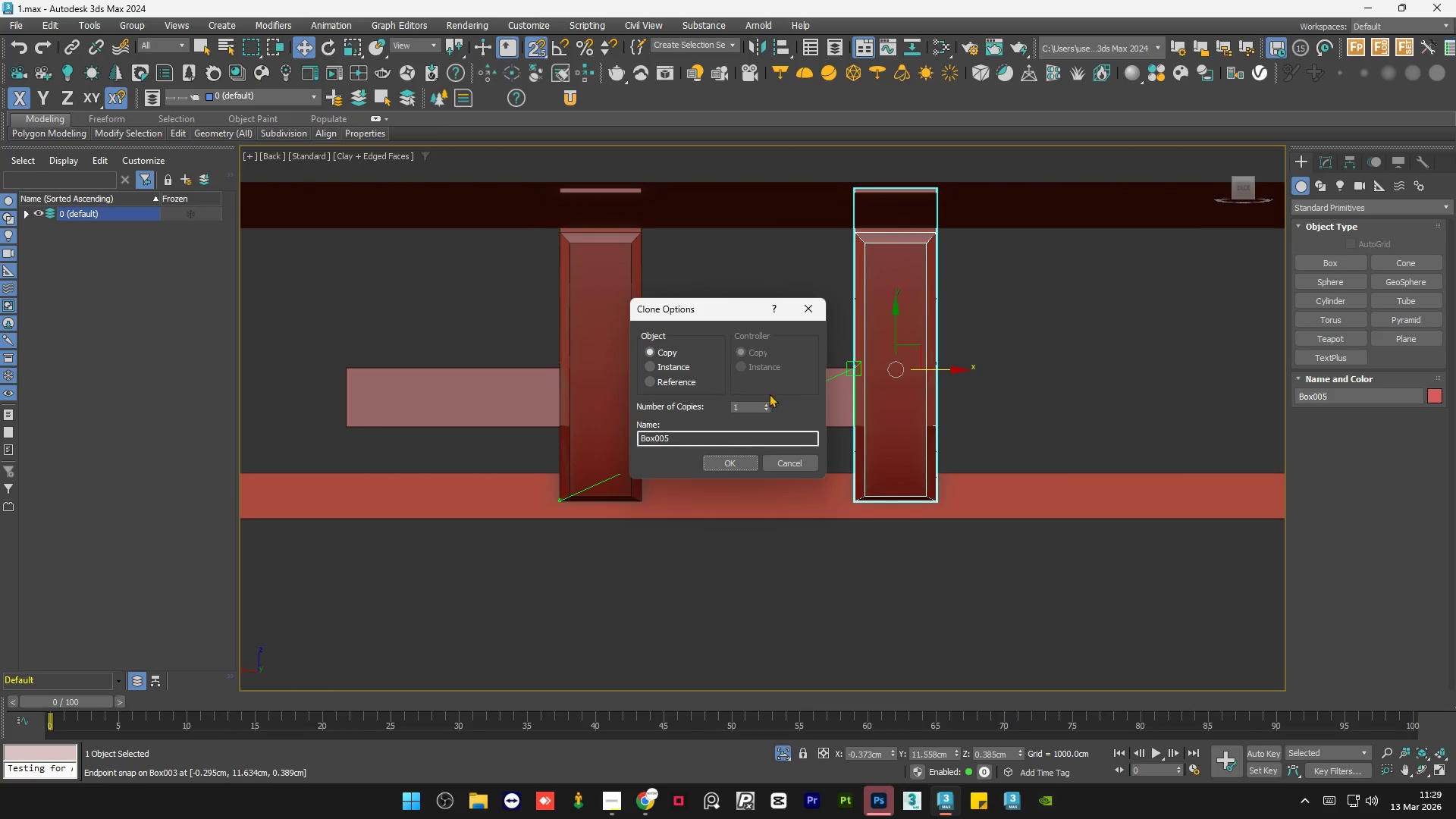 
hold_key(key=ShiftLeft, duration=1.52)
 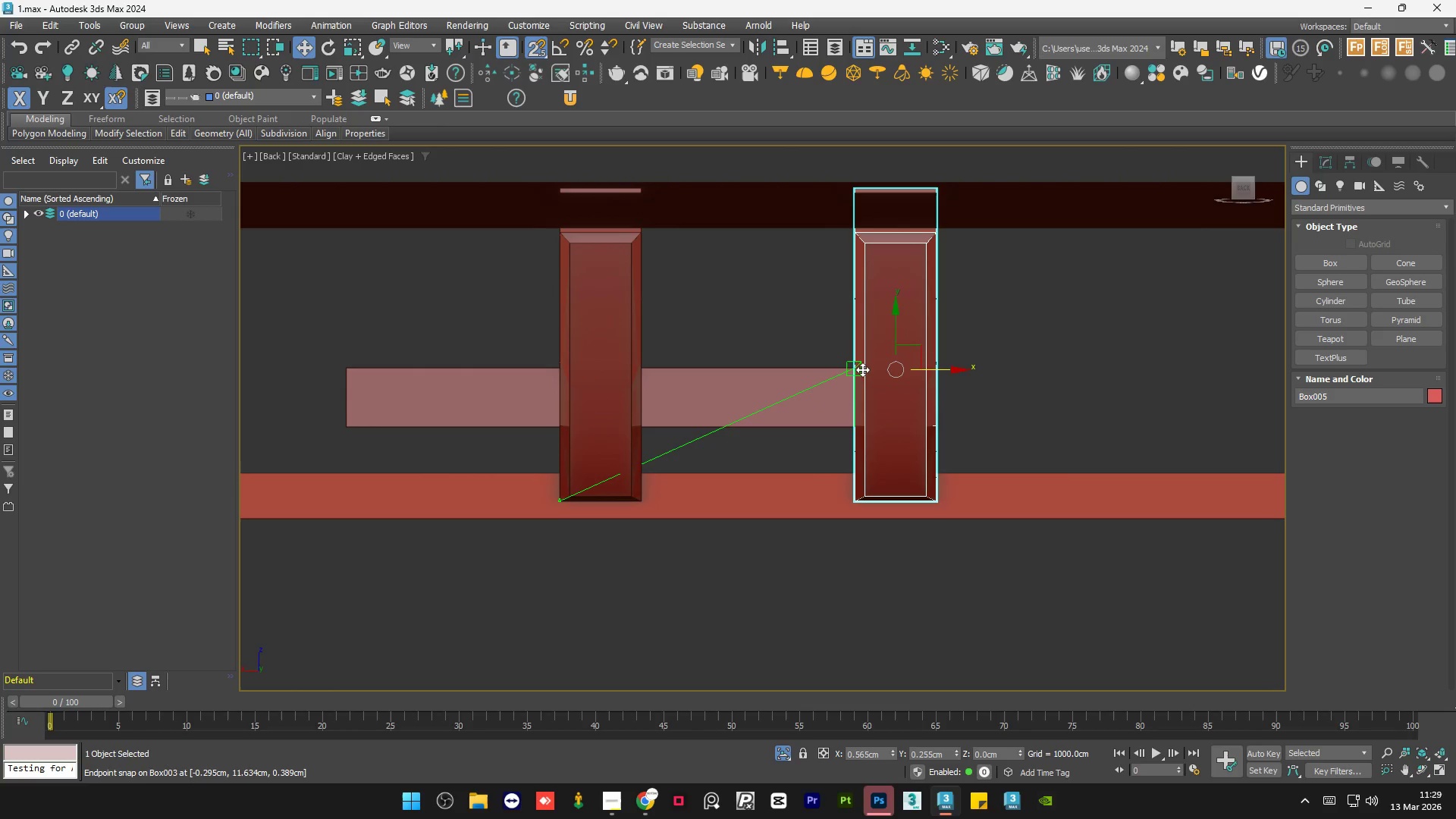 
hold_key(key=ShiftLeft, duration=1.26)
 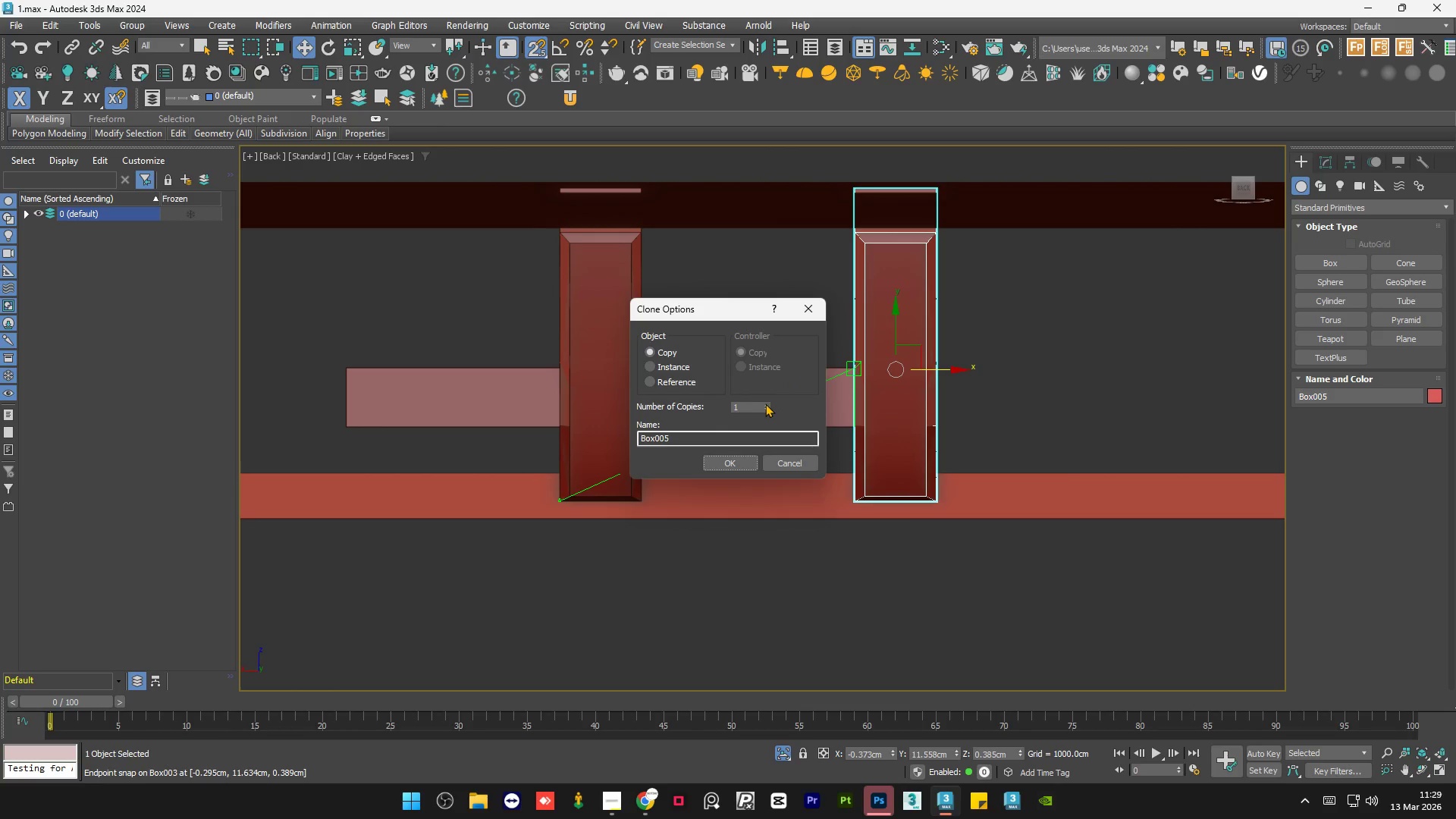 
double_click([765, 403])
 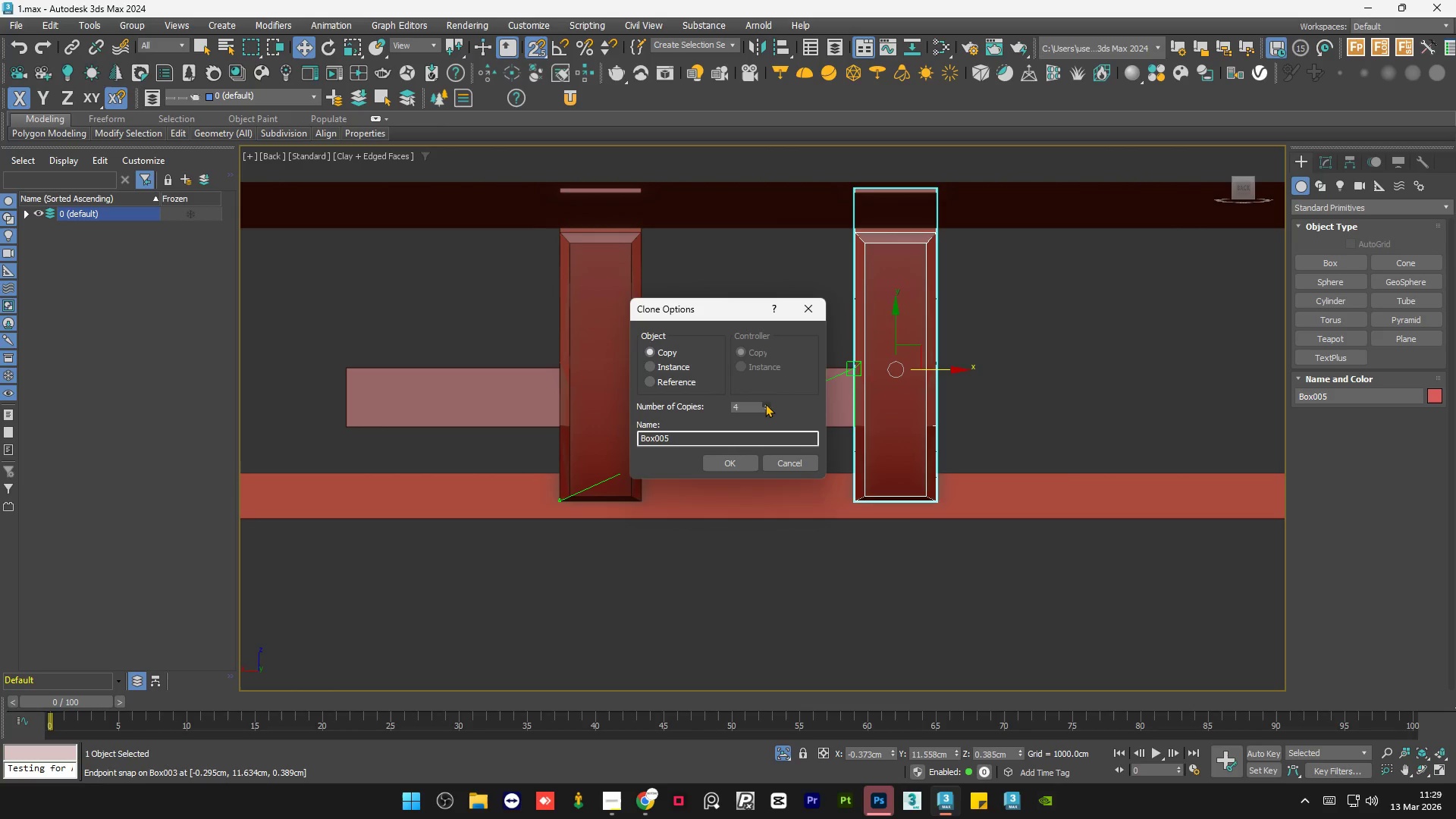 
triple_click([765, 403])
 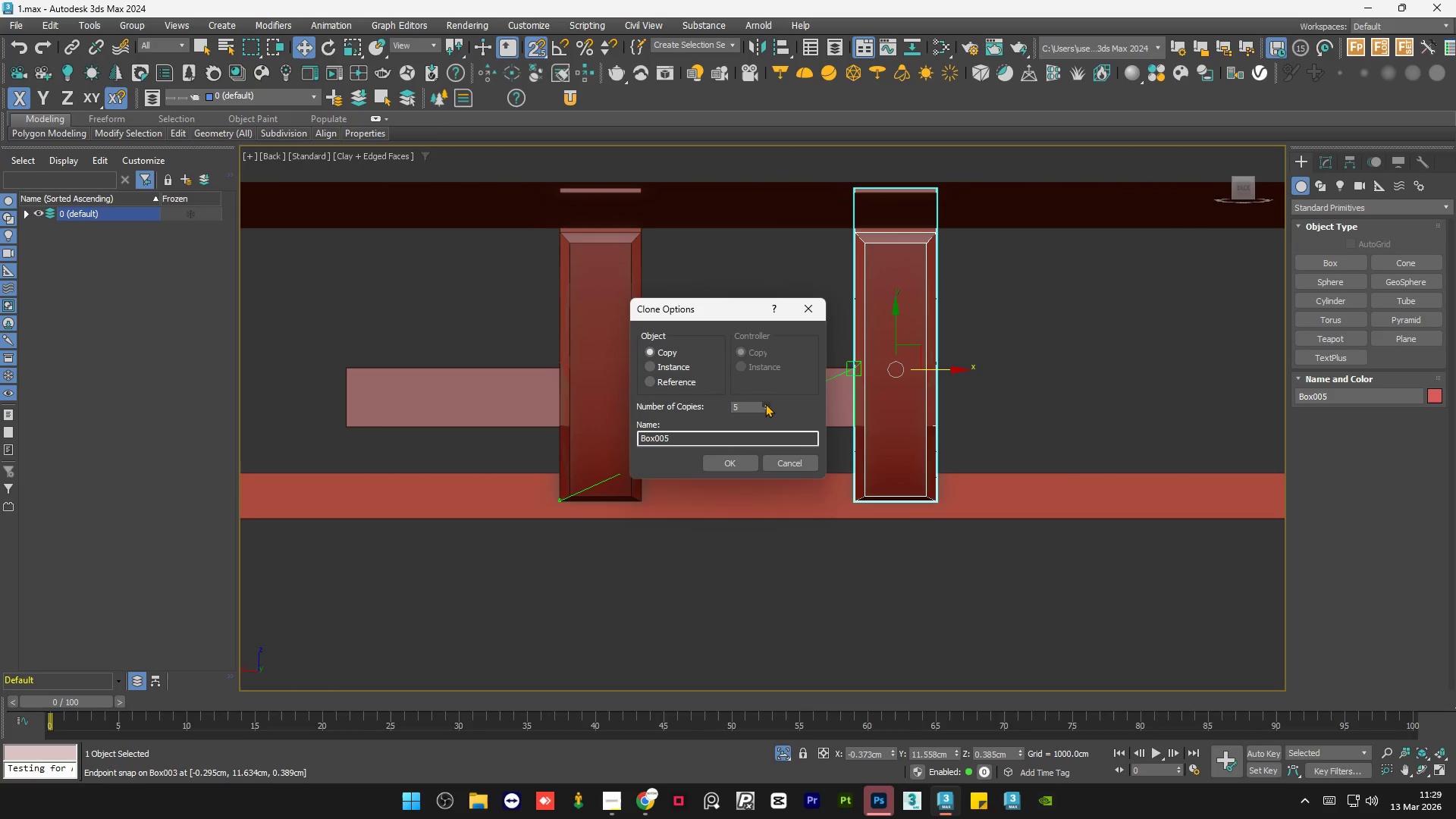 
triple_click([765, 403])
 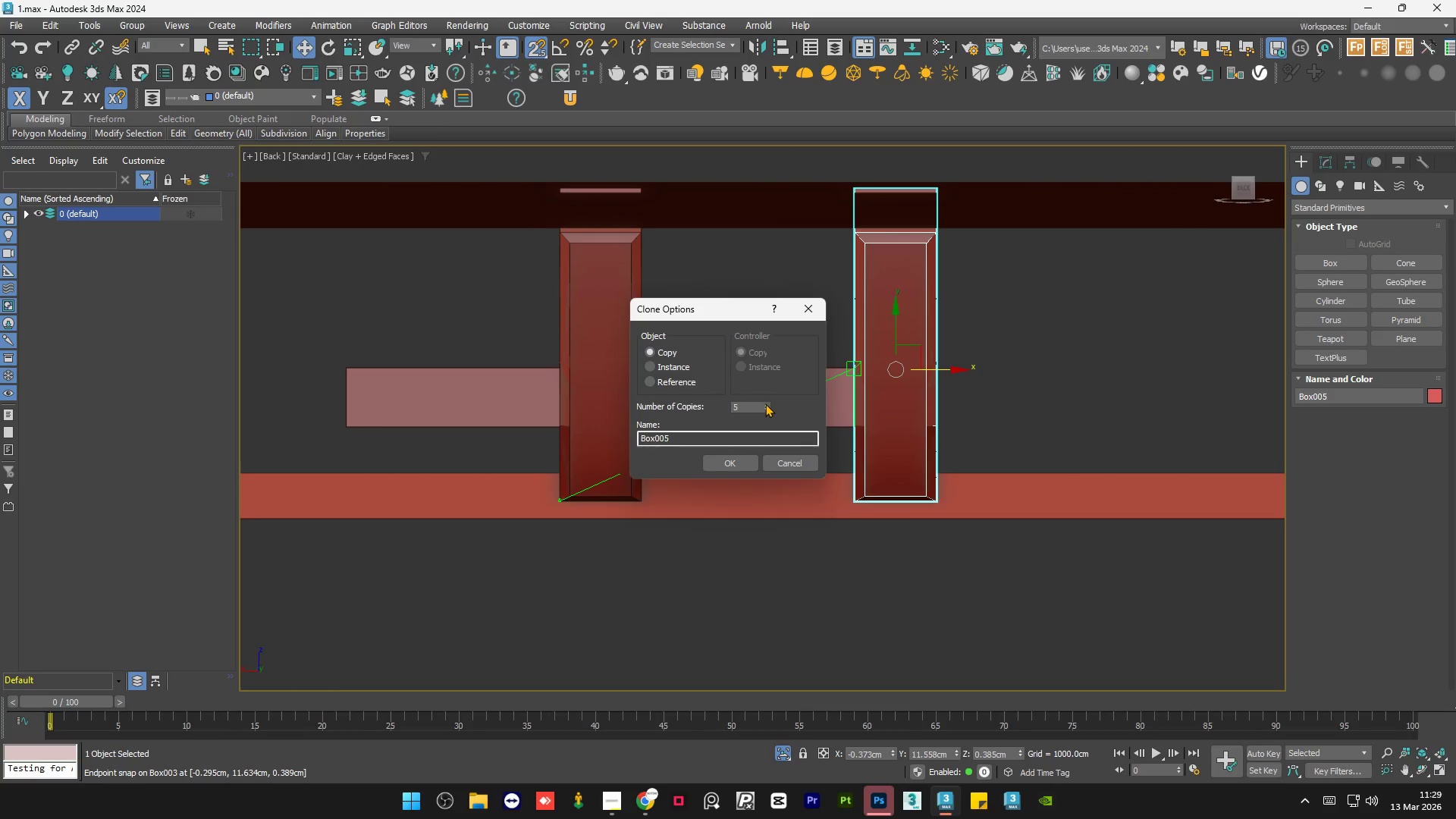 
triple_click([765, 403])
 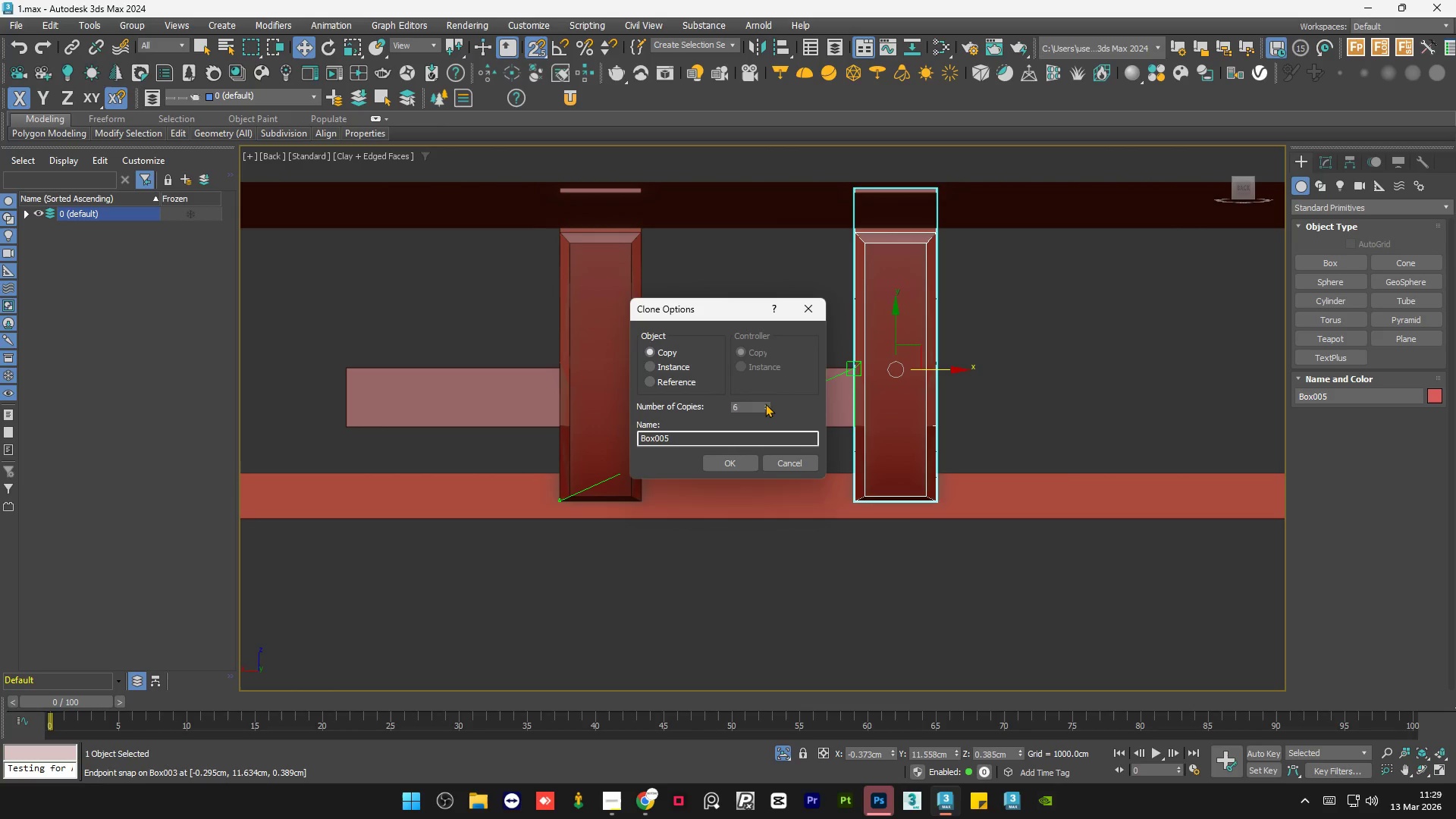 
triple_click([765, 403])
 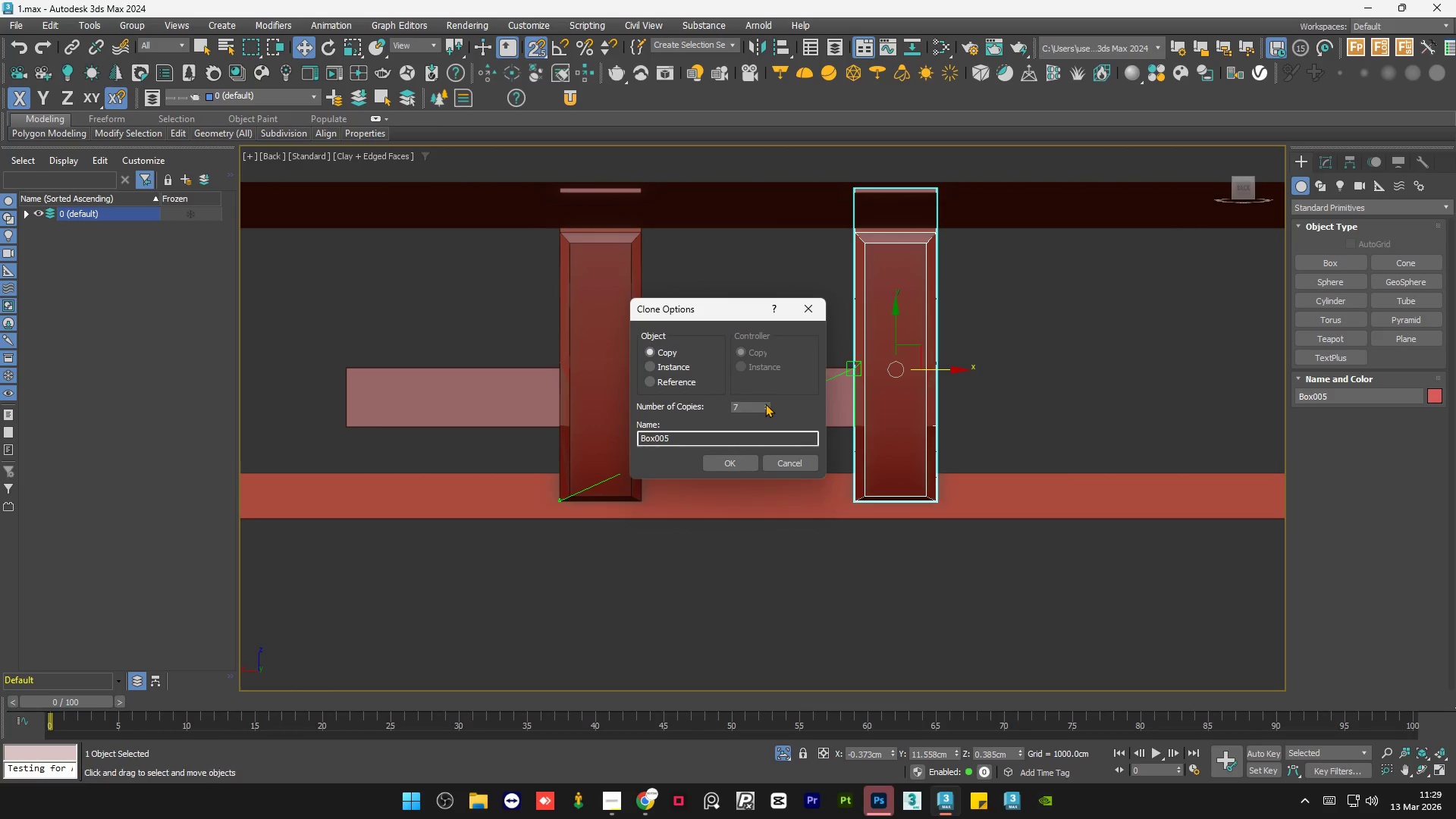 
triple_click([765, 403])
 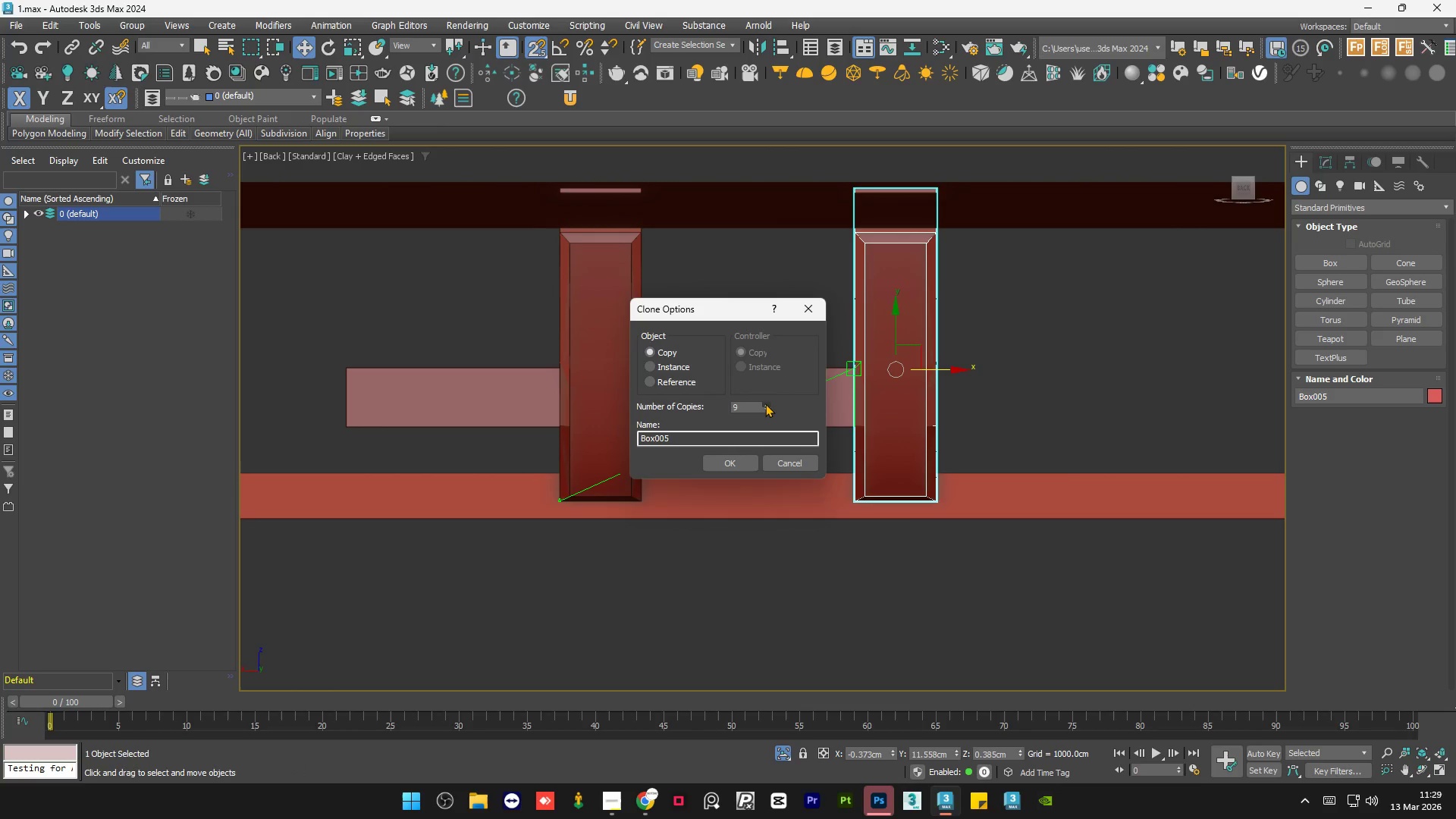 
triple_click([765, 403])
 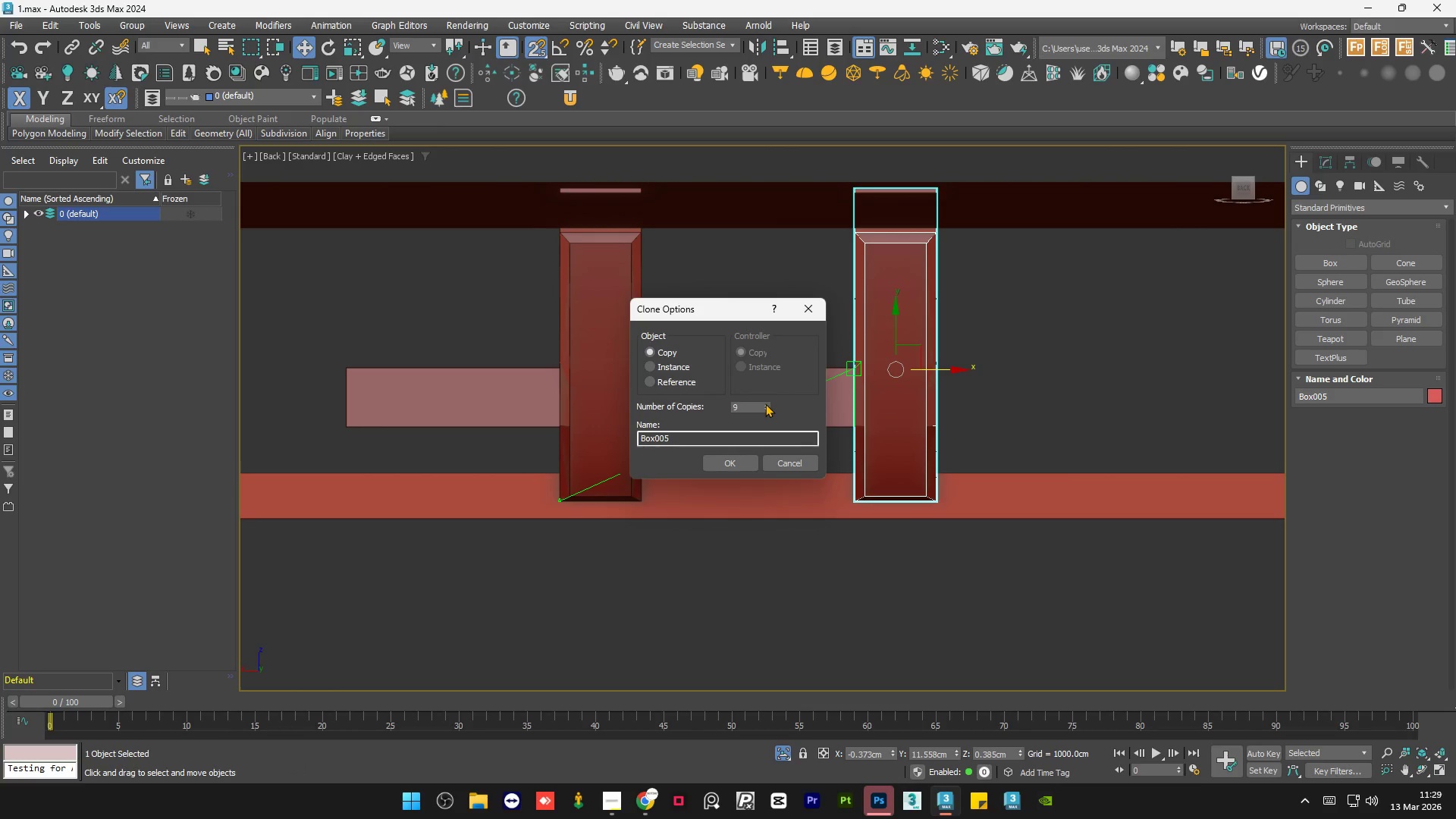 
triple_click([765, 403])
 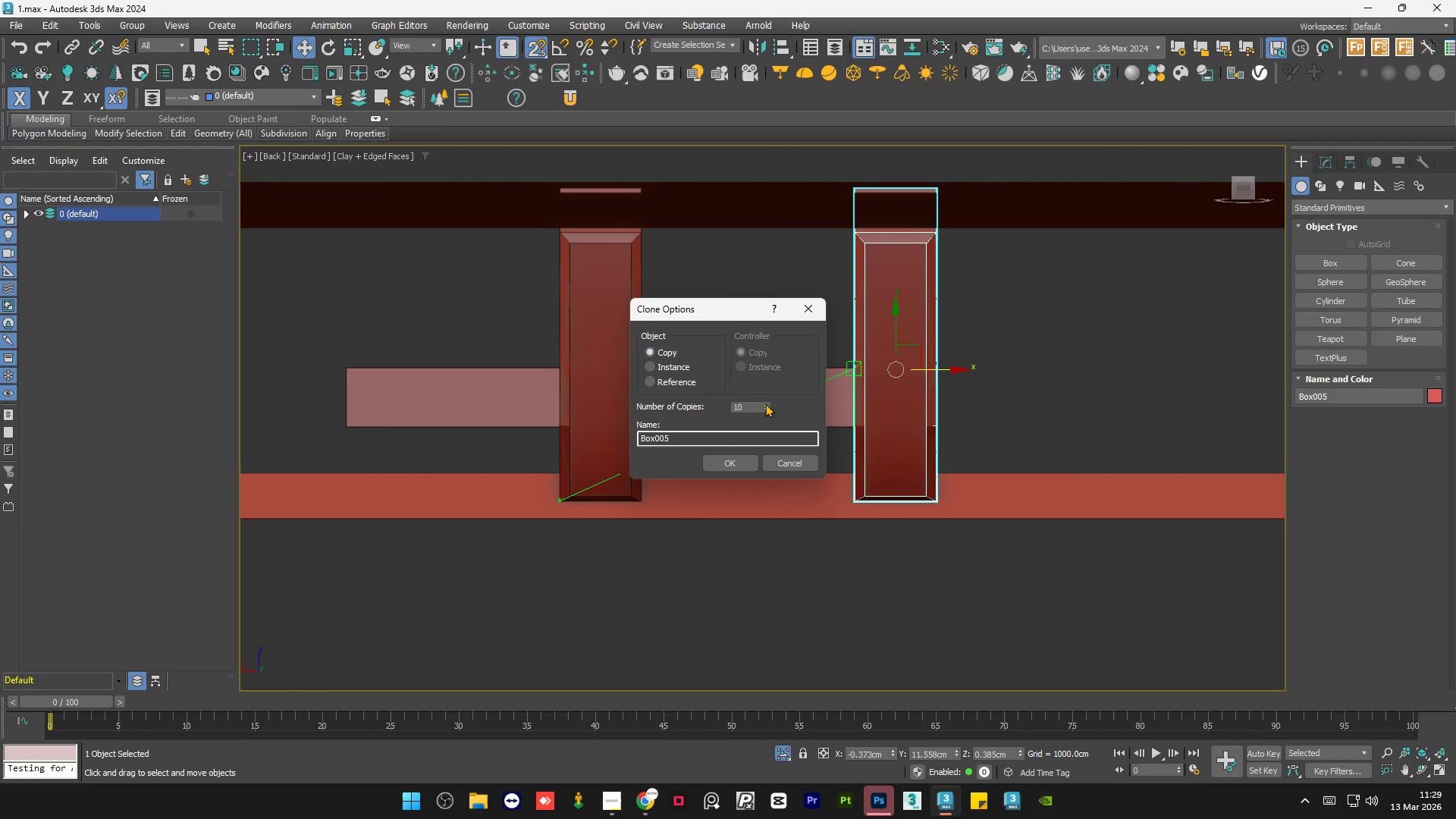 
triple_click([765, 403])
 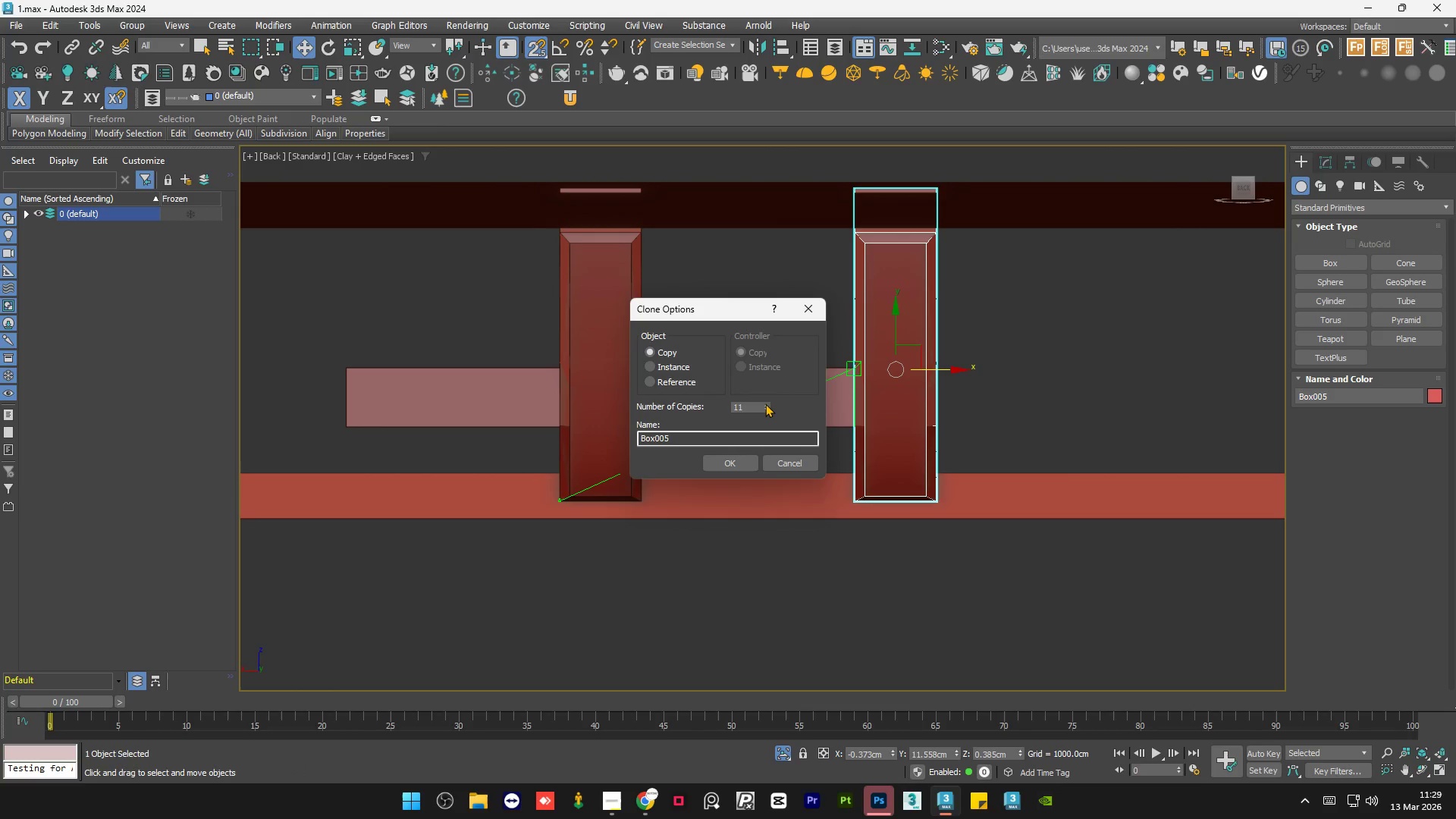 
triple_click([765, 403])
 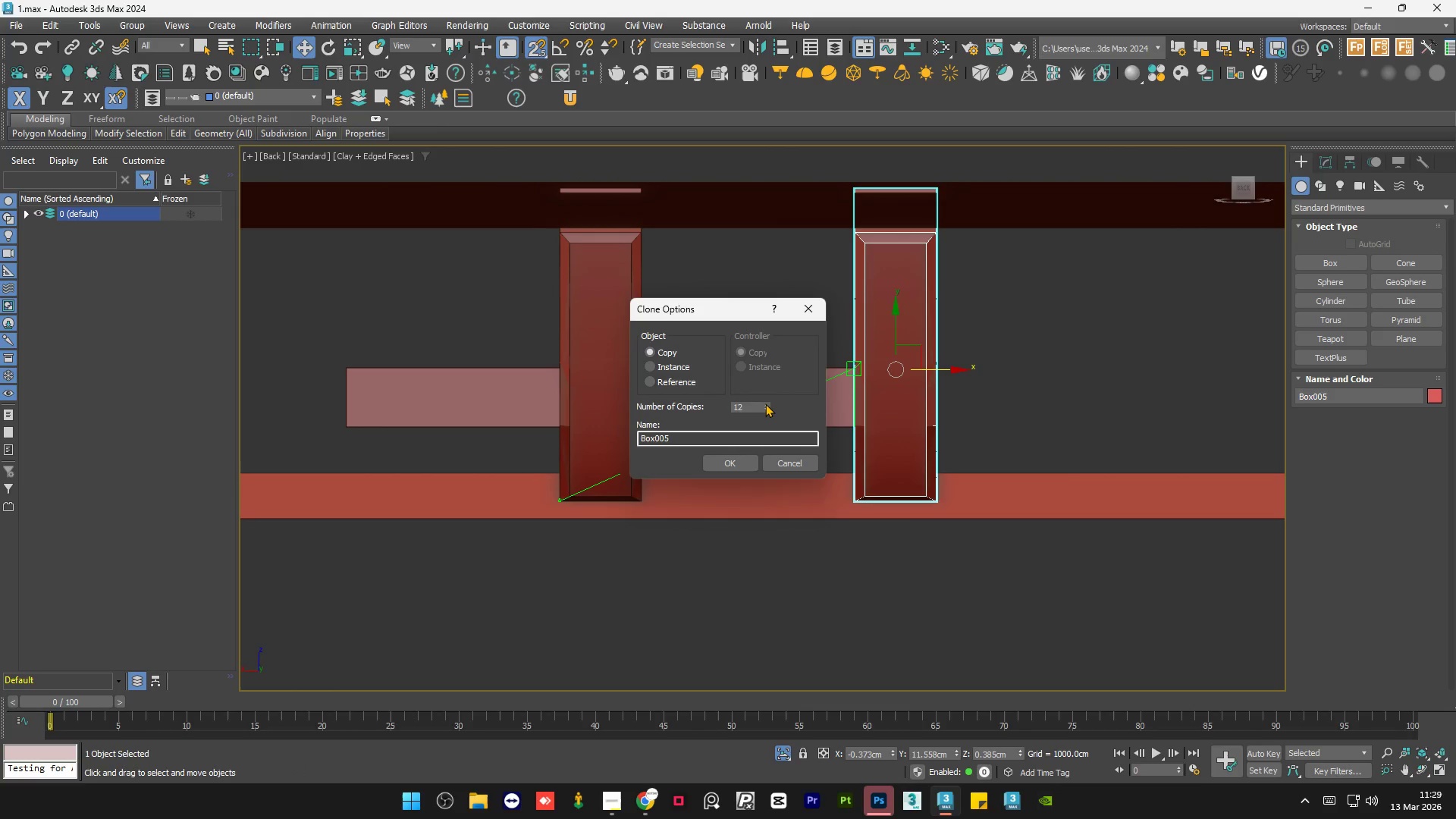 
triple_click([765, 403])
 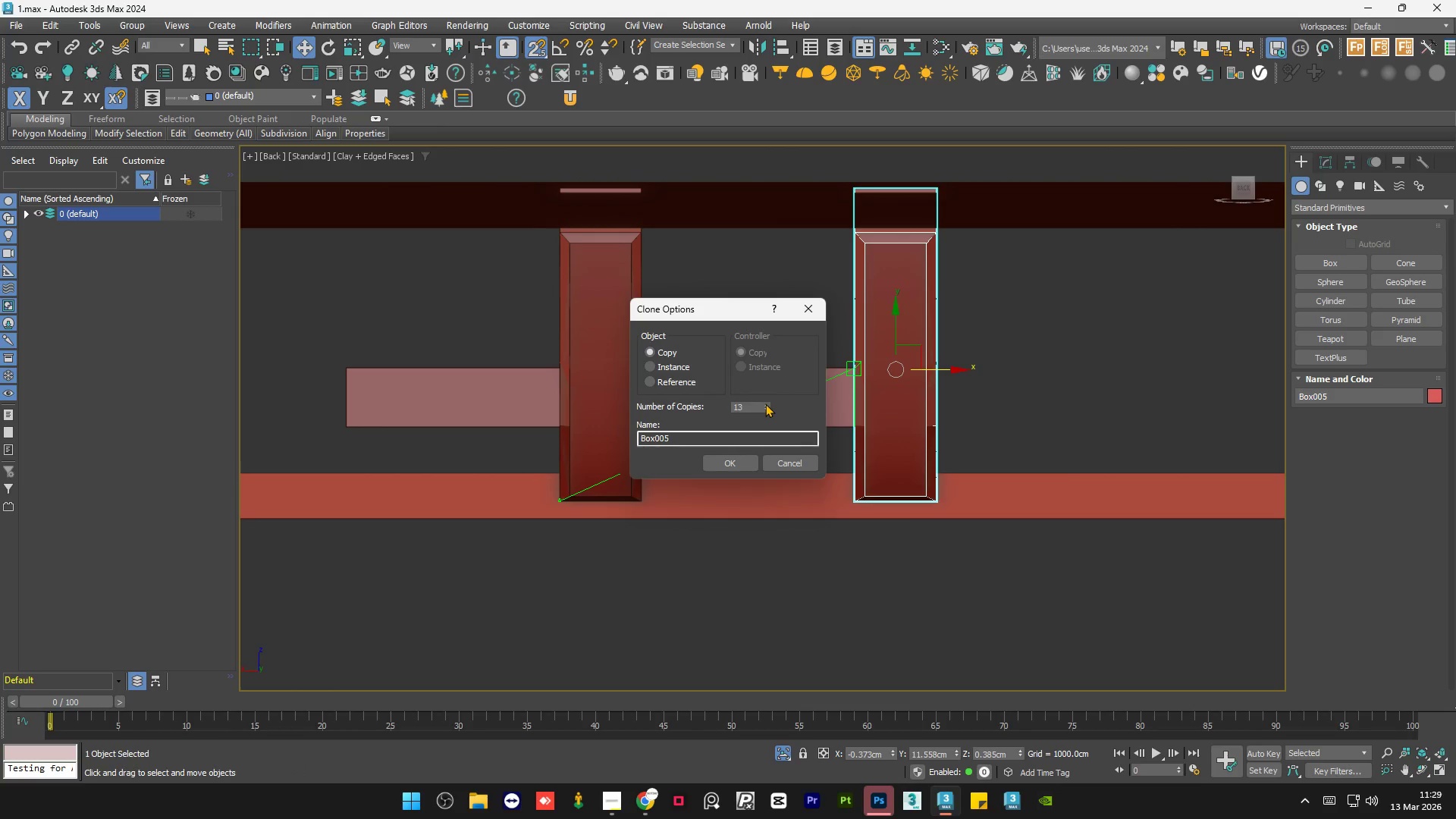 
triple_click([765, 403])
 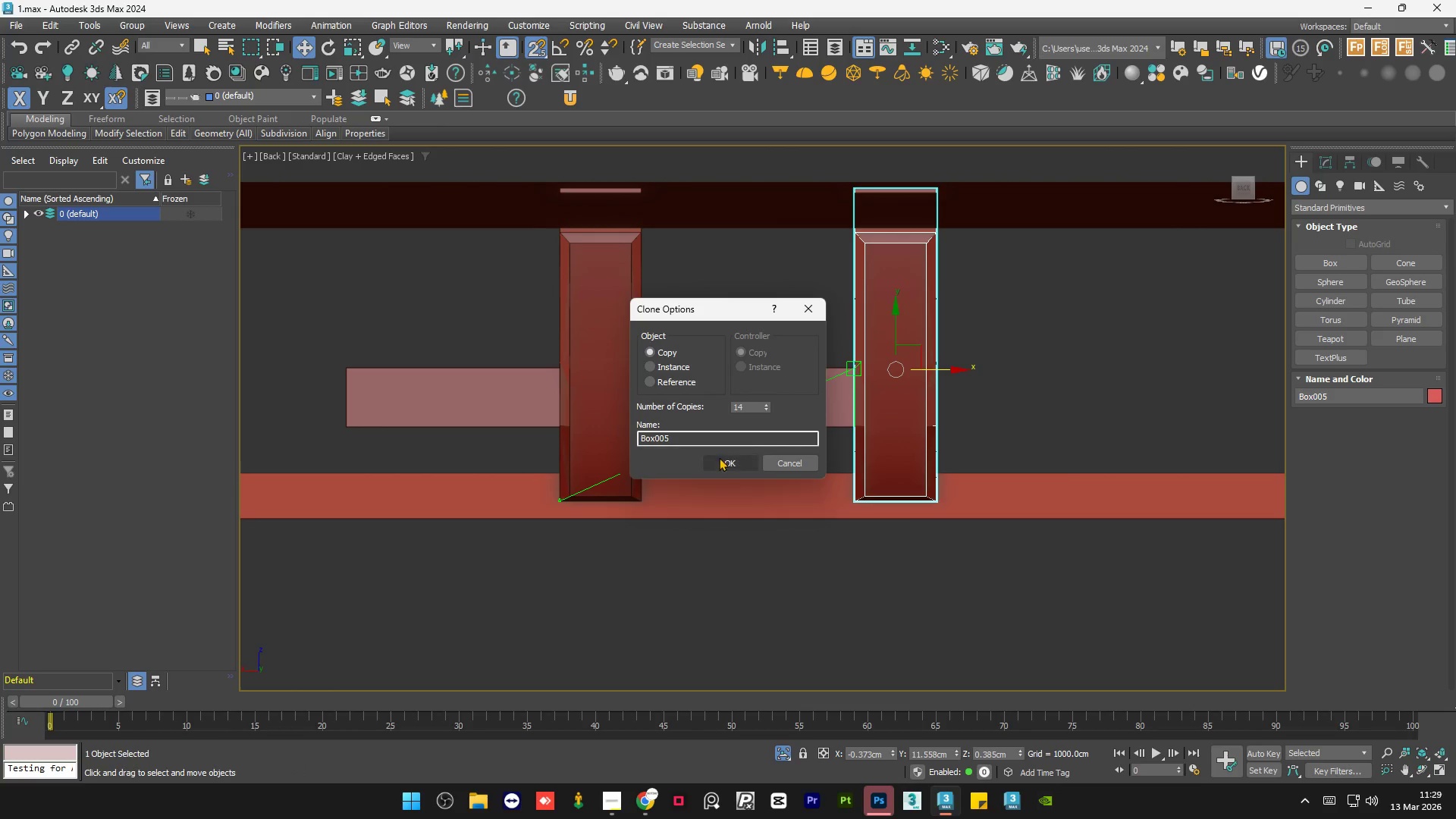 
left_click([719, 460])
 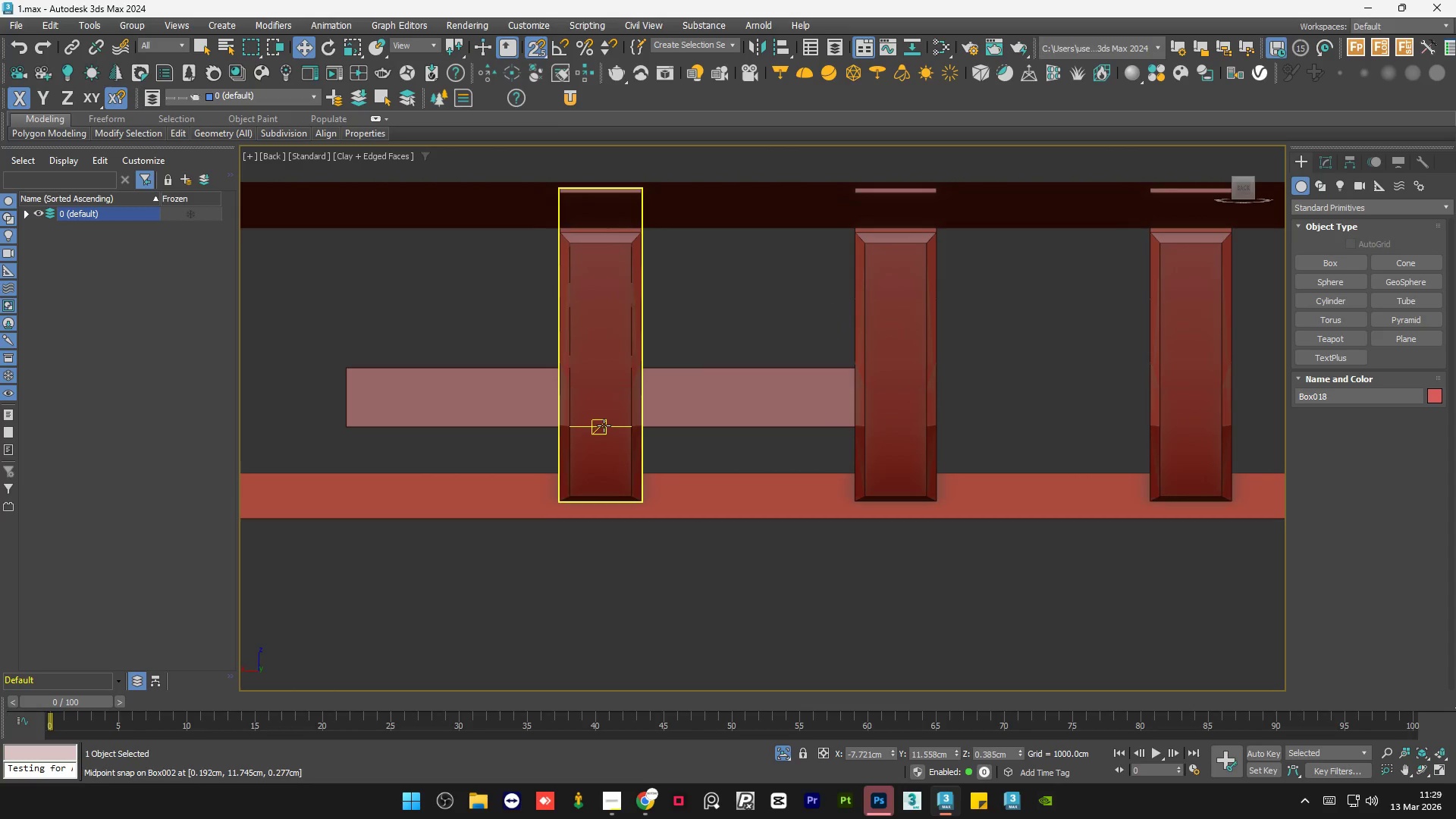 
scroll: coordinate [592, 422], scroll_direction: down, amount: 7.0
 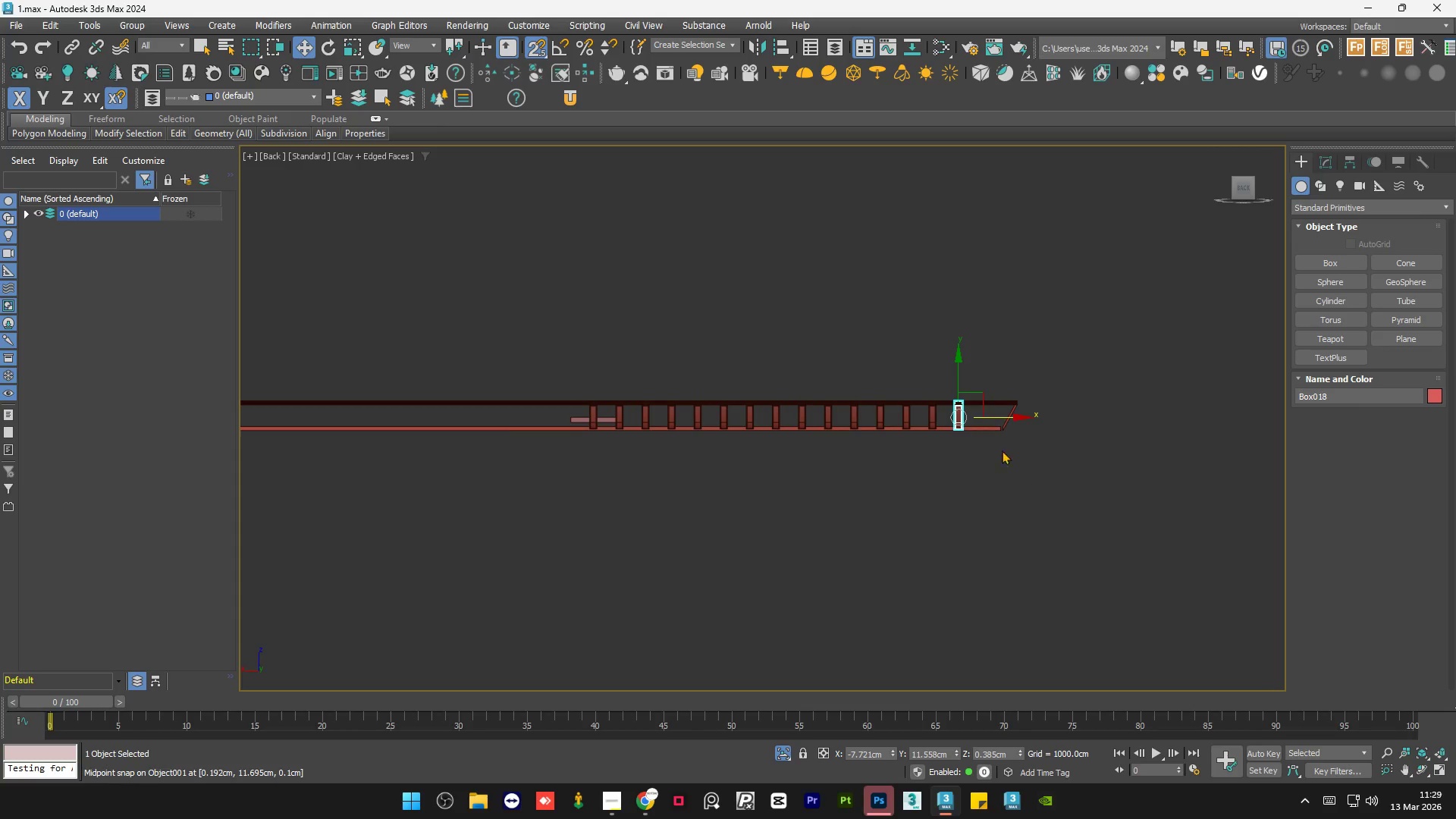 
scroll: coordinate [959, 431], scroll_direction: up, amount: 4.0
 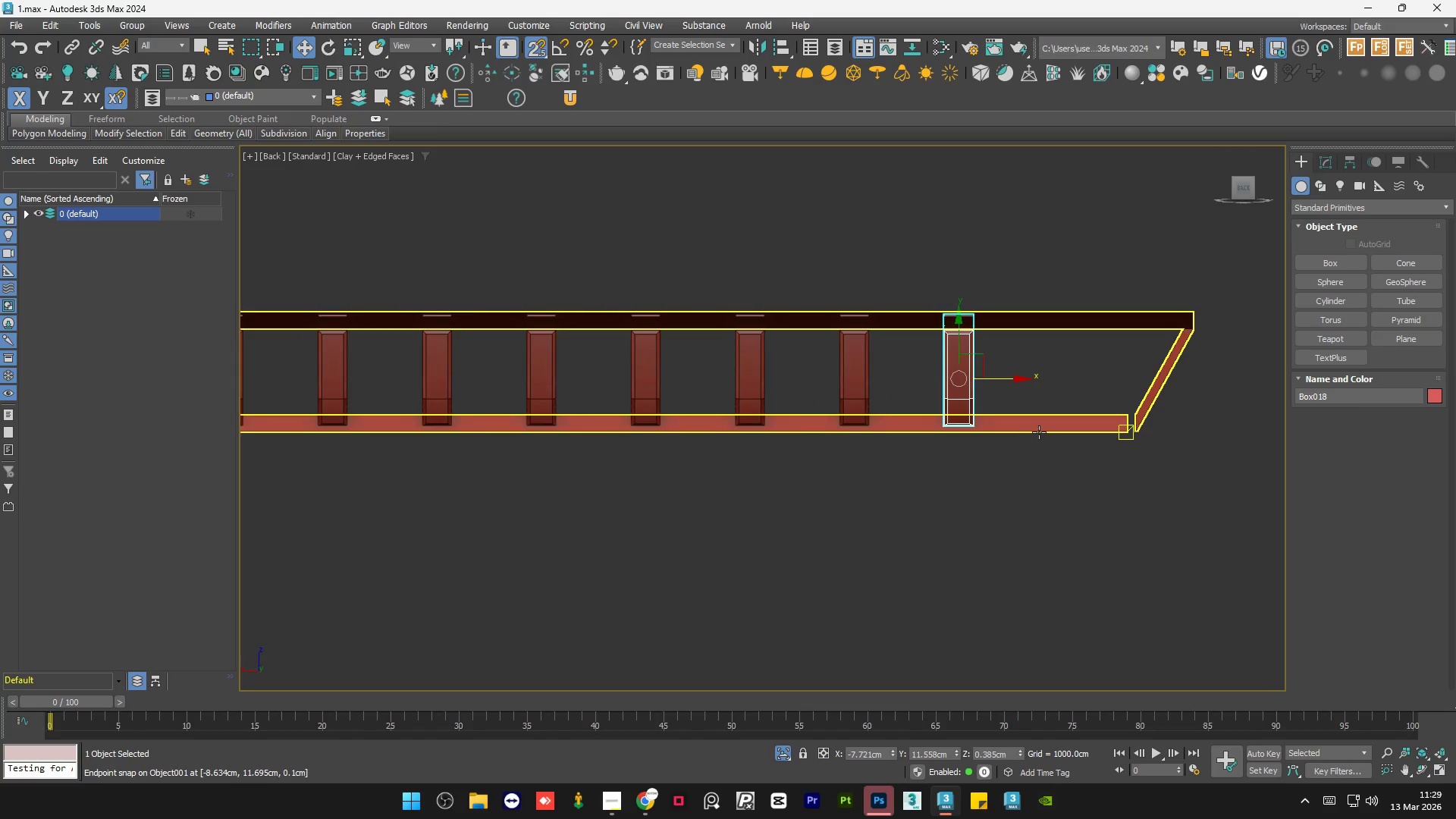 
key(Control+Z)
 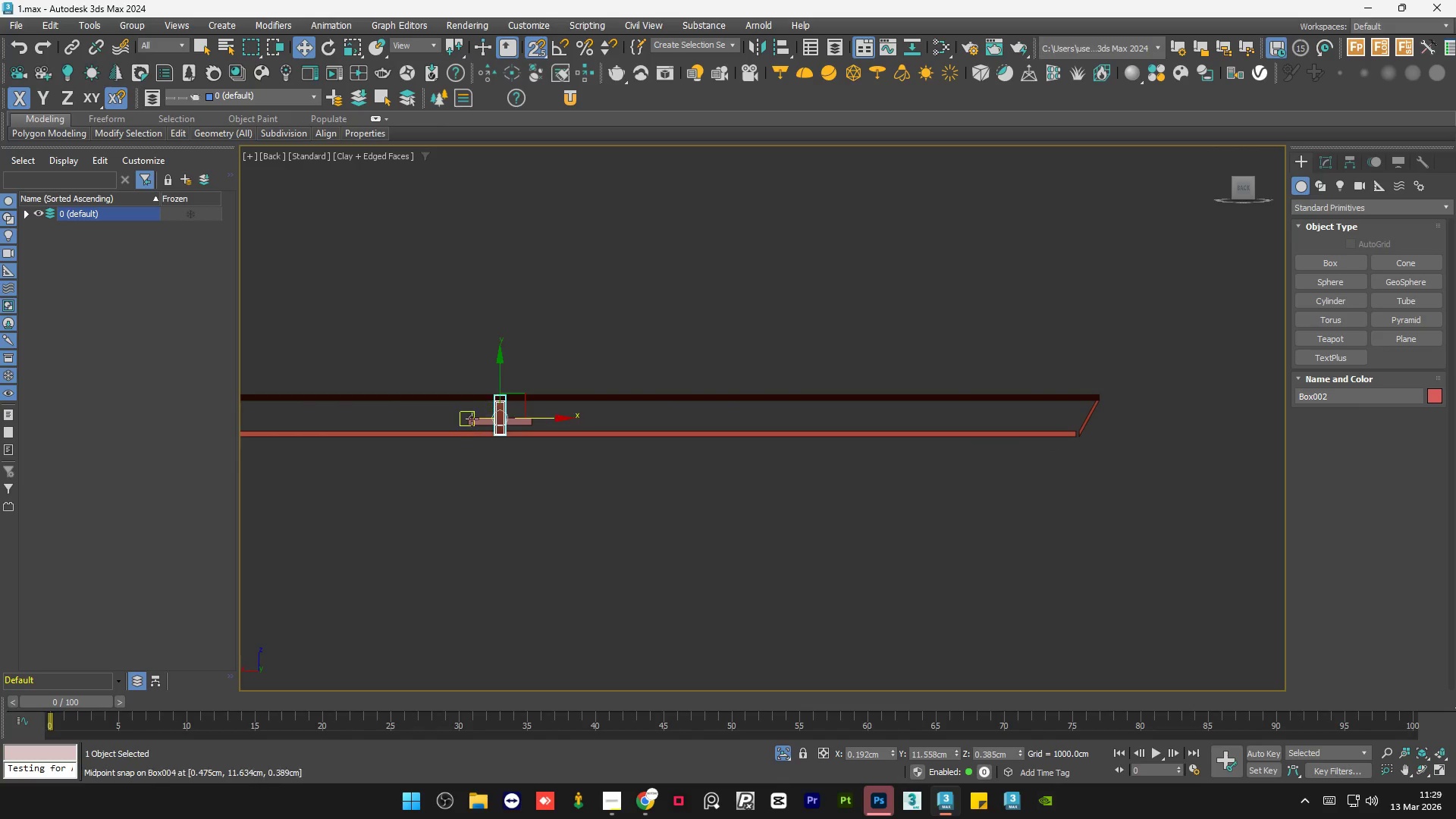 
scroll: coordinate [1050, 441], scroll_direction: down, amount: 3.0
 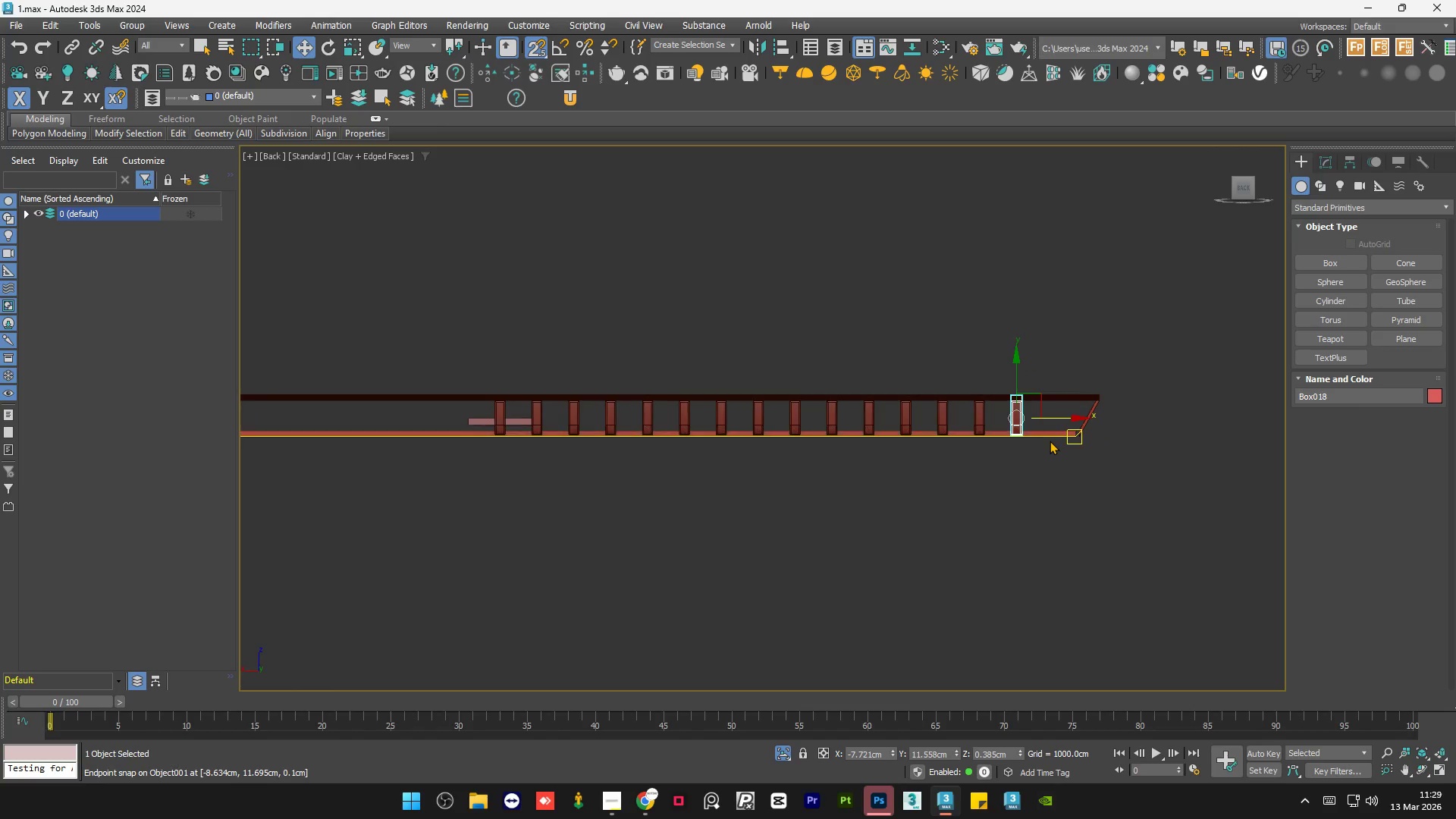 
scroll: coordinate [475, 447], scroll_direction: up, amount: 6.0
 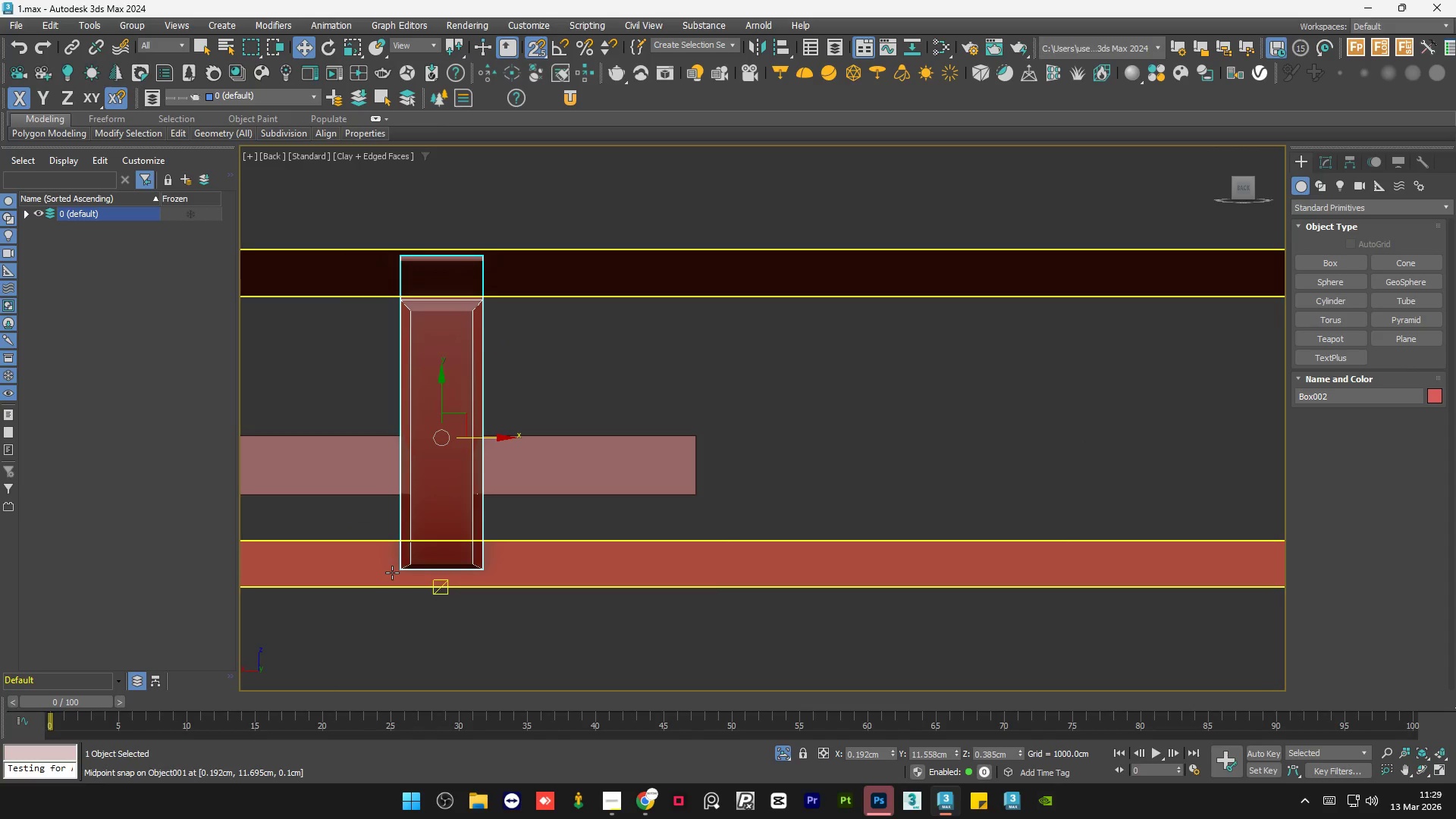 
hold_key(key=ShiftLeft, duration=1.5)
 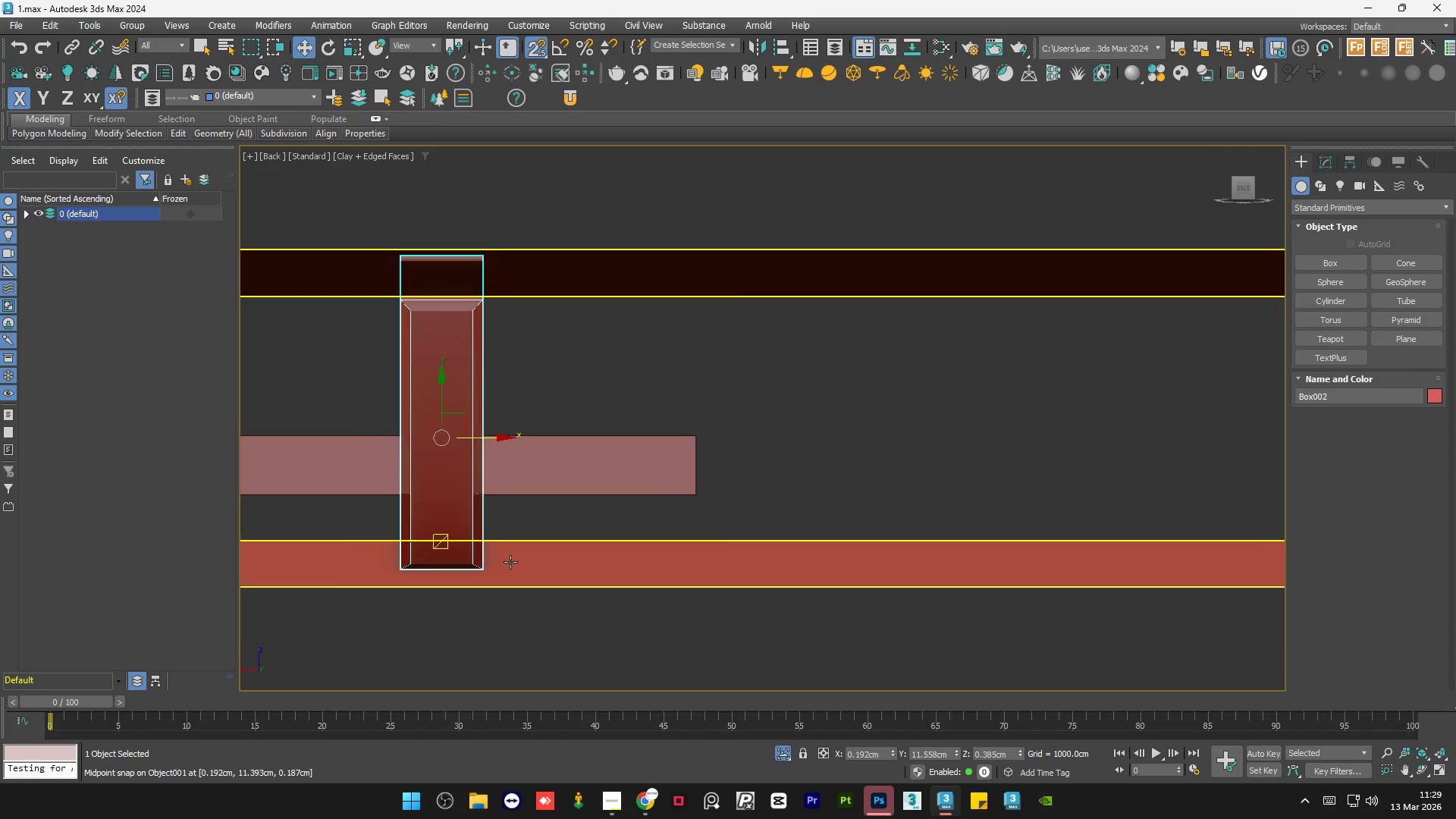 
hold_key(key=ShiftLeft, duration=0.67)
 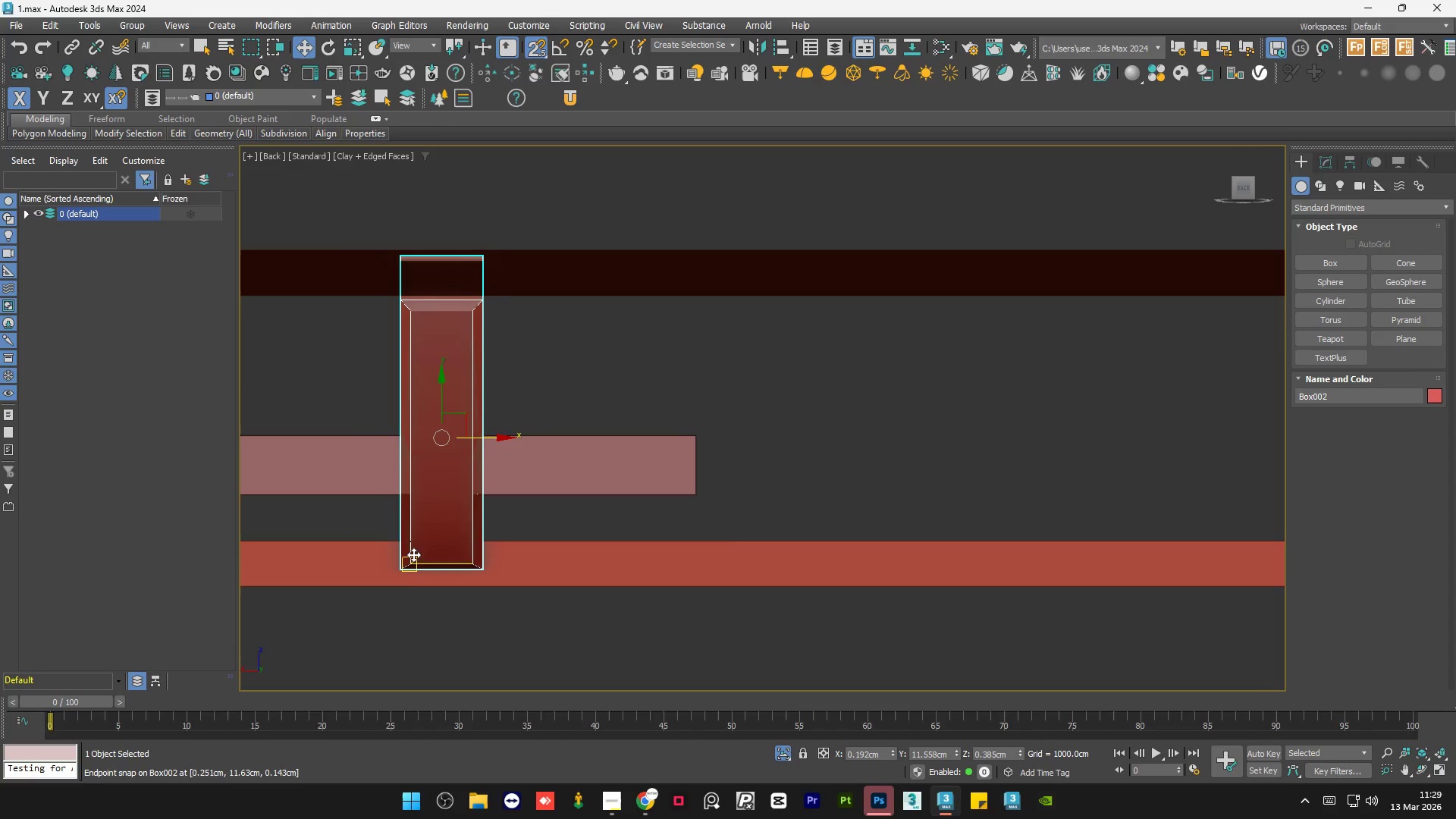 
hold_key(key=ShiftLeft, duration=1.51)
 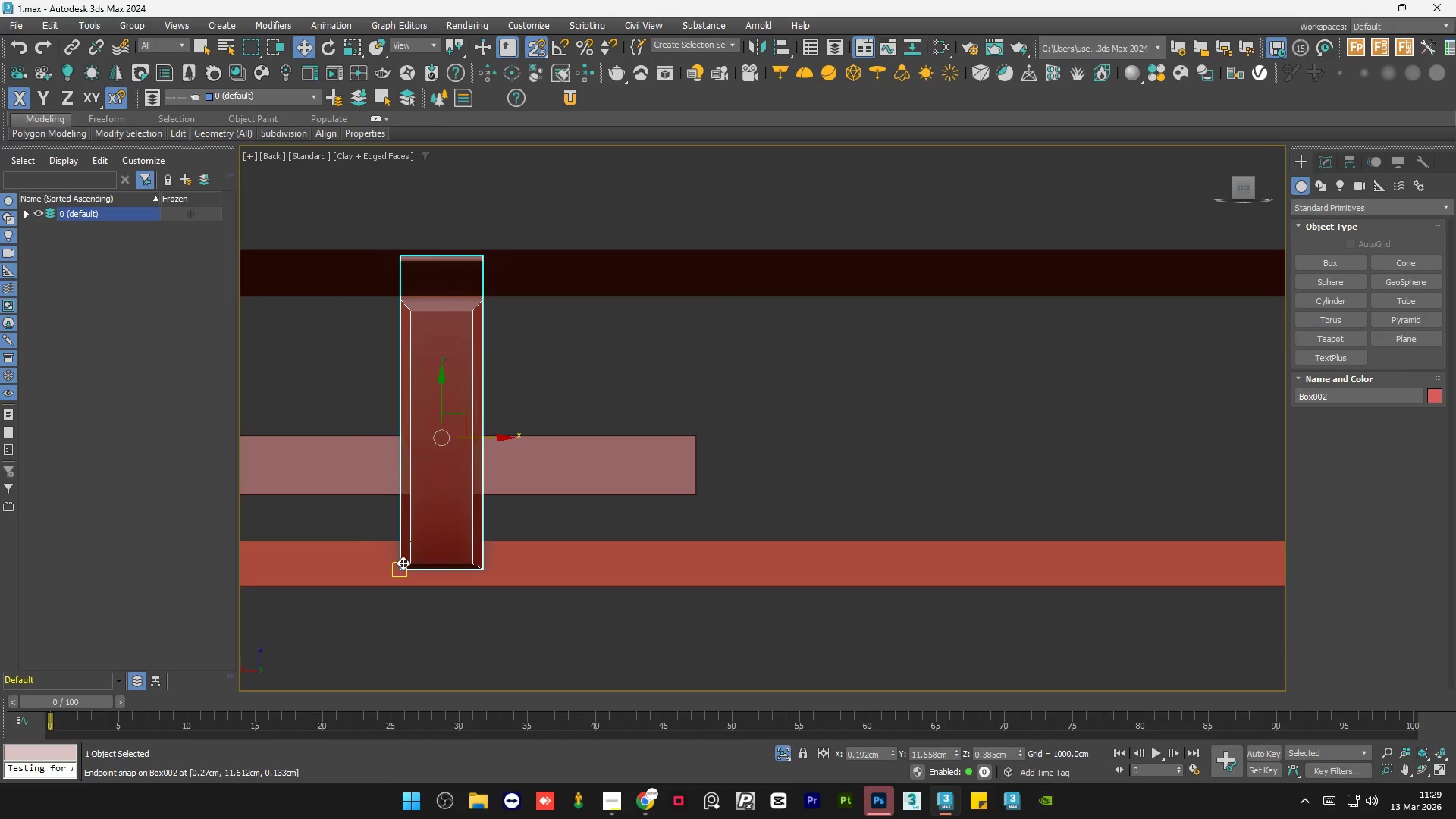 
hold_key(key=ShiftLeft, duration=1.52)
left_click_drag(start_coordinate=[403, 563], to_coordinate=[695, 491])
 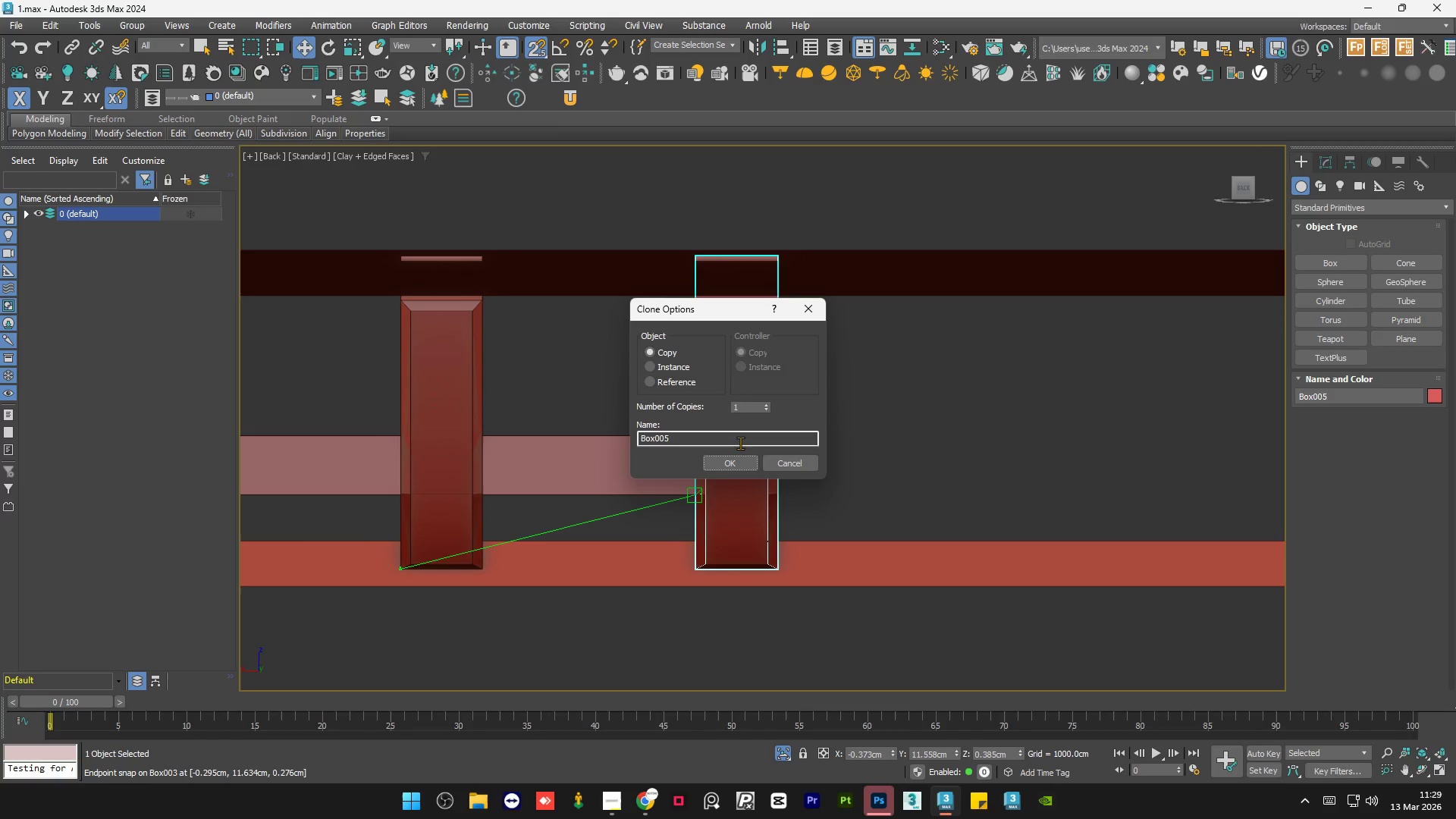 
hold_key(key=ShiftLeft, duration=1.53)
 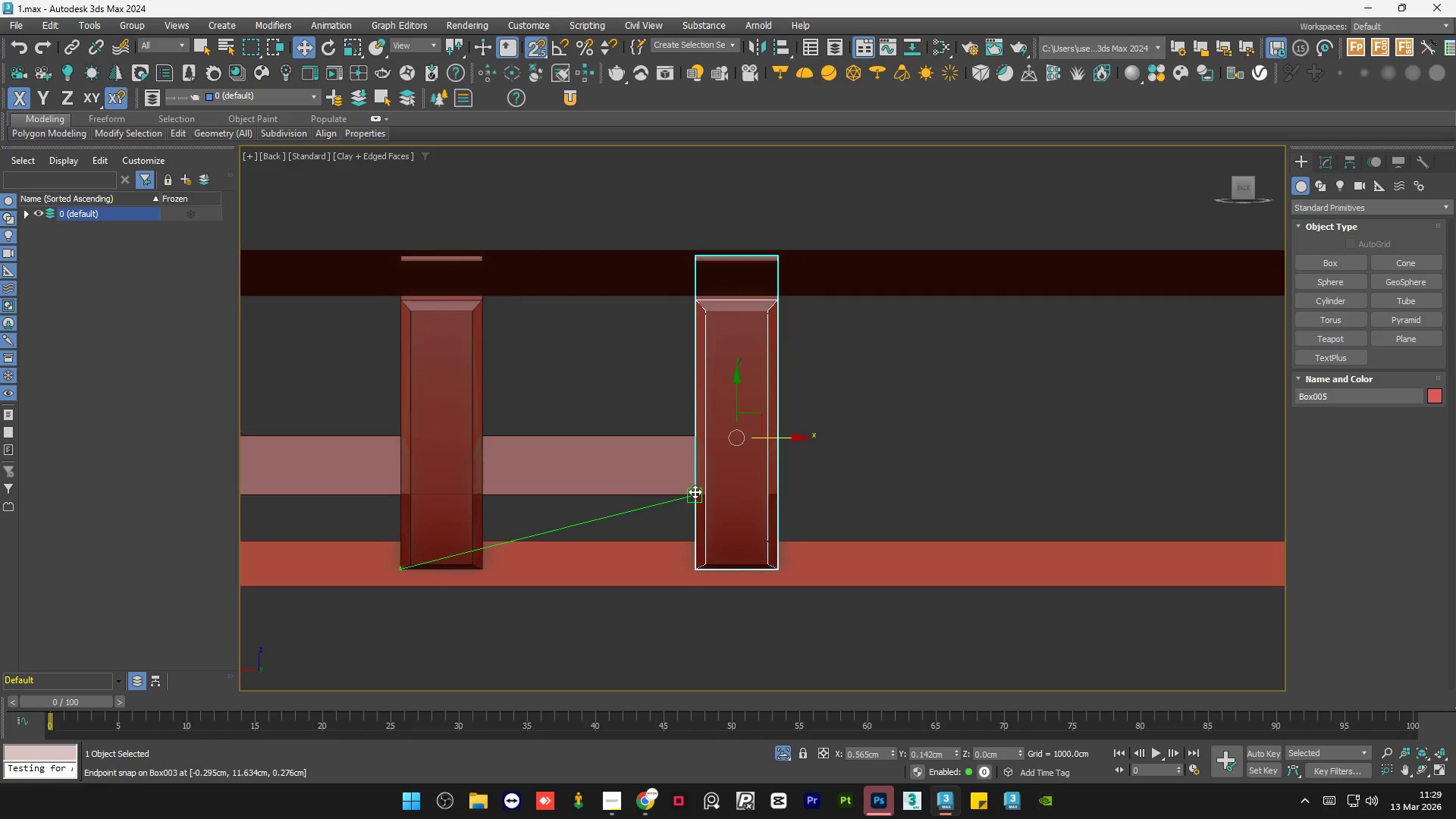 
hold_key(key=ShiftLeft, duration=0.75)
 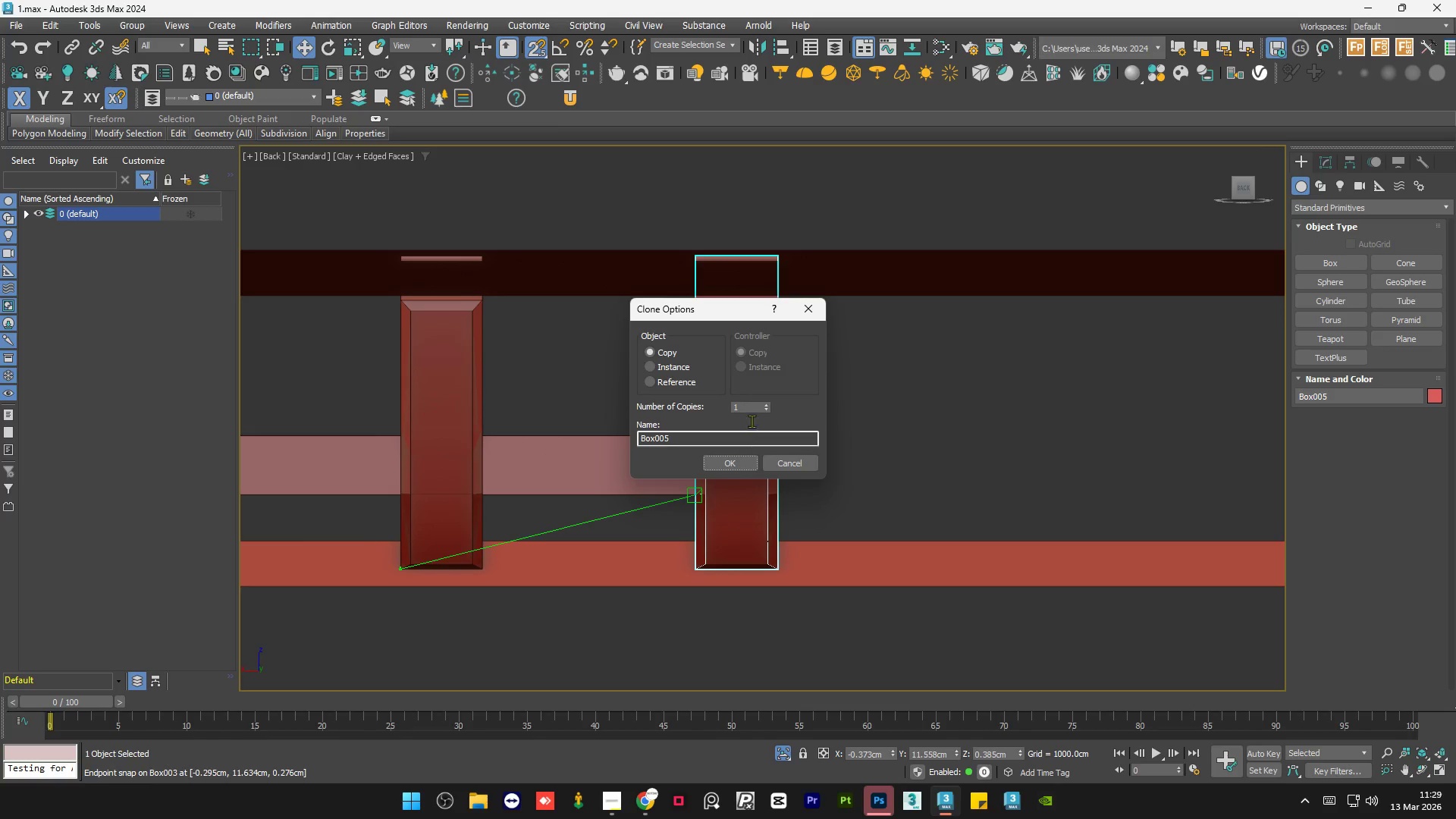 
hold_key(key=ShiftLeft, duration=23.64)
left_click([747, 408])
 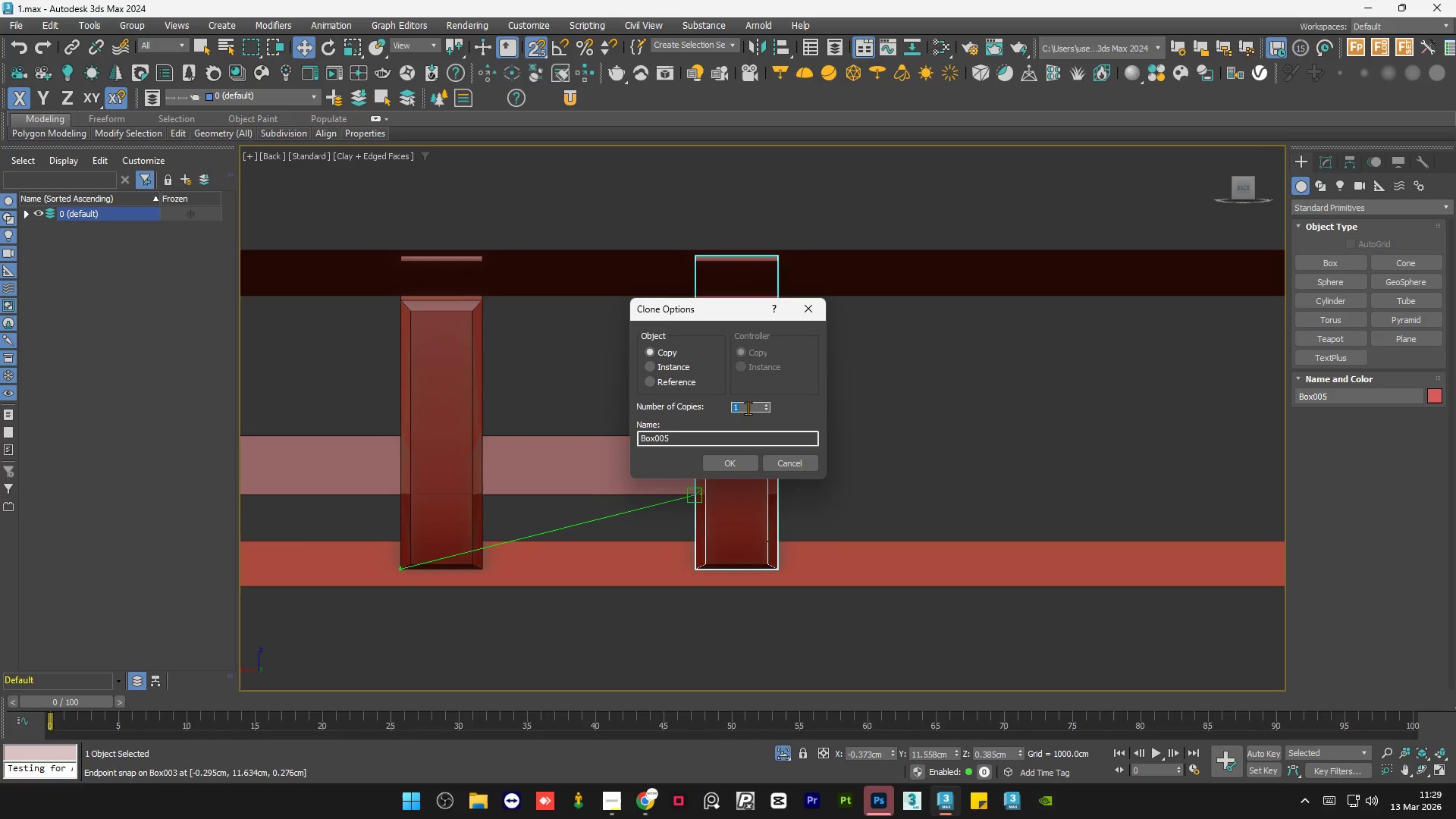 
key(Numpad2)
 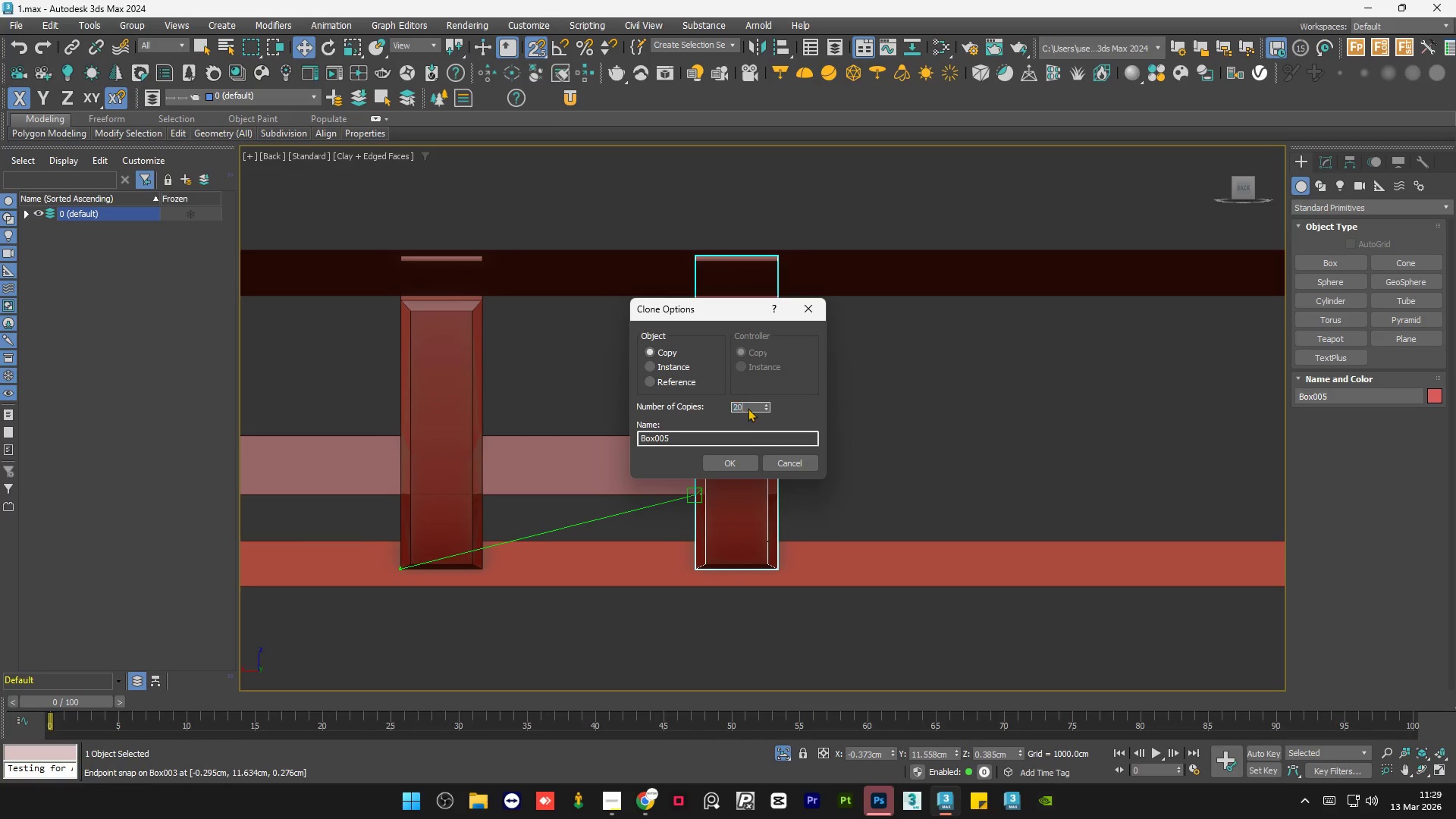 
key(Numpad0)
 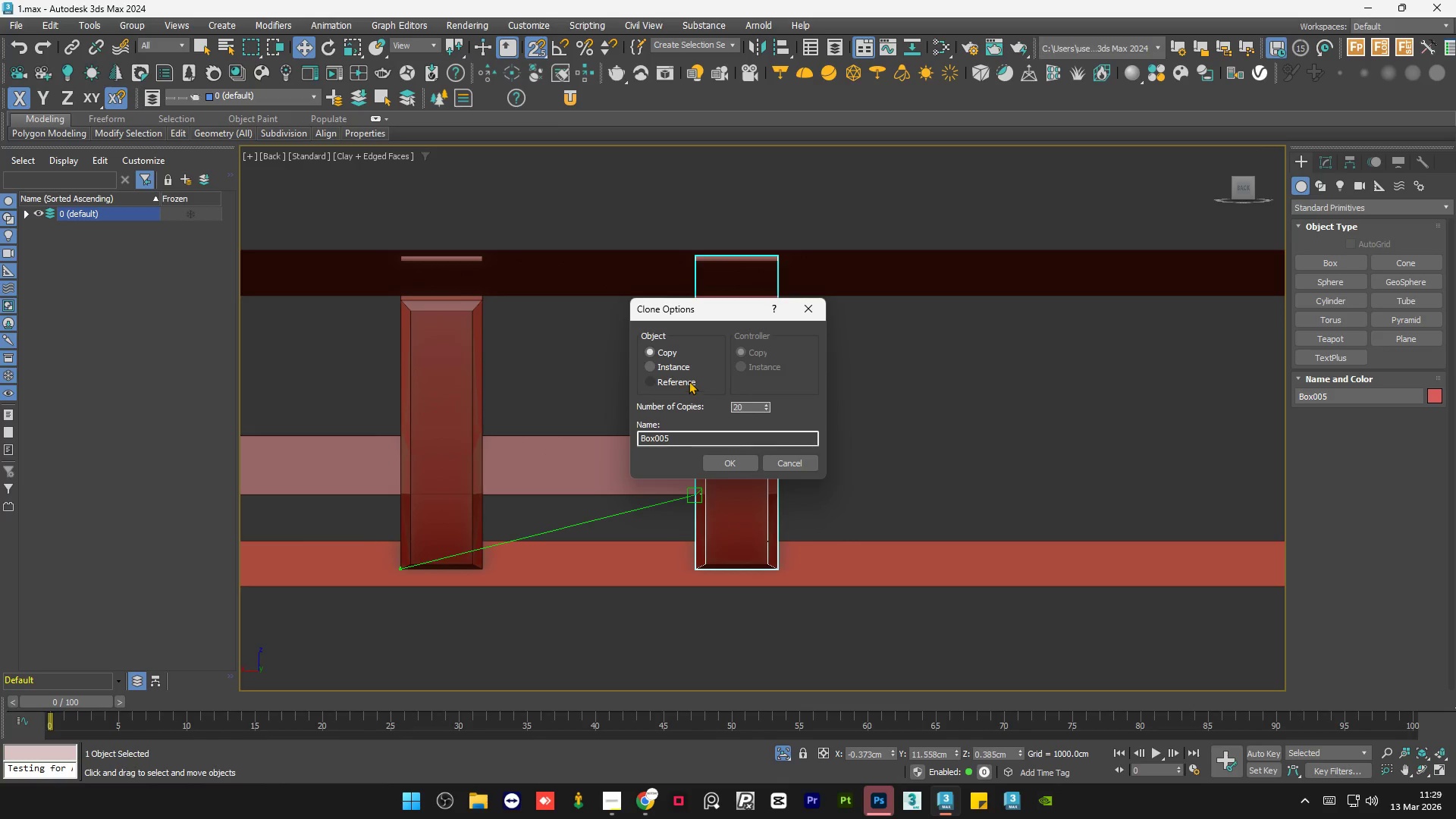 
left_click([669, 367])
 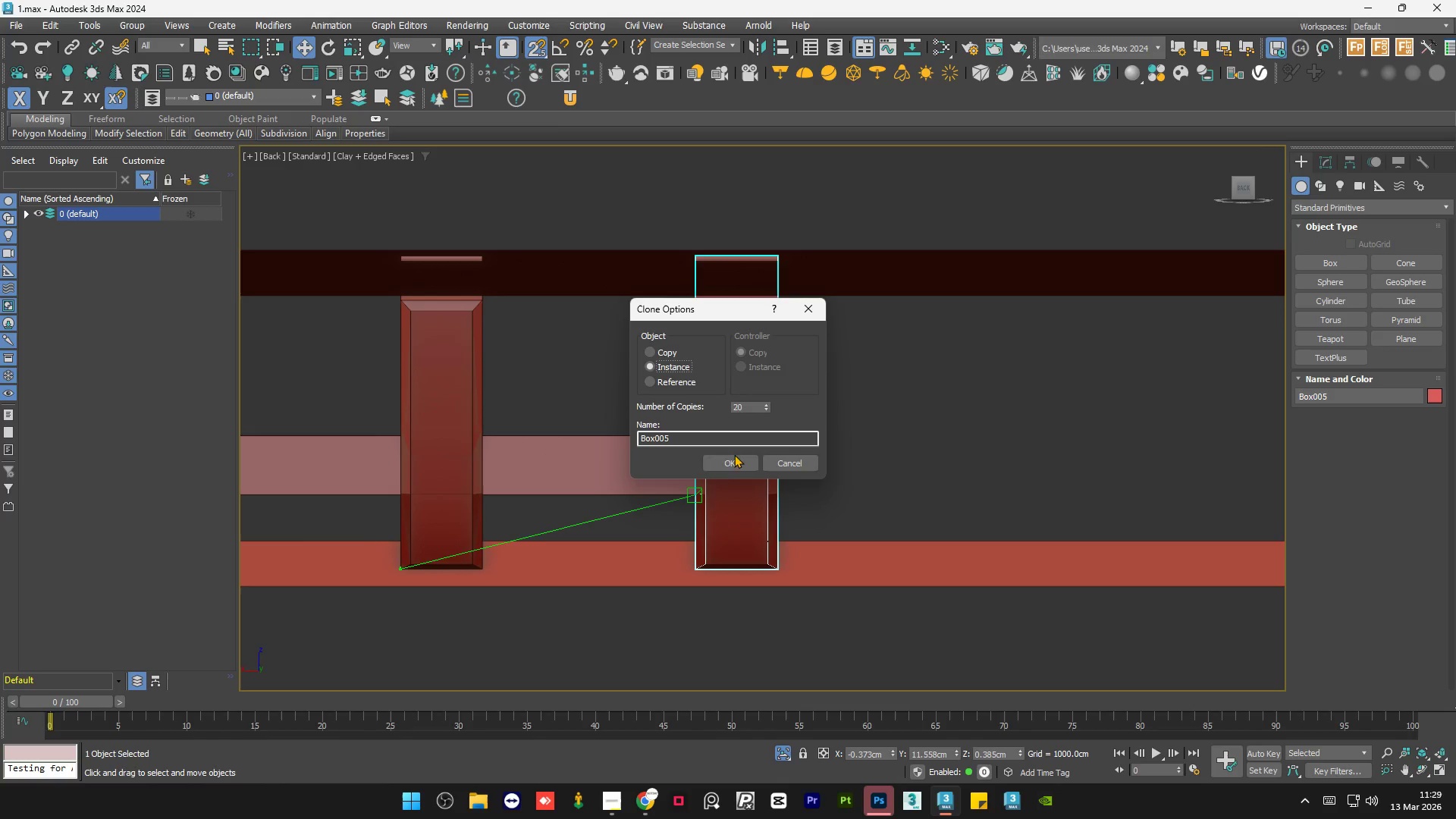 
left_click([726, 462])
 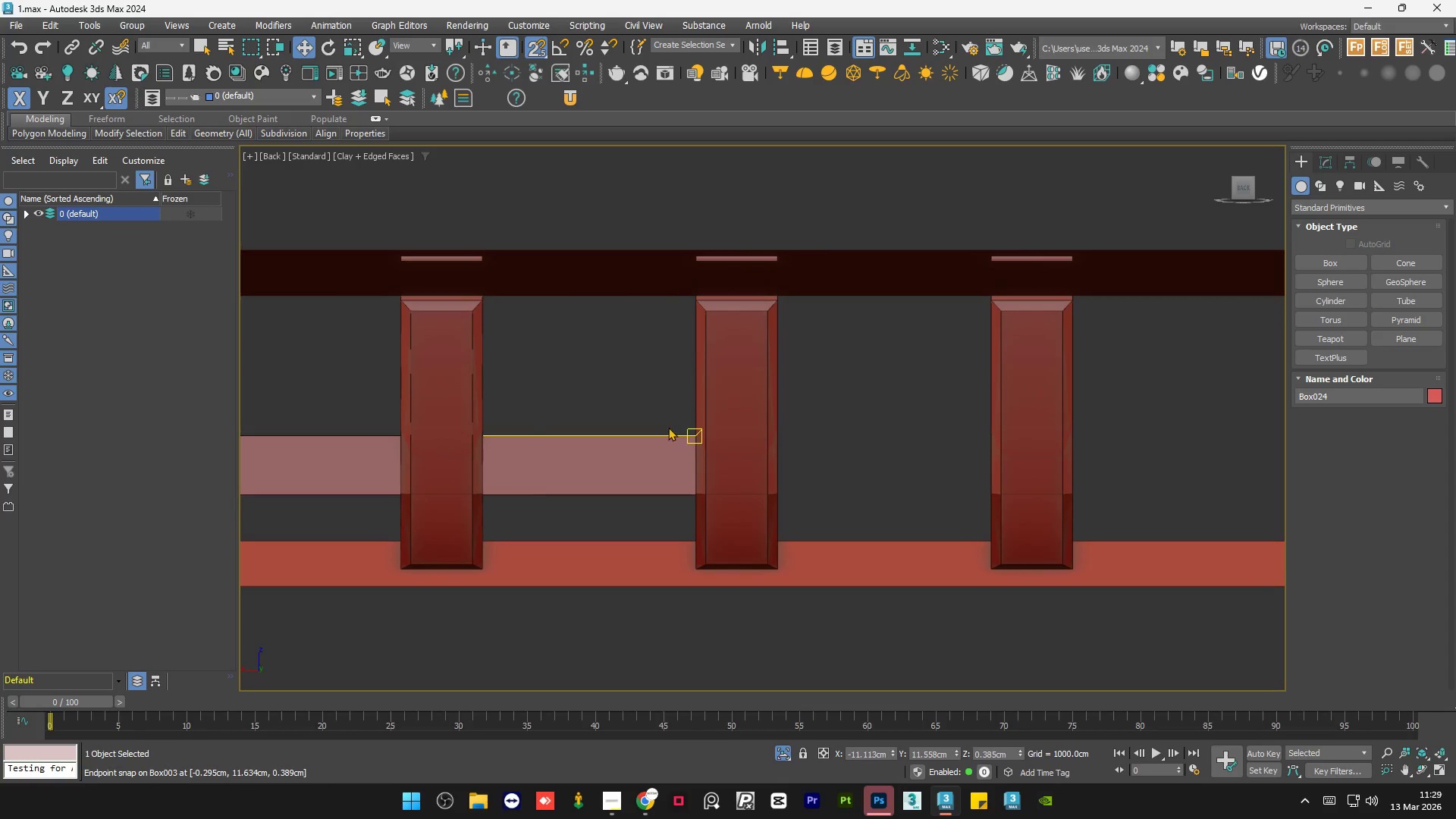 
scroll: coordinate [668, 427], scroll_direction: down, amount: 7.0
 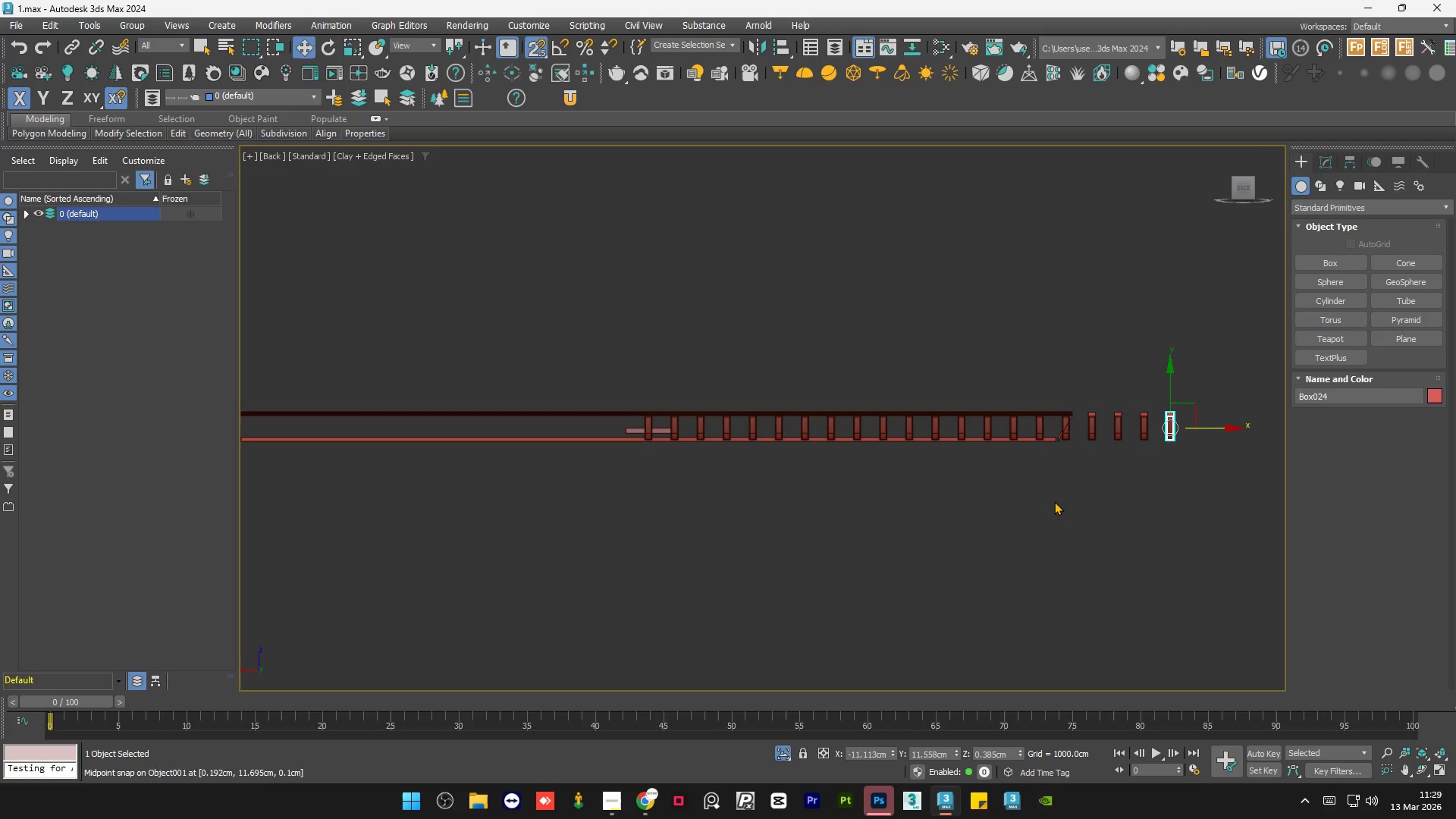 
left_click([1057, 505])
 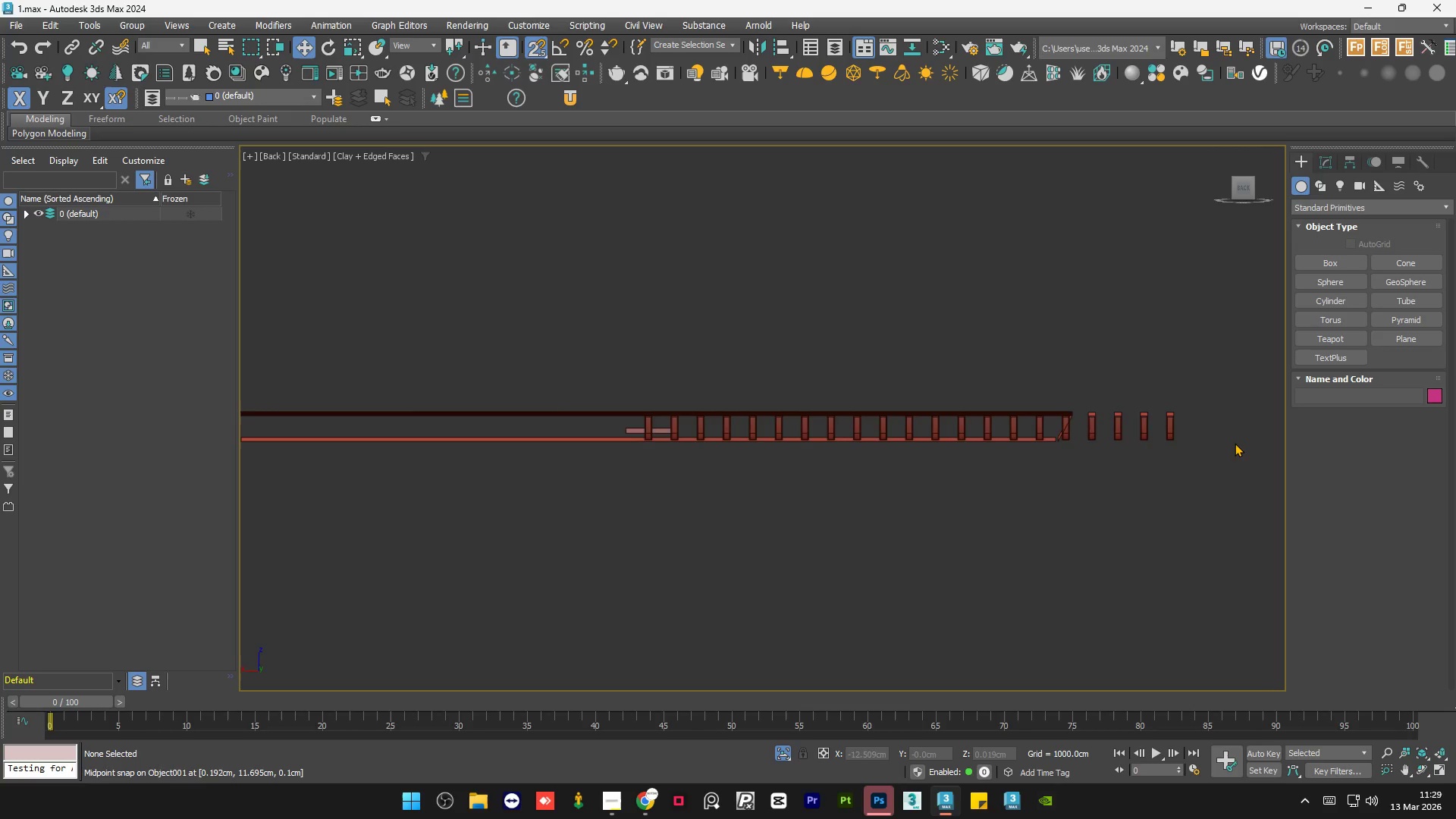 
left_click_drag(start_coordinate=[1172, 408], to_coordinate=[839, 513])
 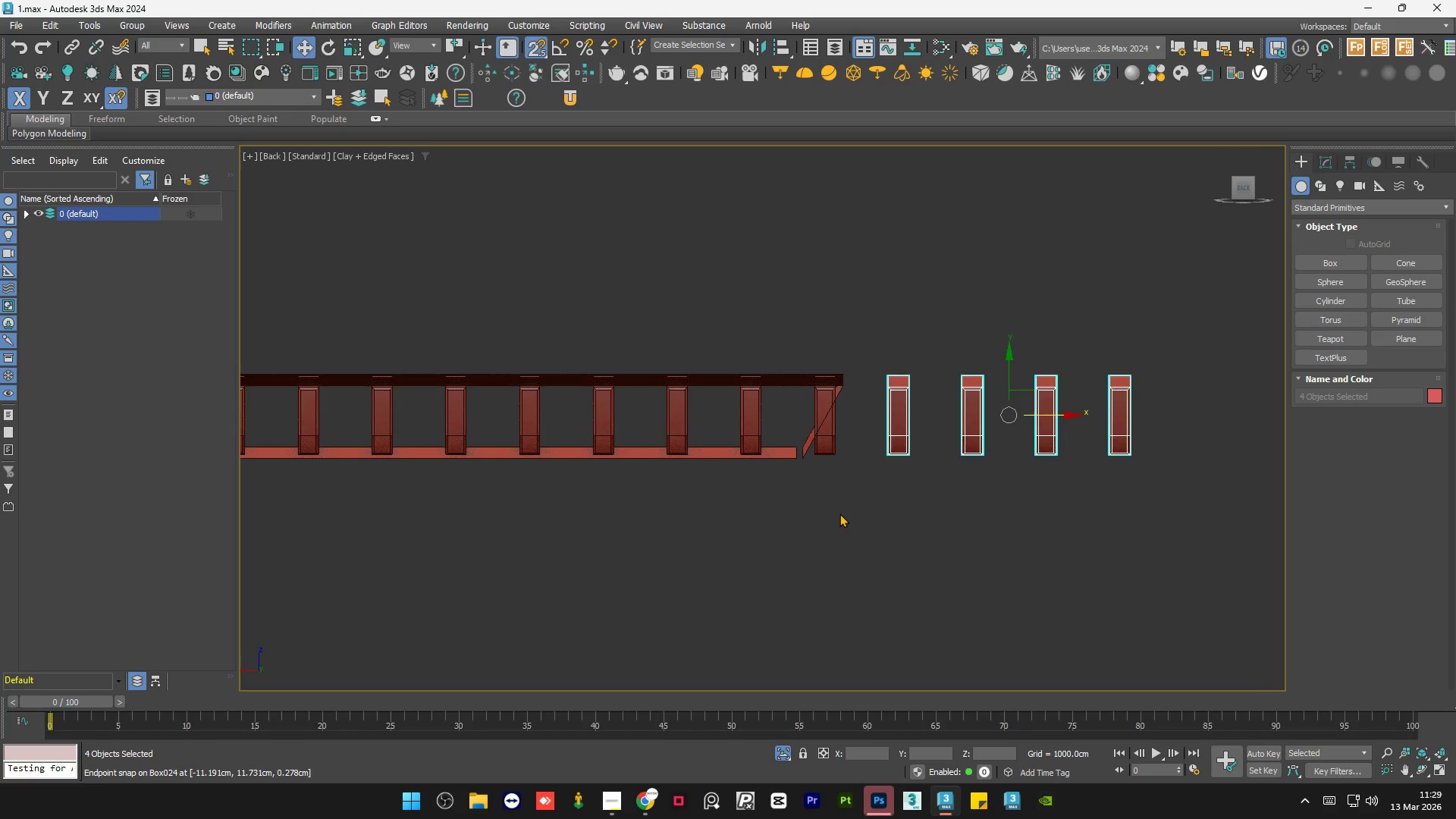 
scroll: coordinate [1164, 422], scroll_direction: up, amount: 3.0
 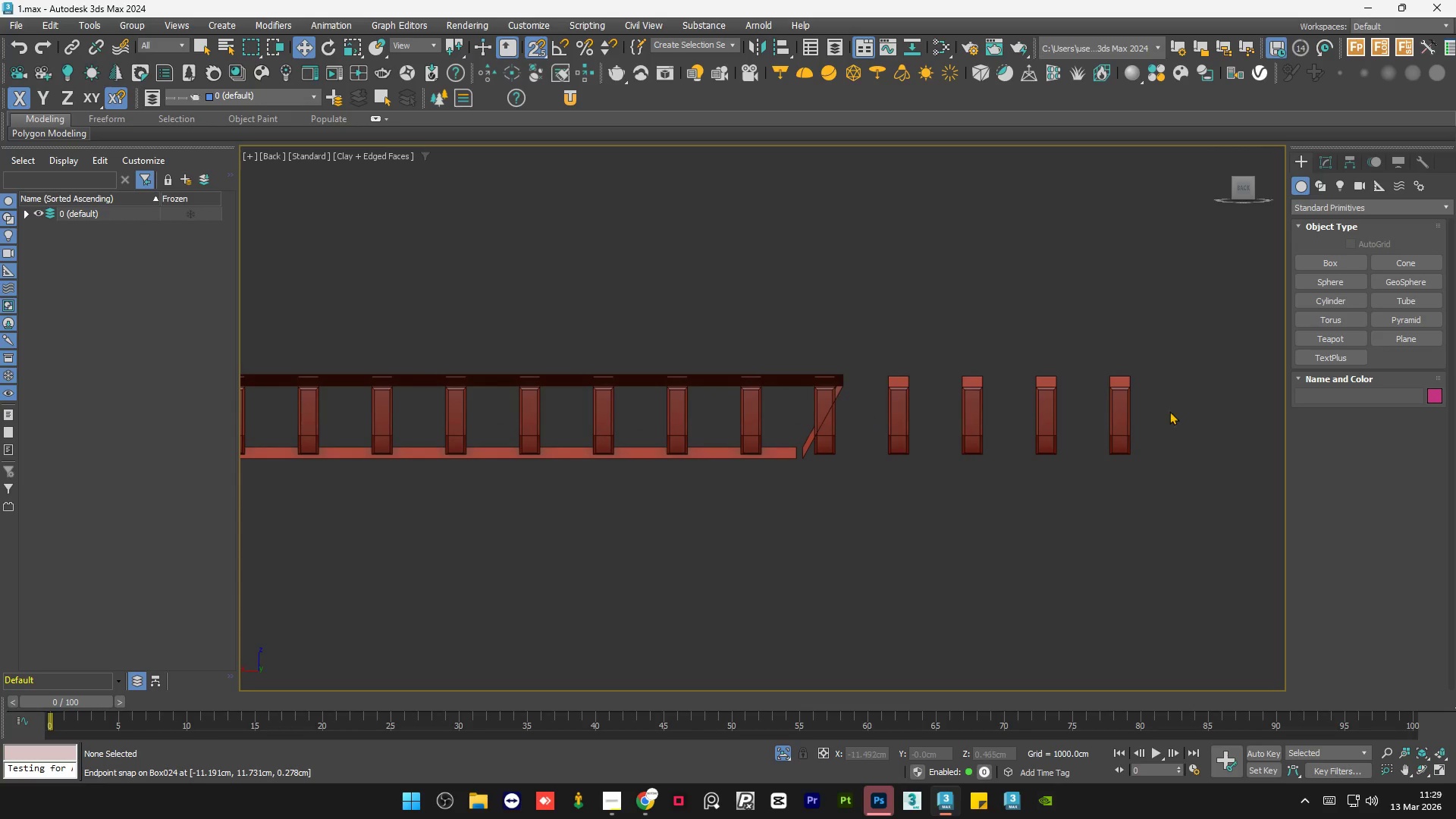 
left_click([839, 513])
 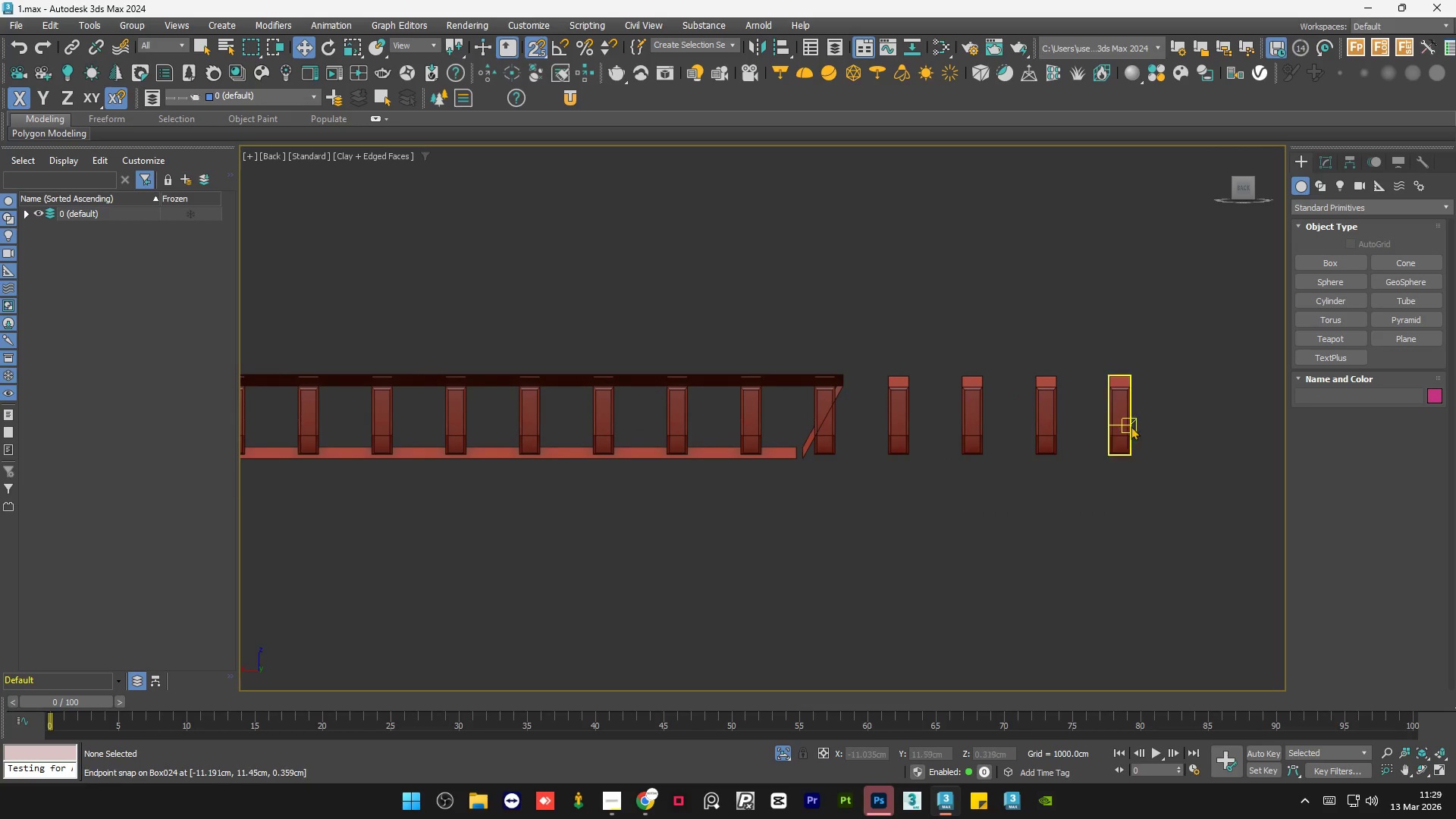 
left_click_drag(start_coordinate=[1188, 421], to_coordinate=[888, 490])
 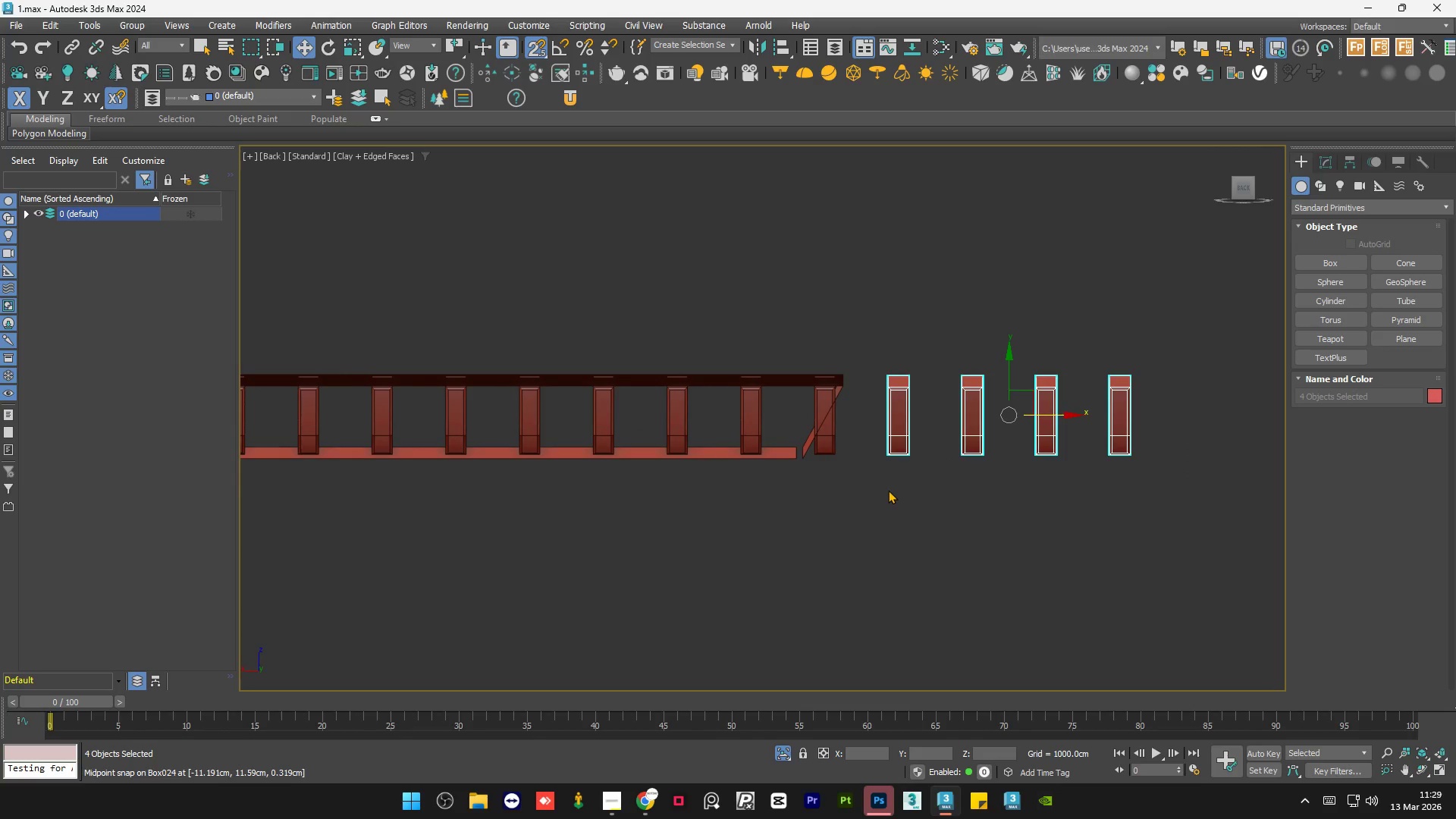 
key(Delete)
 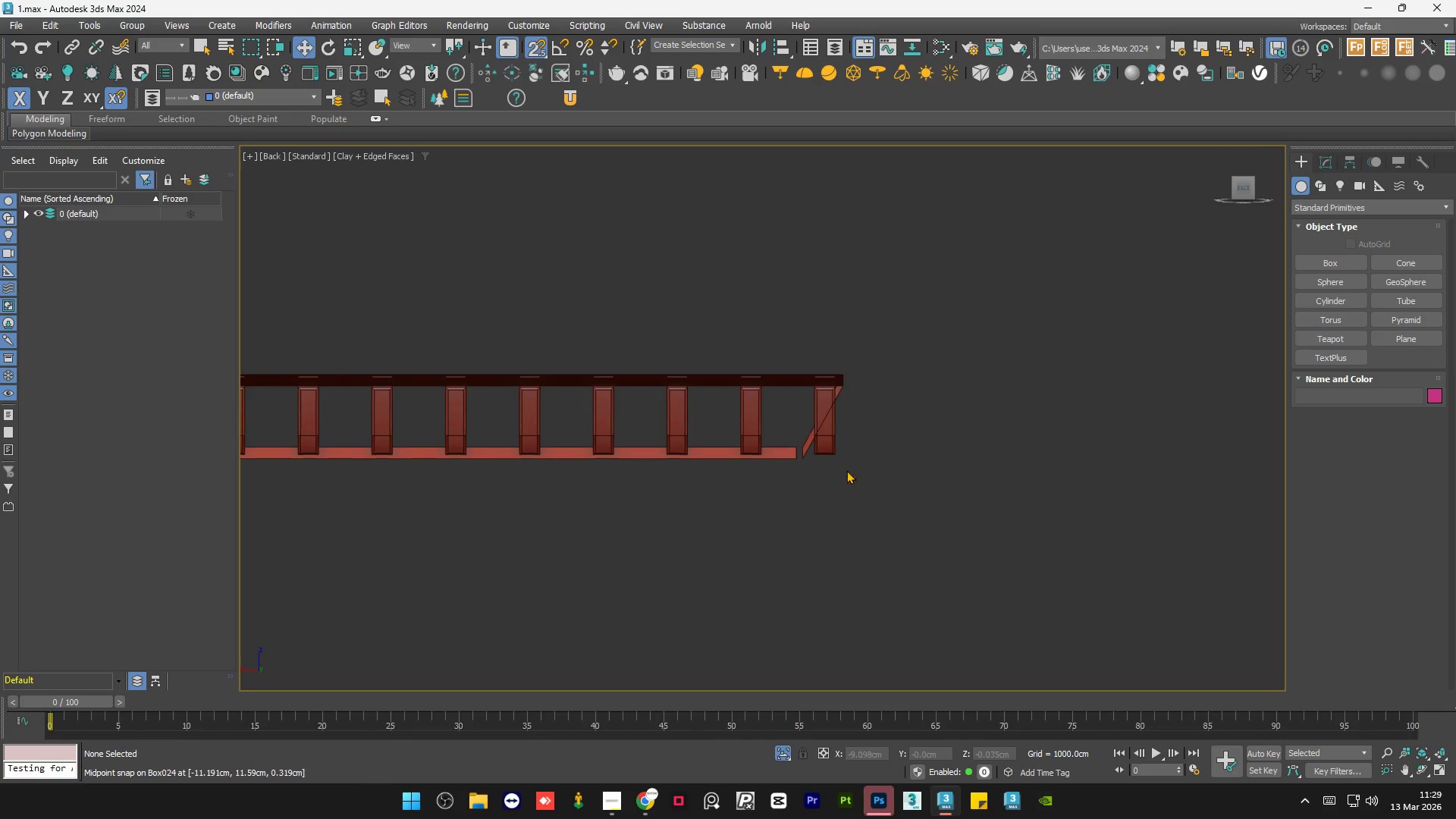 
left_click([829, 444])
 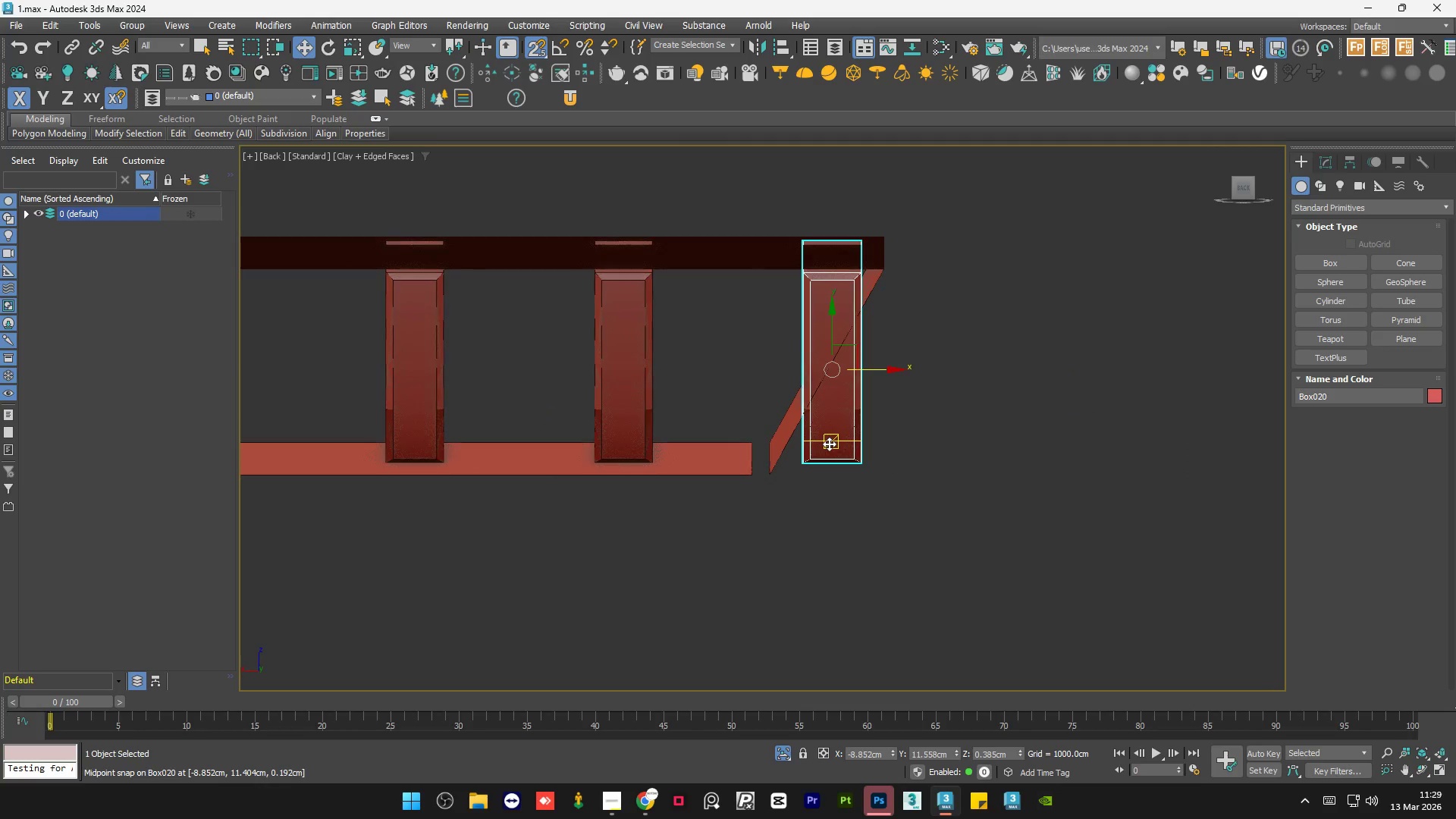 
scroll: coordinate [819, 447], scroll_direction: up, amount: 3.0
 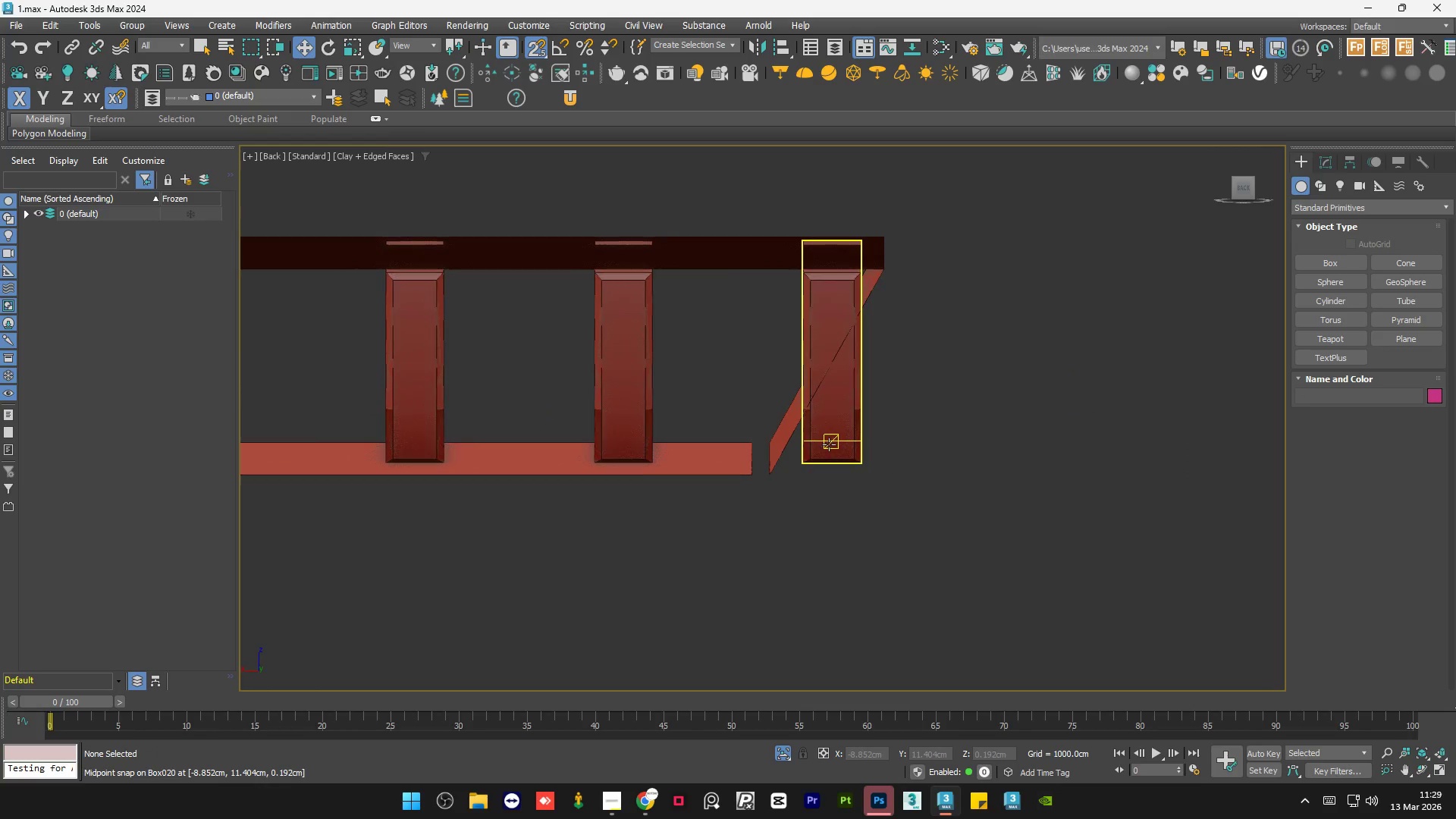 
key(Delete)
 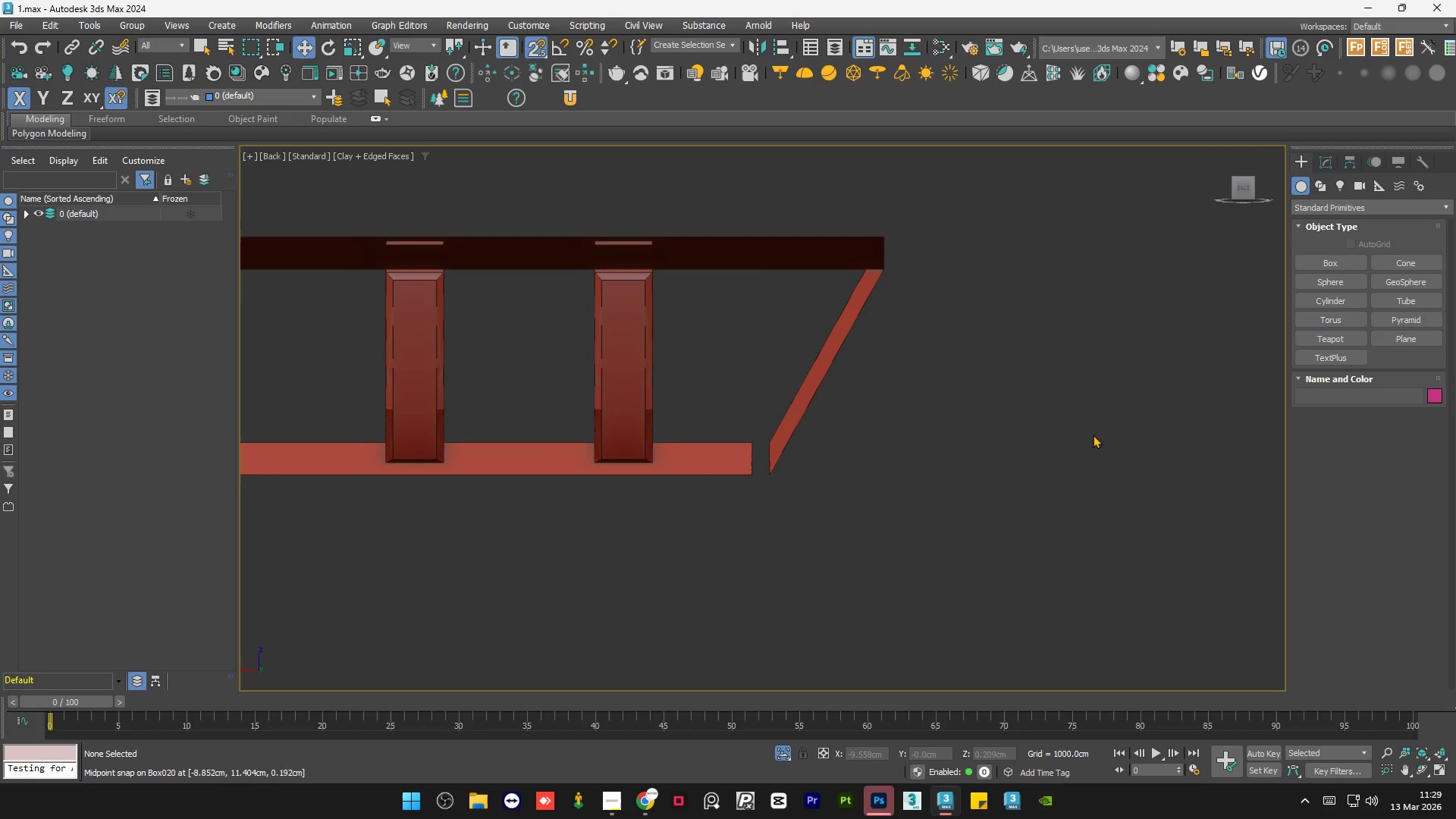 
scroll: coordinate [1116, 452], scroll_direction: down, amount: 6.0
 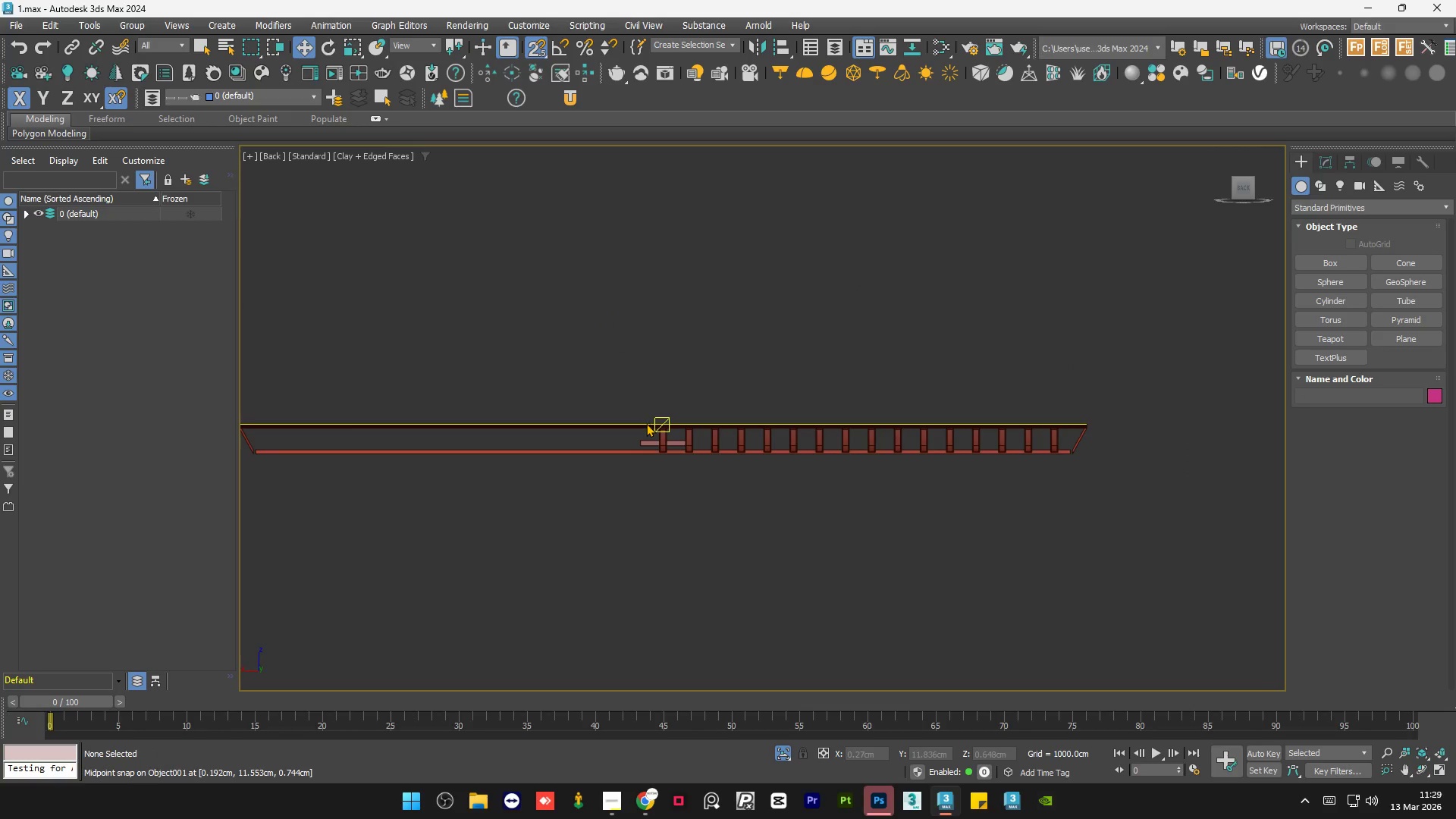 
scroll: coordinate [651, 436], scroll_direction: up, amount: 4.0
 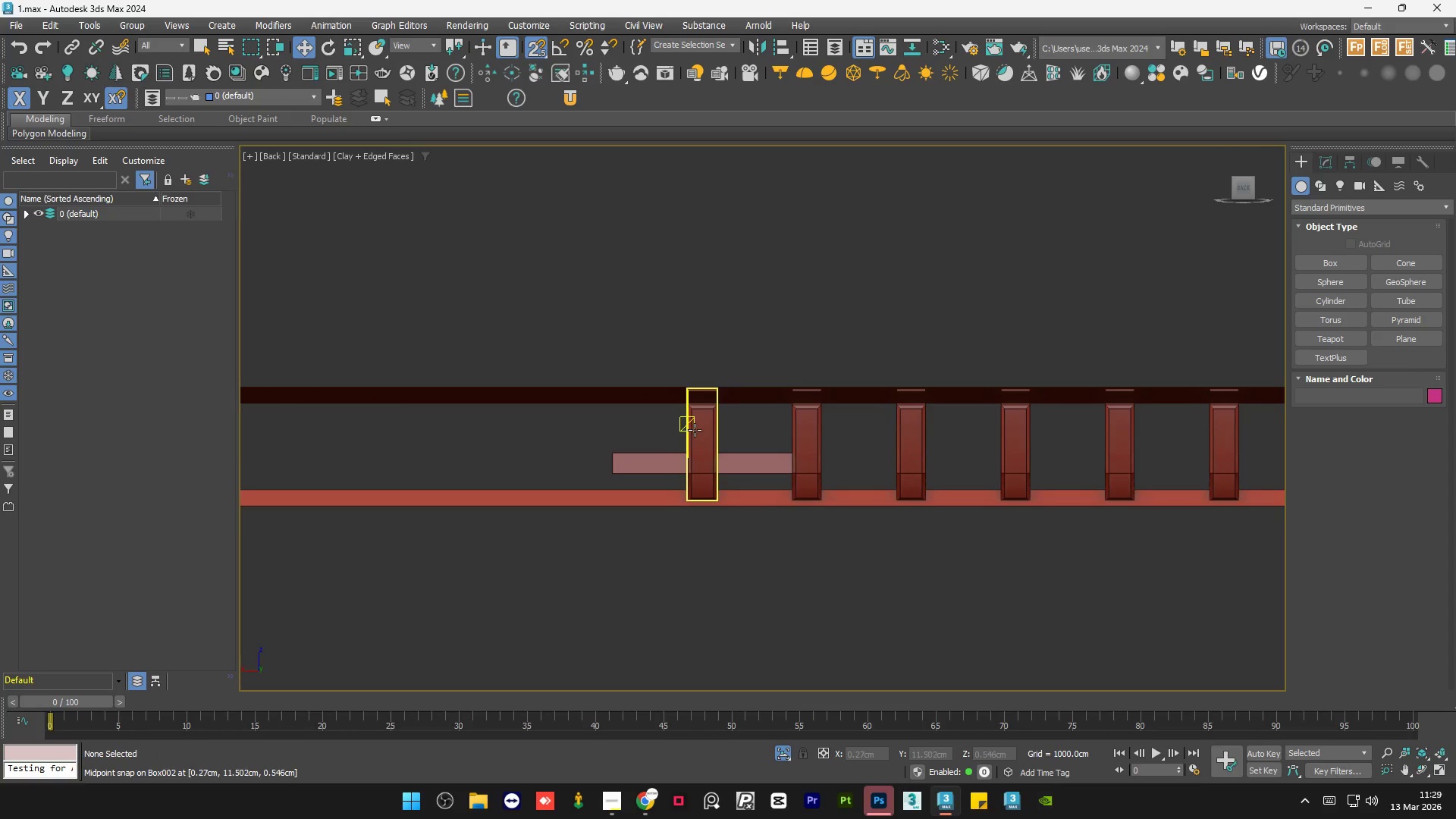 
left_click([695, 430])
 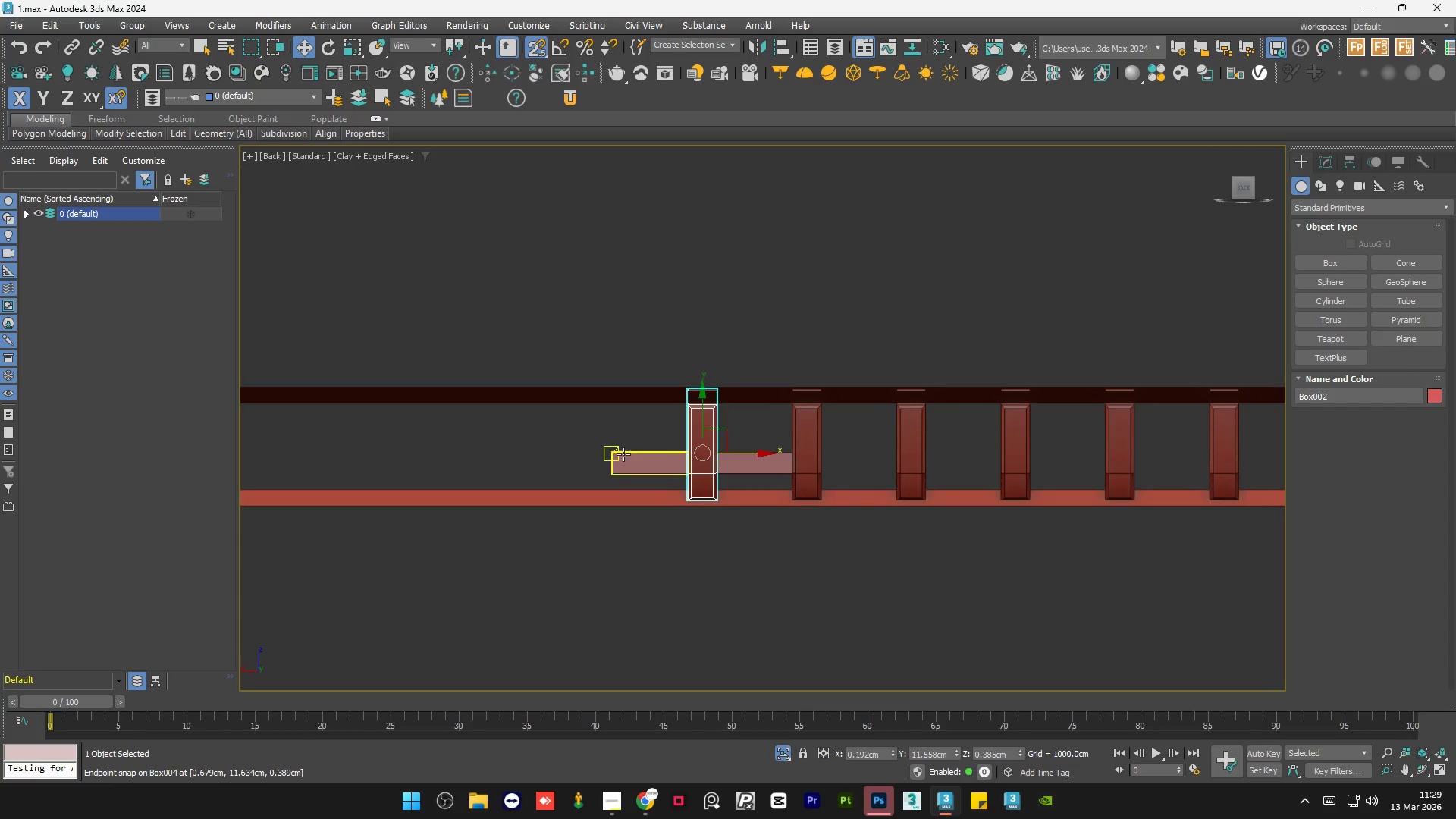 
scroll: coordinate [629, 487], scroll_direction: up, amount: 2.0
 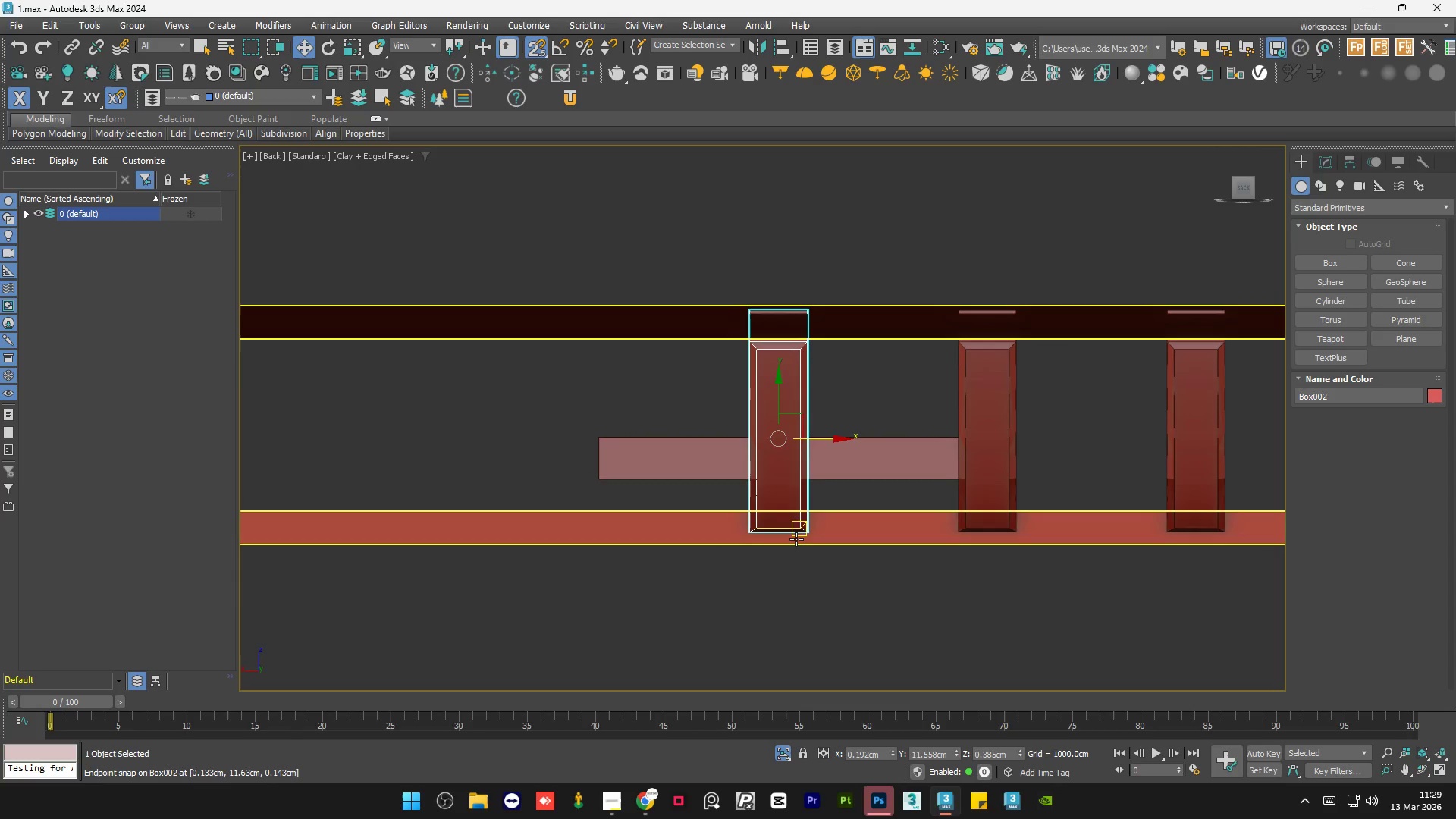 
hold_key(key=ShiftLeft, duration=1.5)
 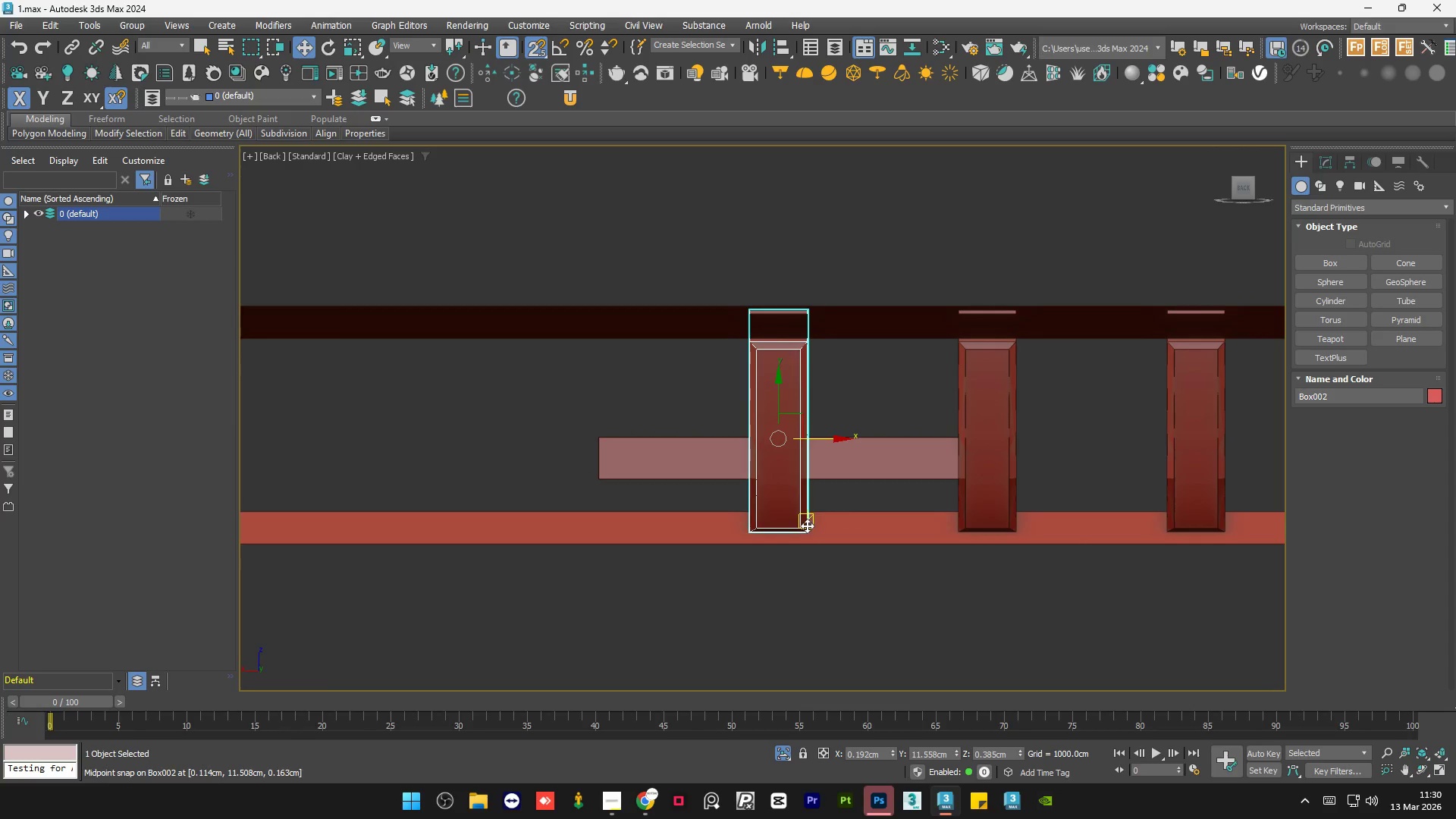 
key(Shift+ShiftLeft)
 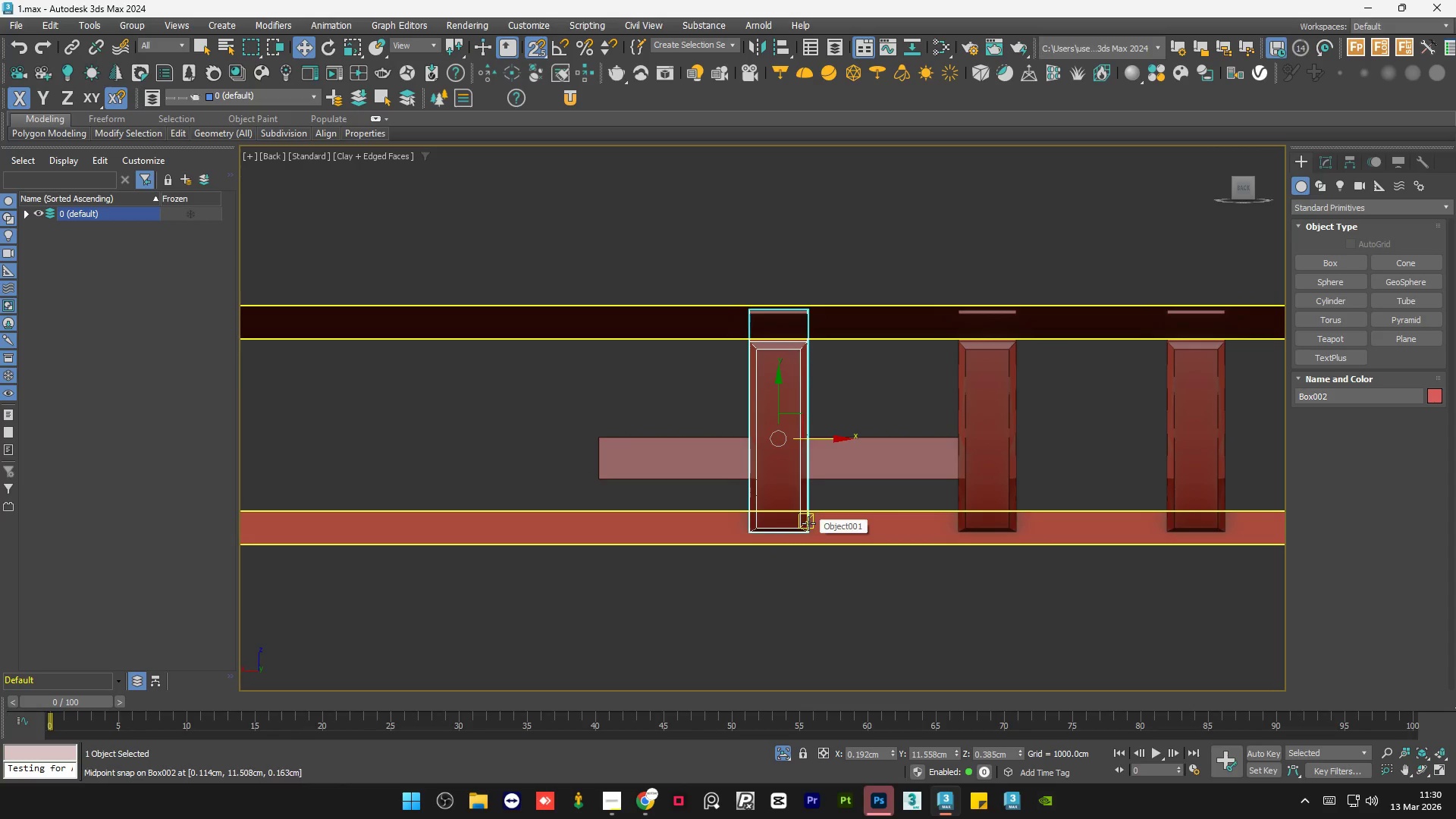 
key(Shift+ShiftLeft)
 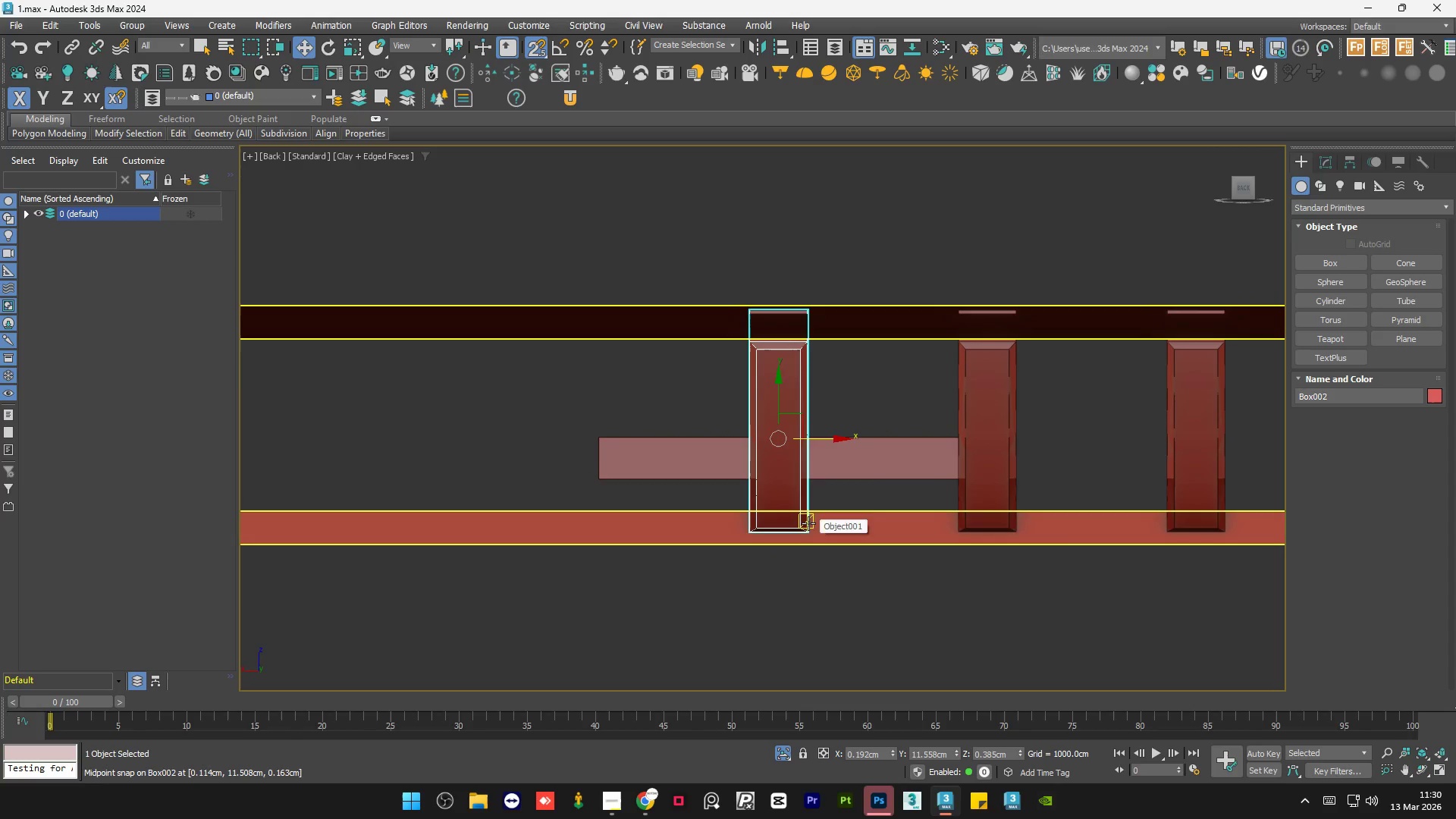 
key(Shift+ShiftLeft)
 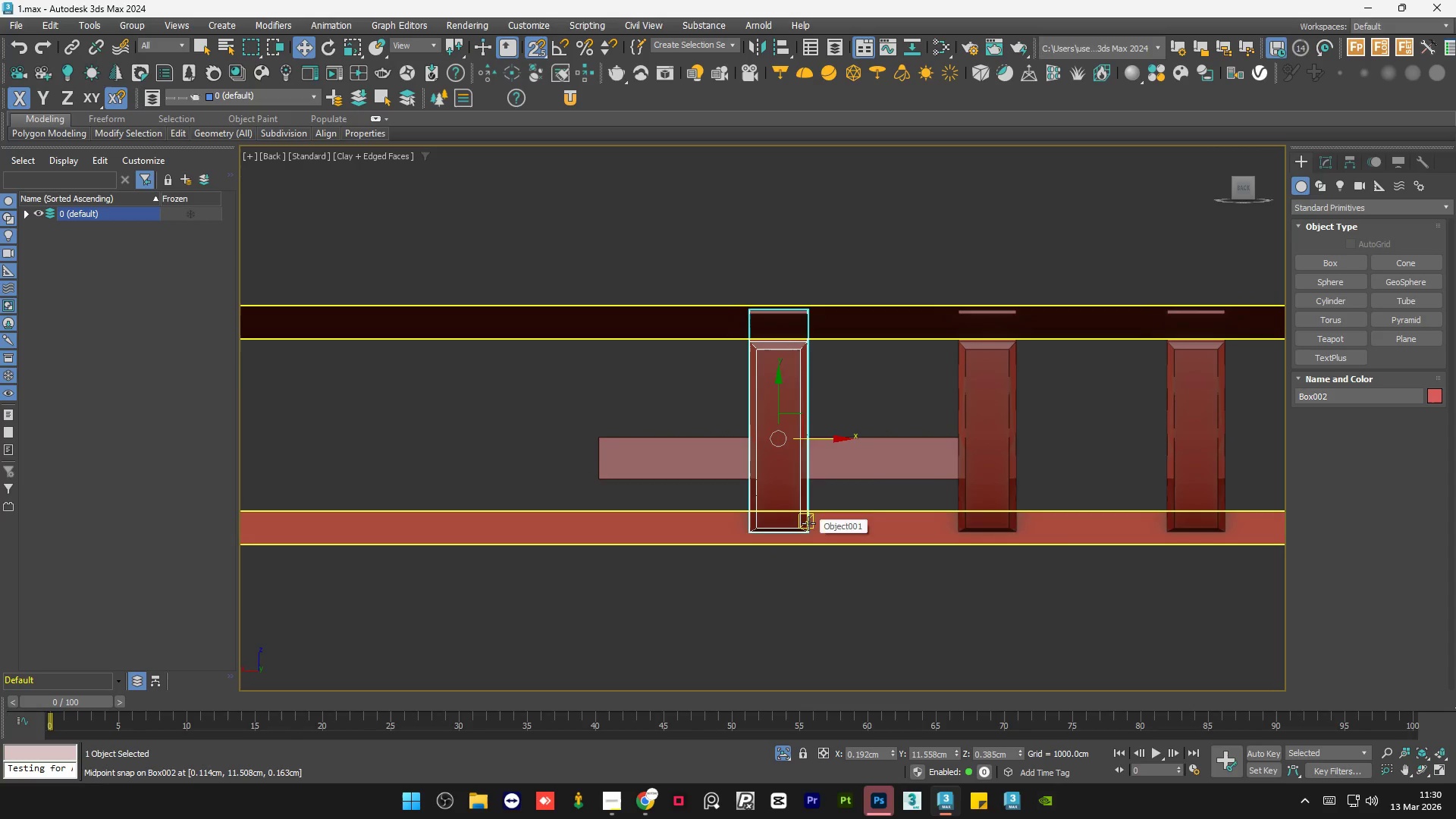 
key(Shift+ShiftLeft)
 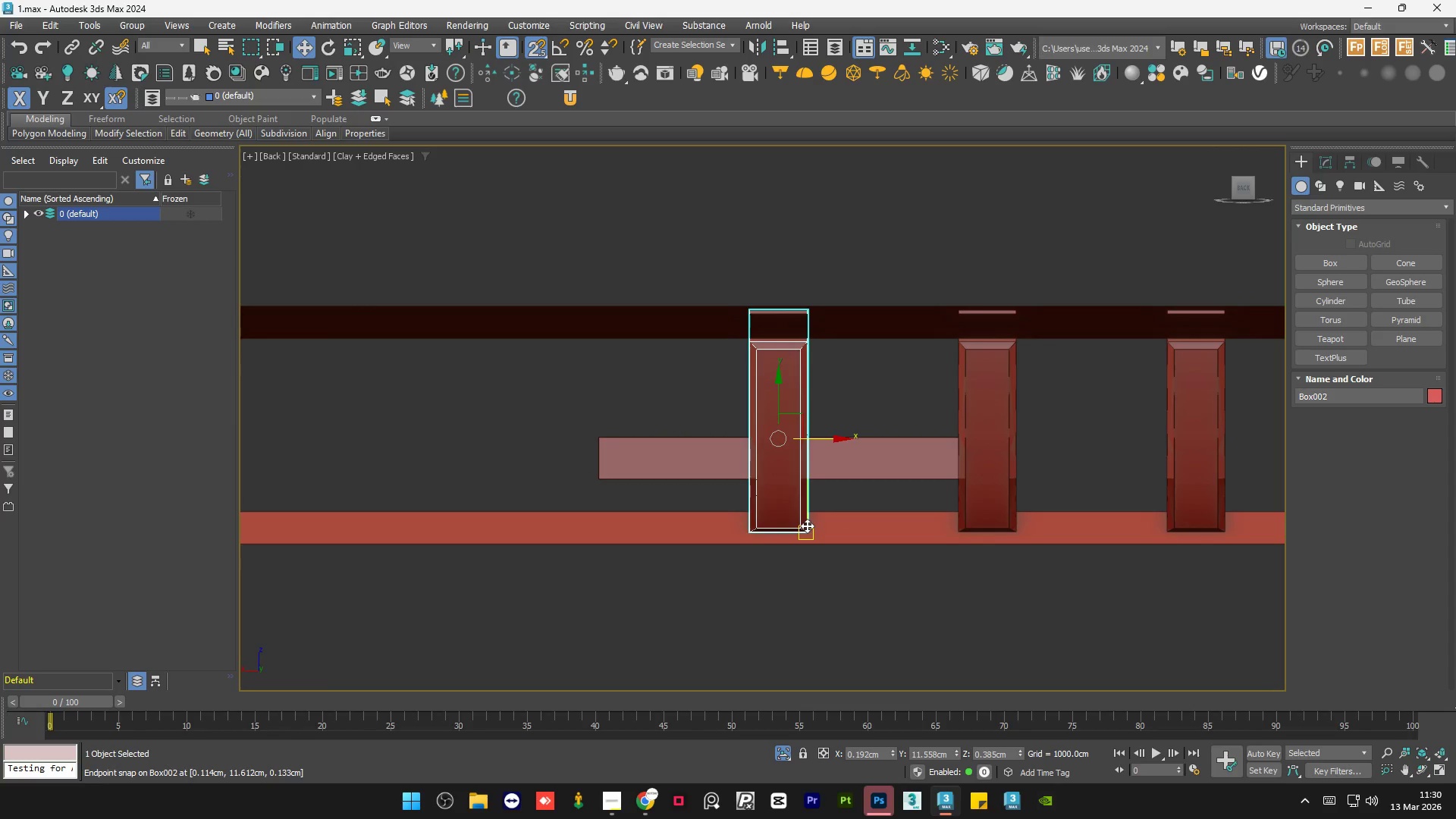 
hold_key(key=ShiftLeft, duration=1.5)
left_click_drag(start_coordinate=[807, 526], to_coordinate=[599, 477])
 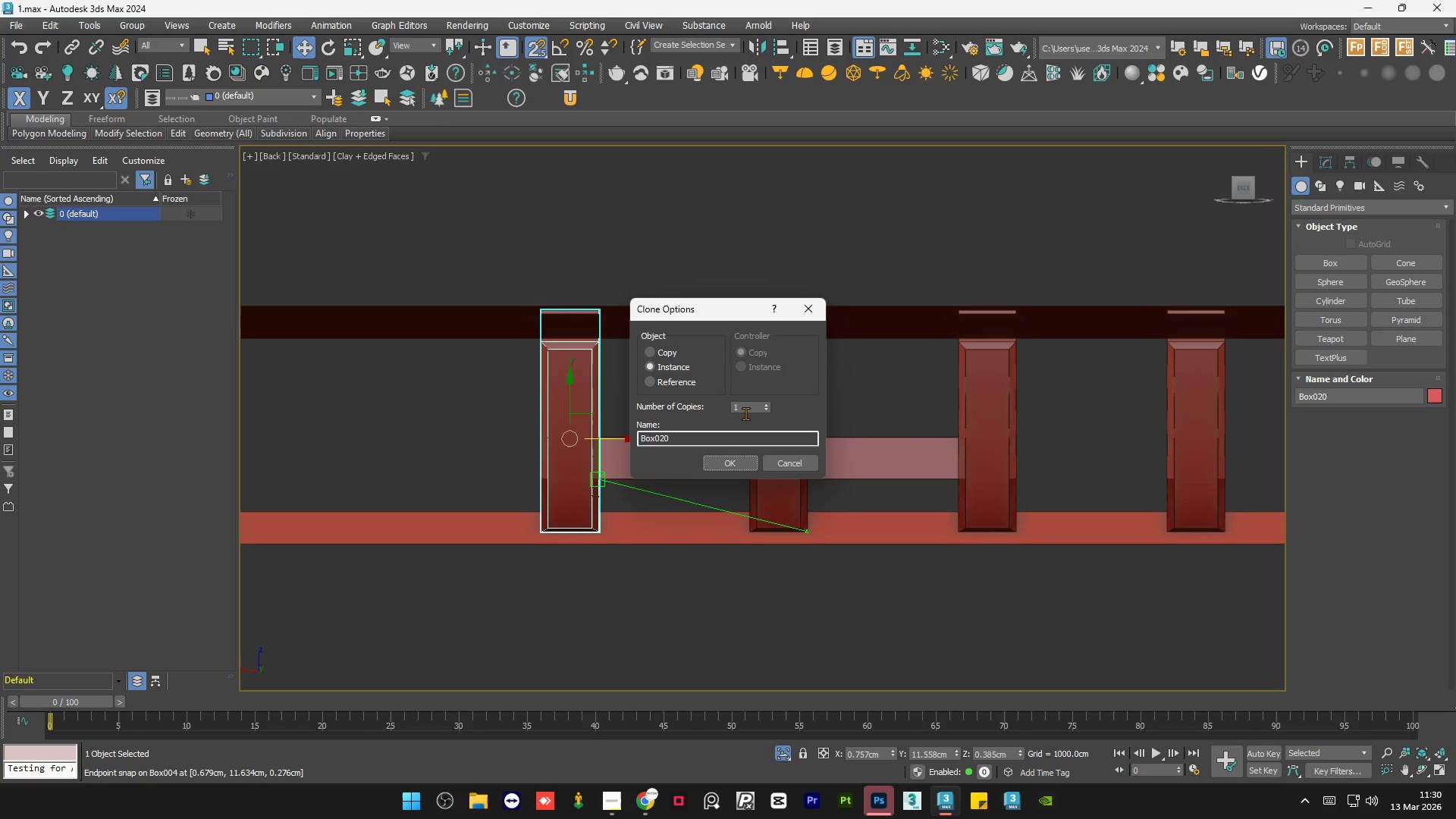 
hold_key(key=ShiftLeft, duration=1.34)
 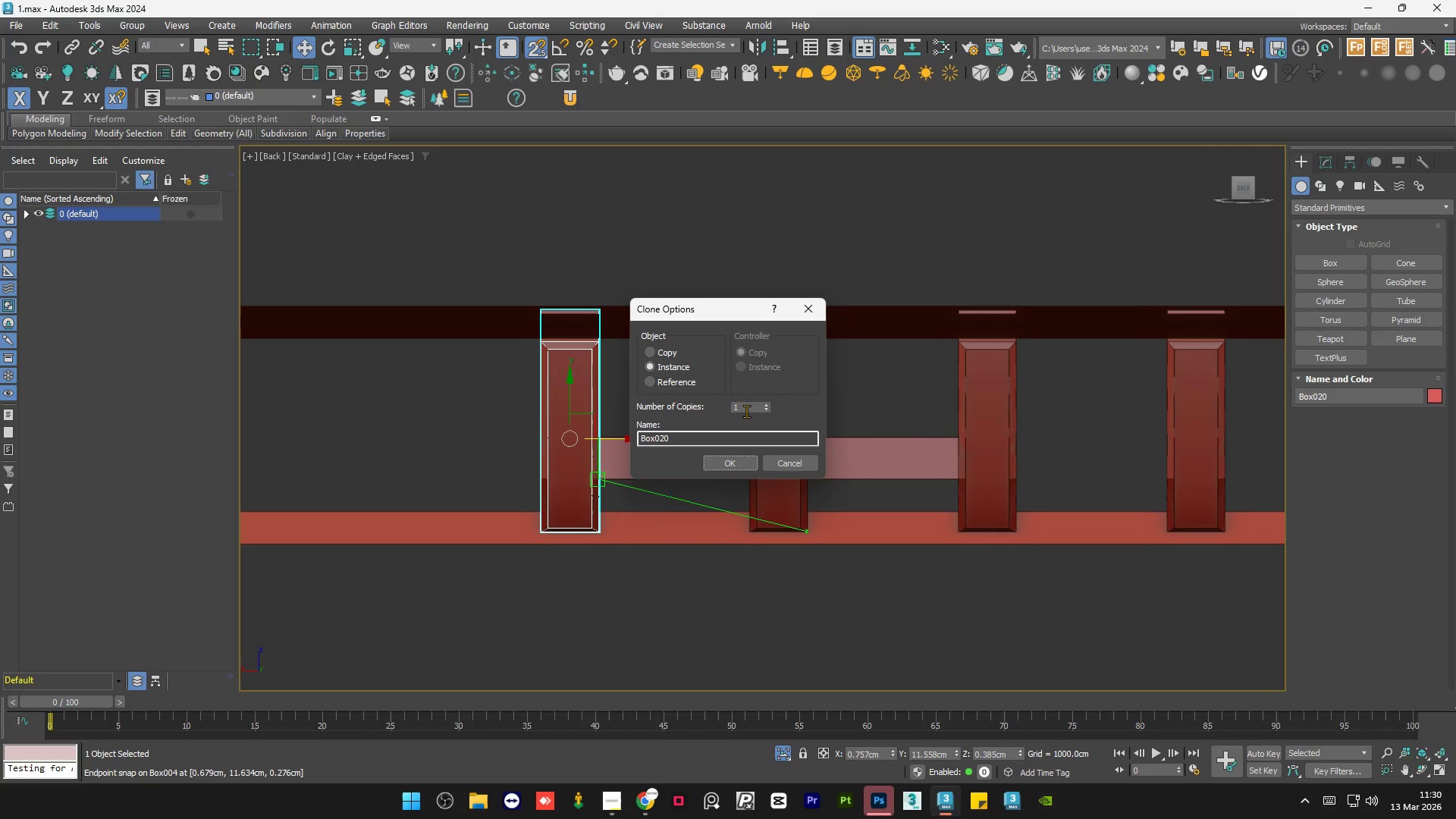 
double_click([746, 411])
 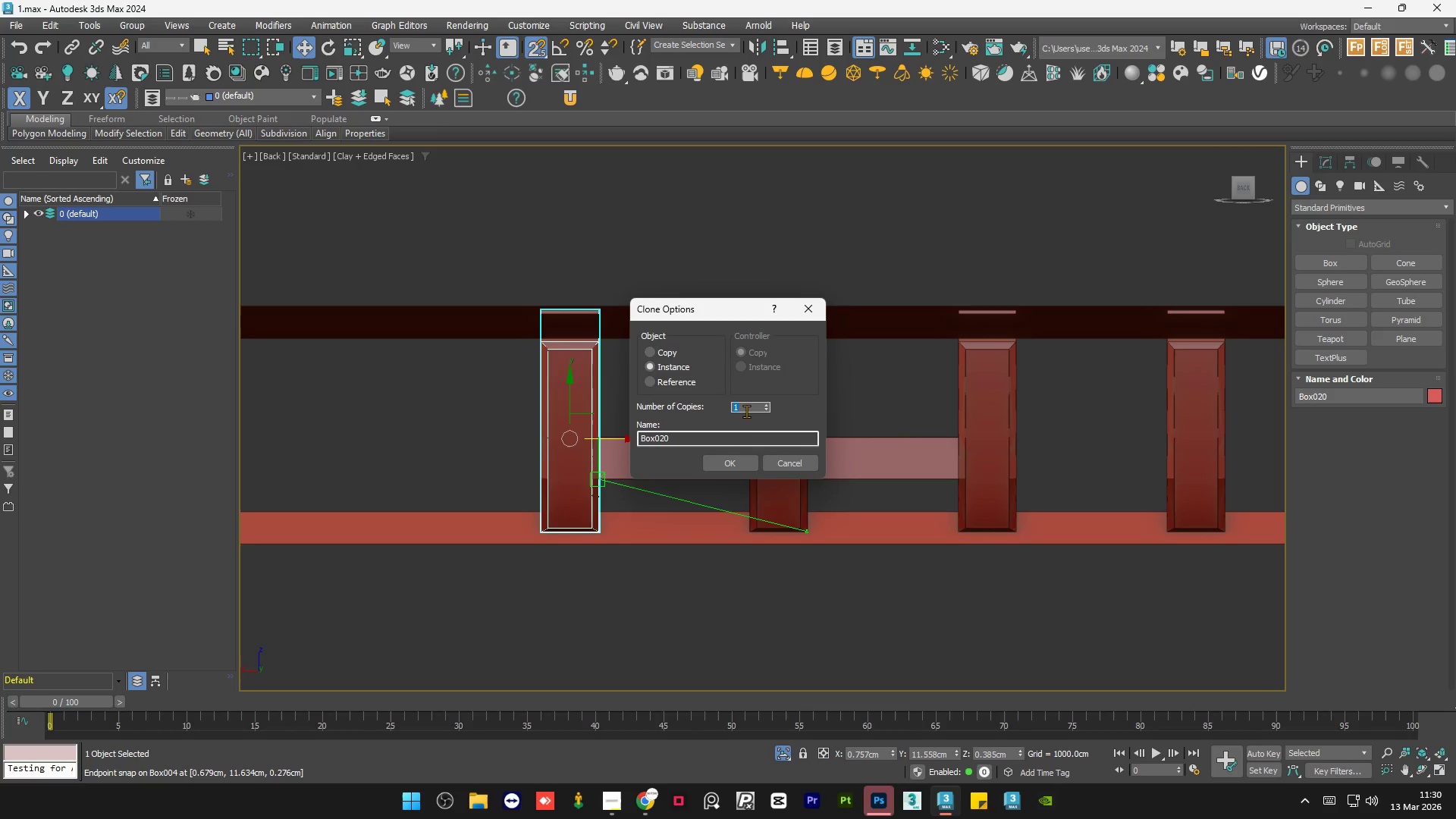 
key(Numpad2)
 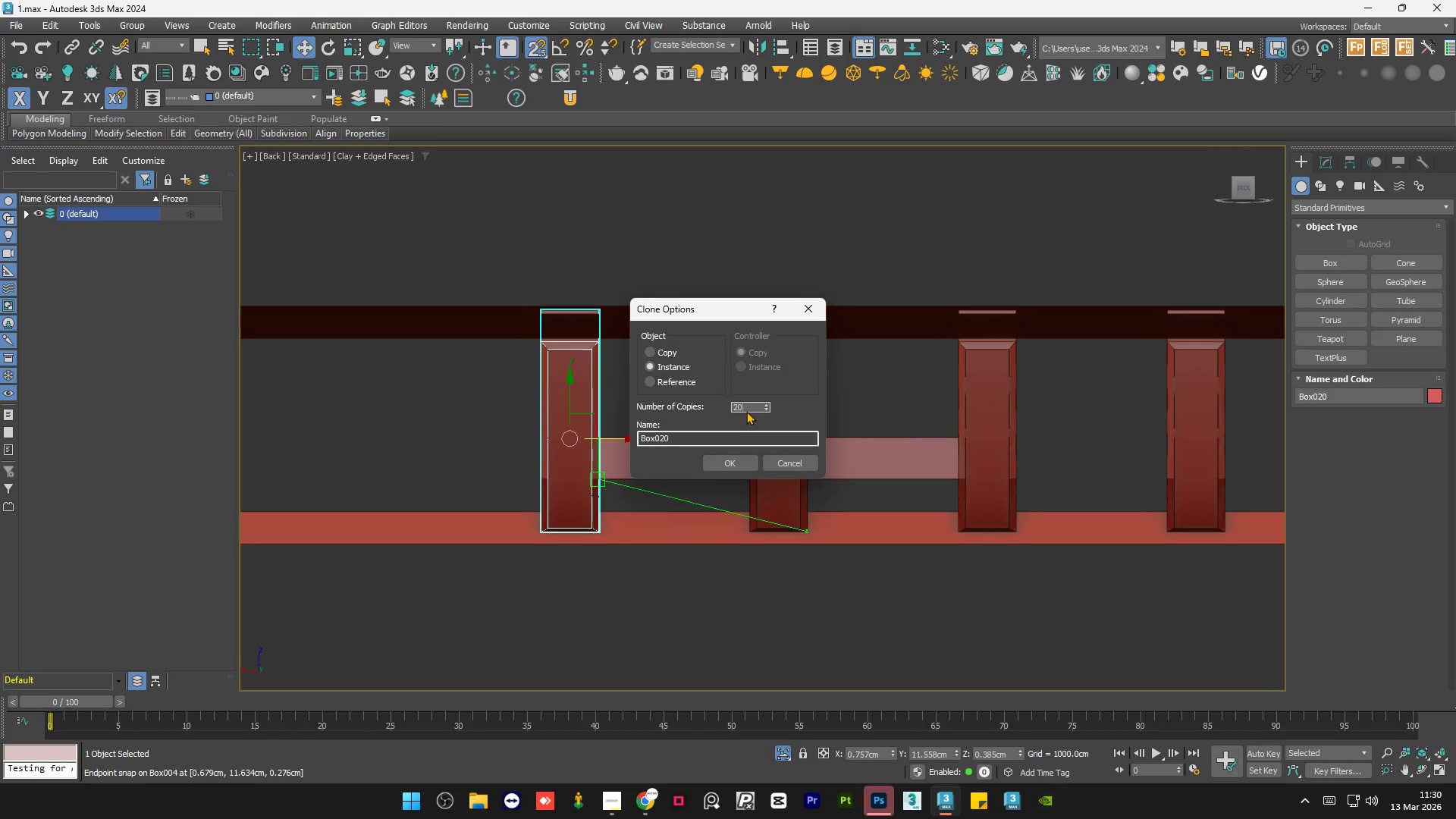 
key(Numpad0)
 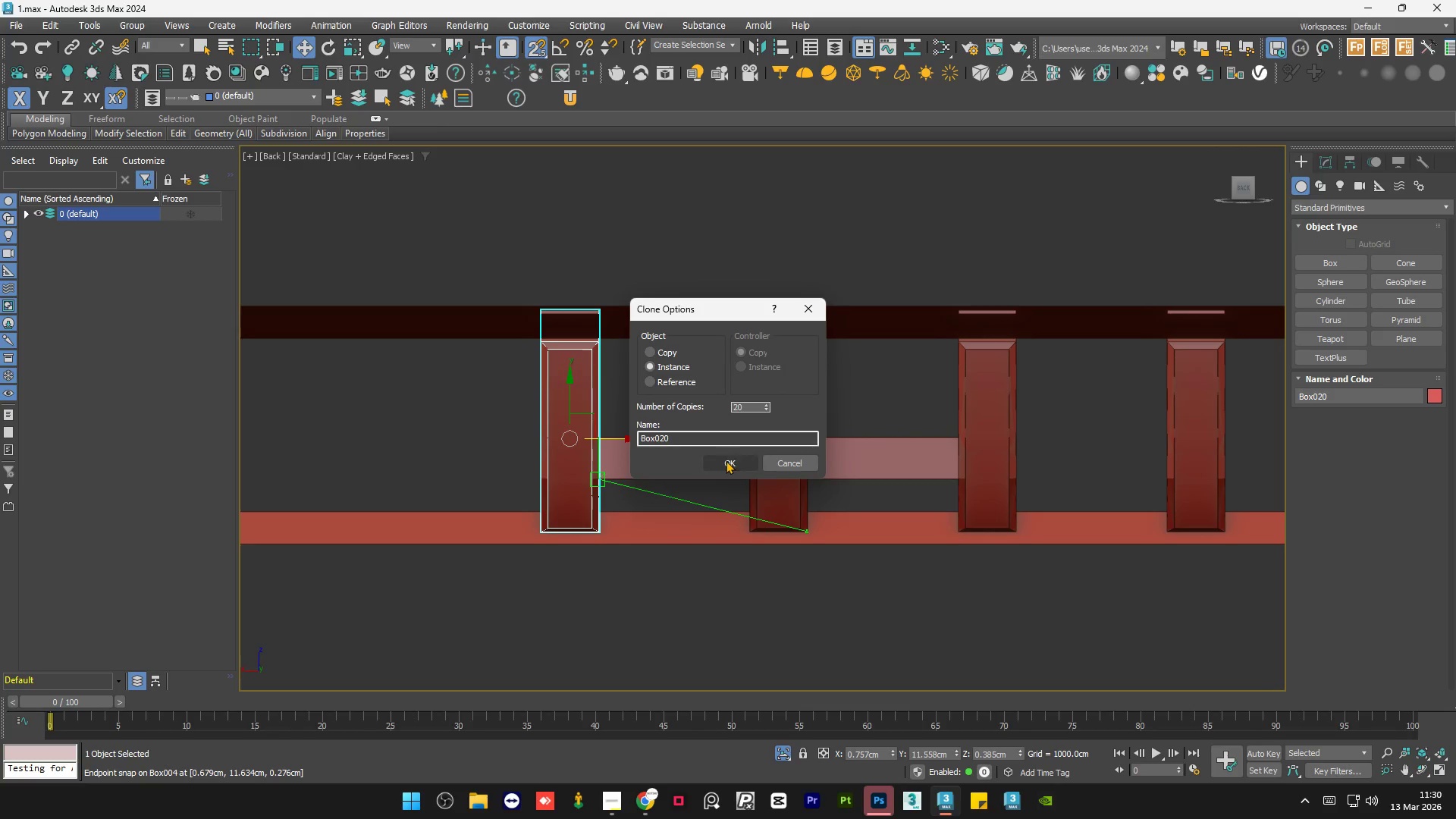 
left_click([726, 460])
 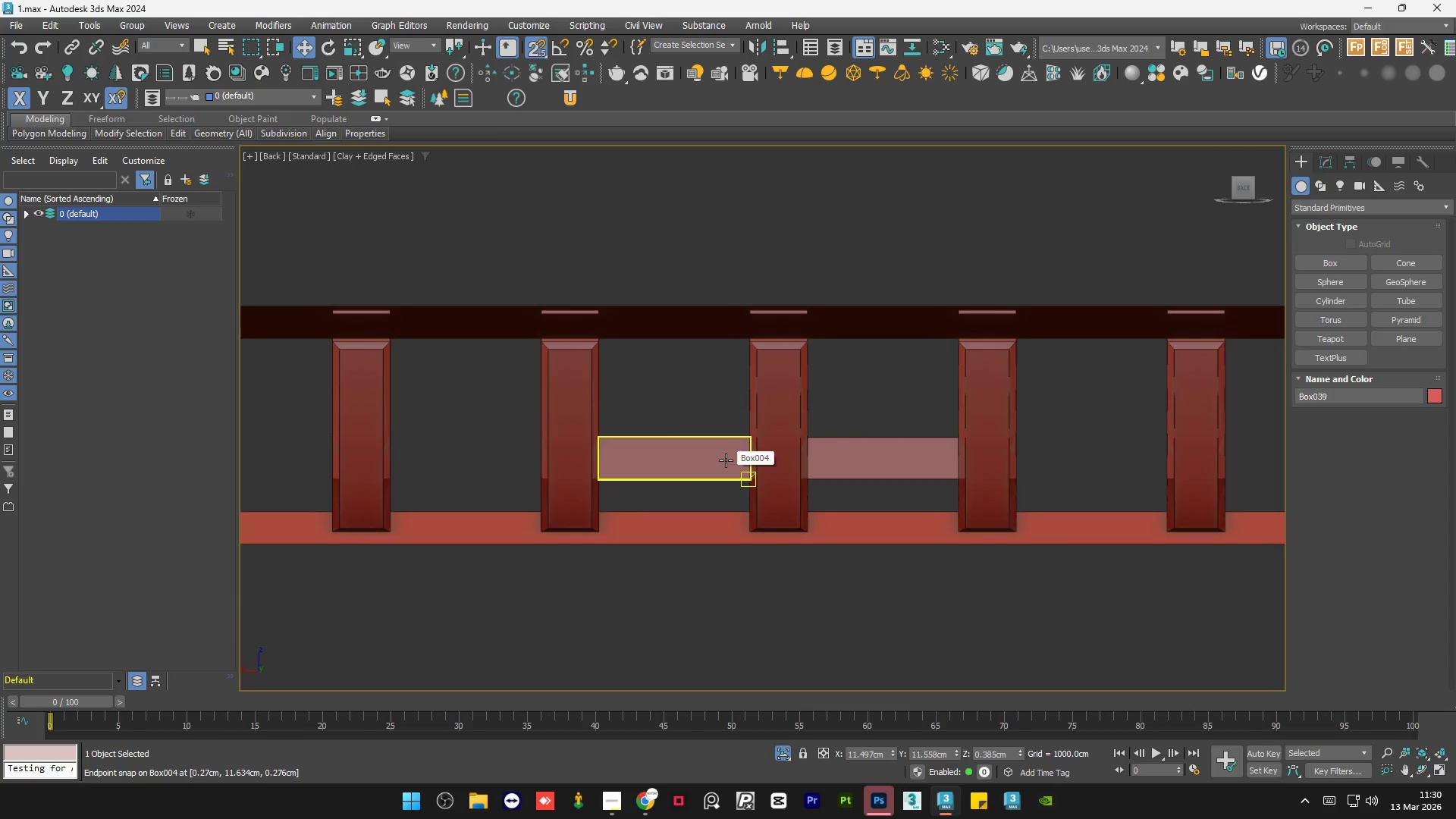 
key(S)
 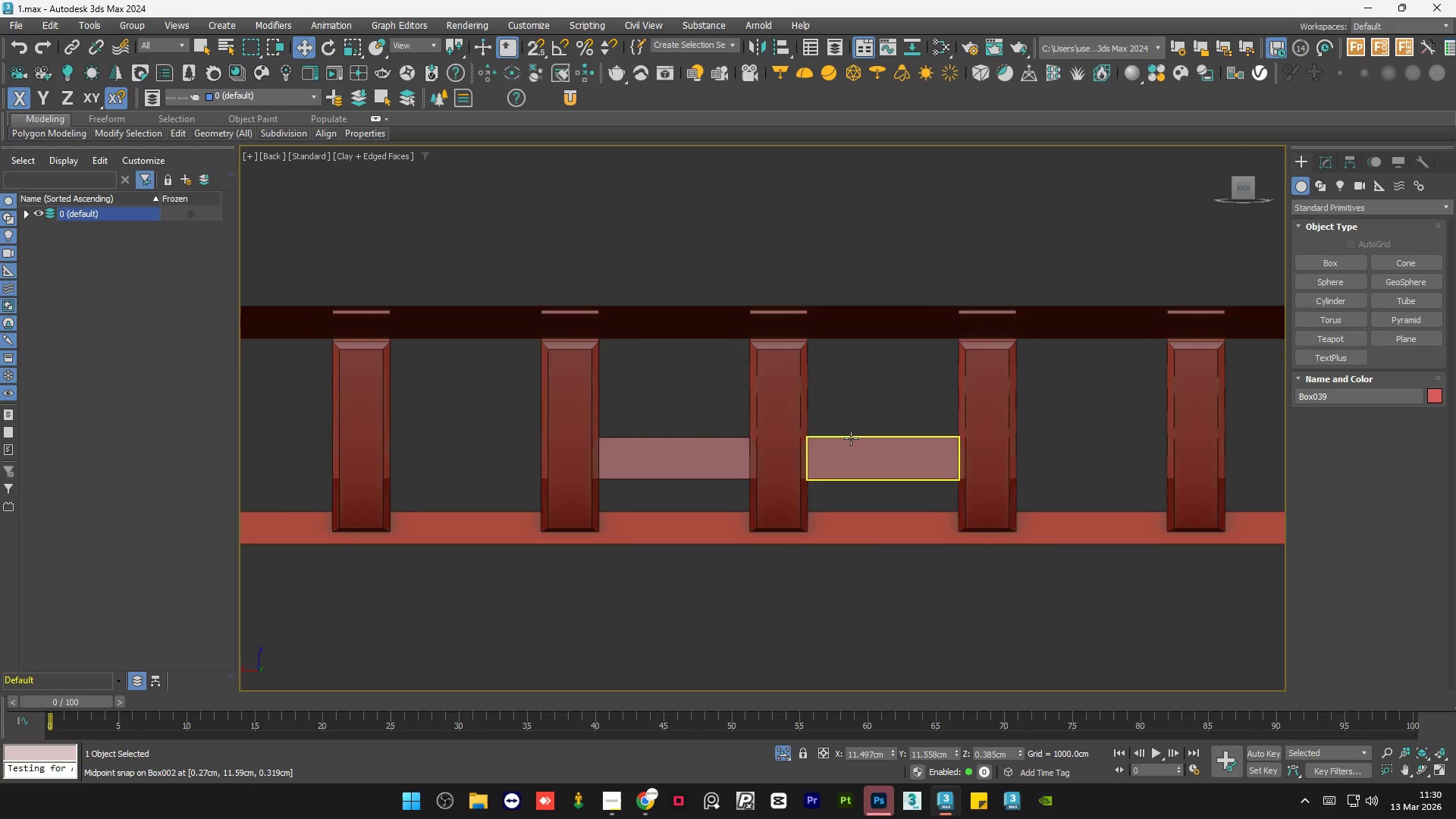 
scroll: coordinate [912, 472], scroll_direction: down, amount: 6.0
 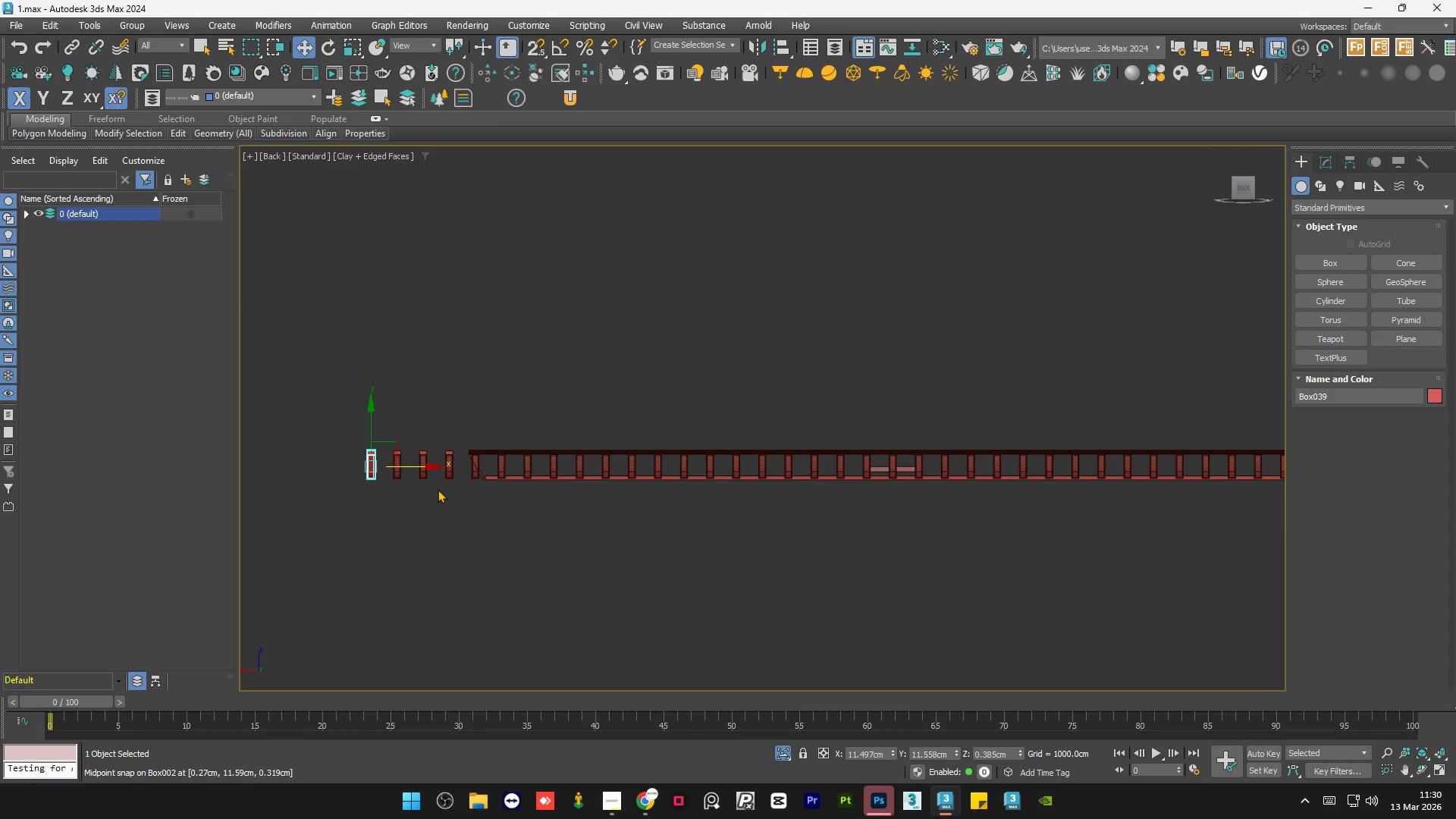 
left_click([469, 532])
 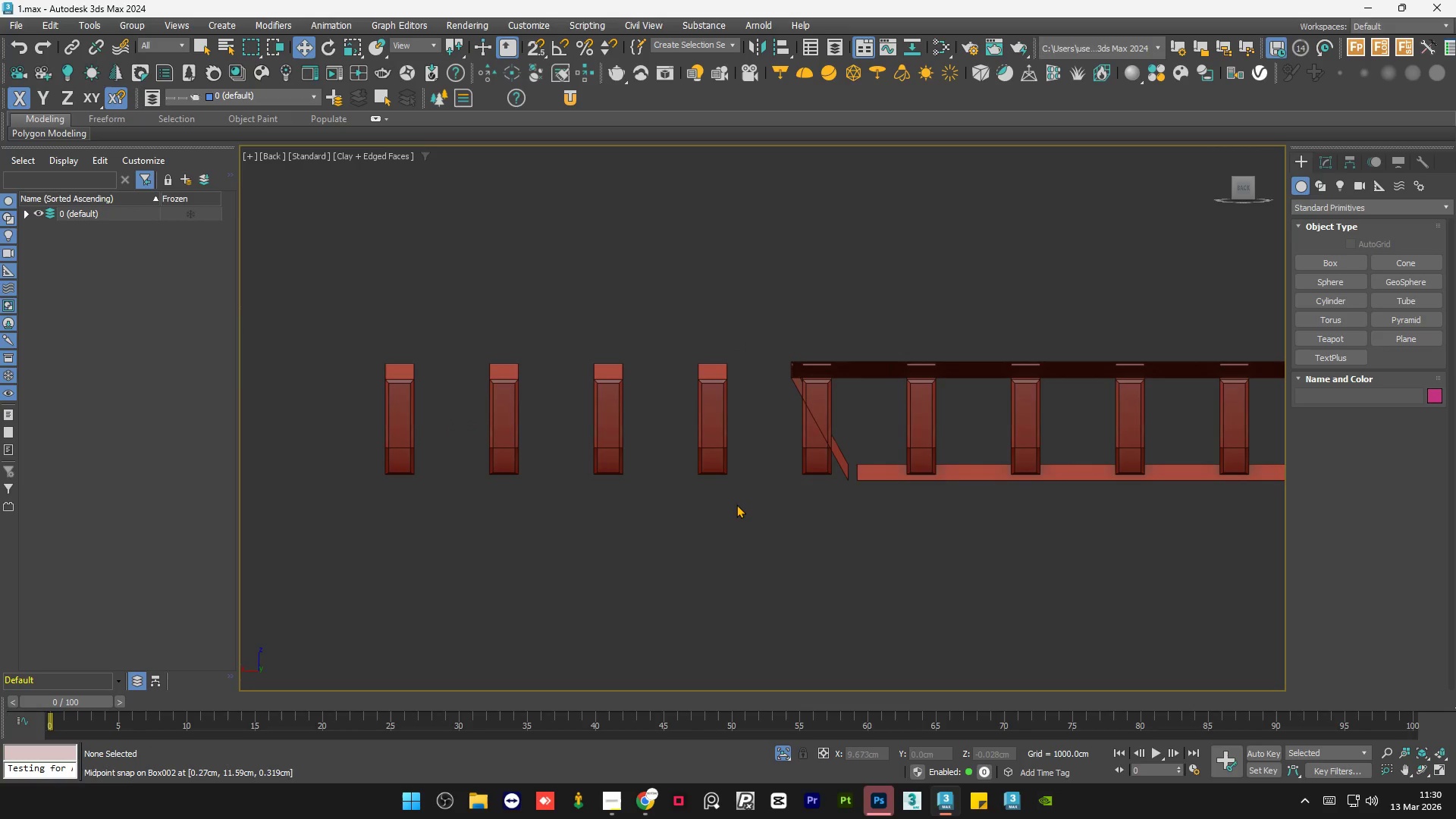 
scroll: coordinate [348, 477], scroll_direction: up, amount: 4.0
 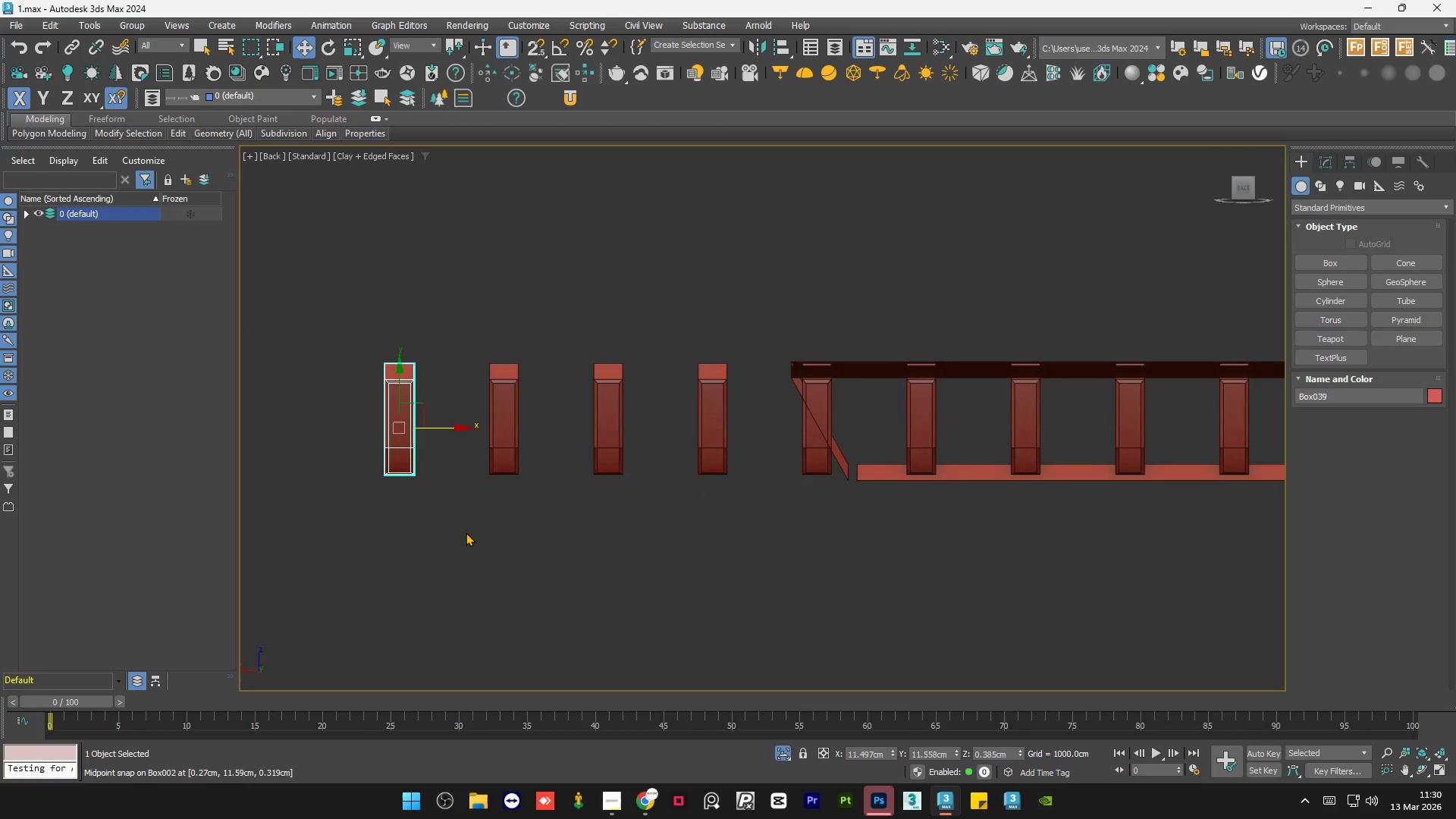 
left_click_drag(start_coordinate=[735, 513], to_coordinate=[382, 388])
 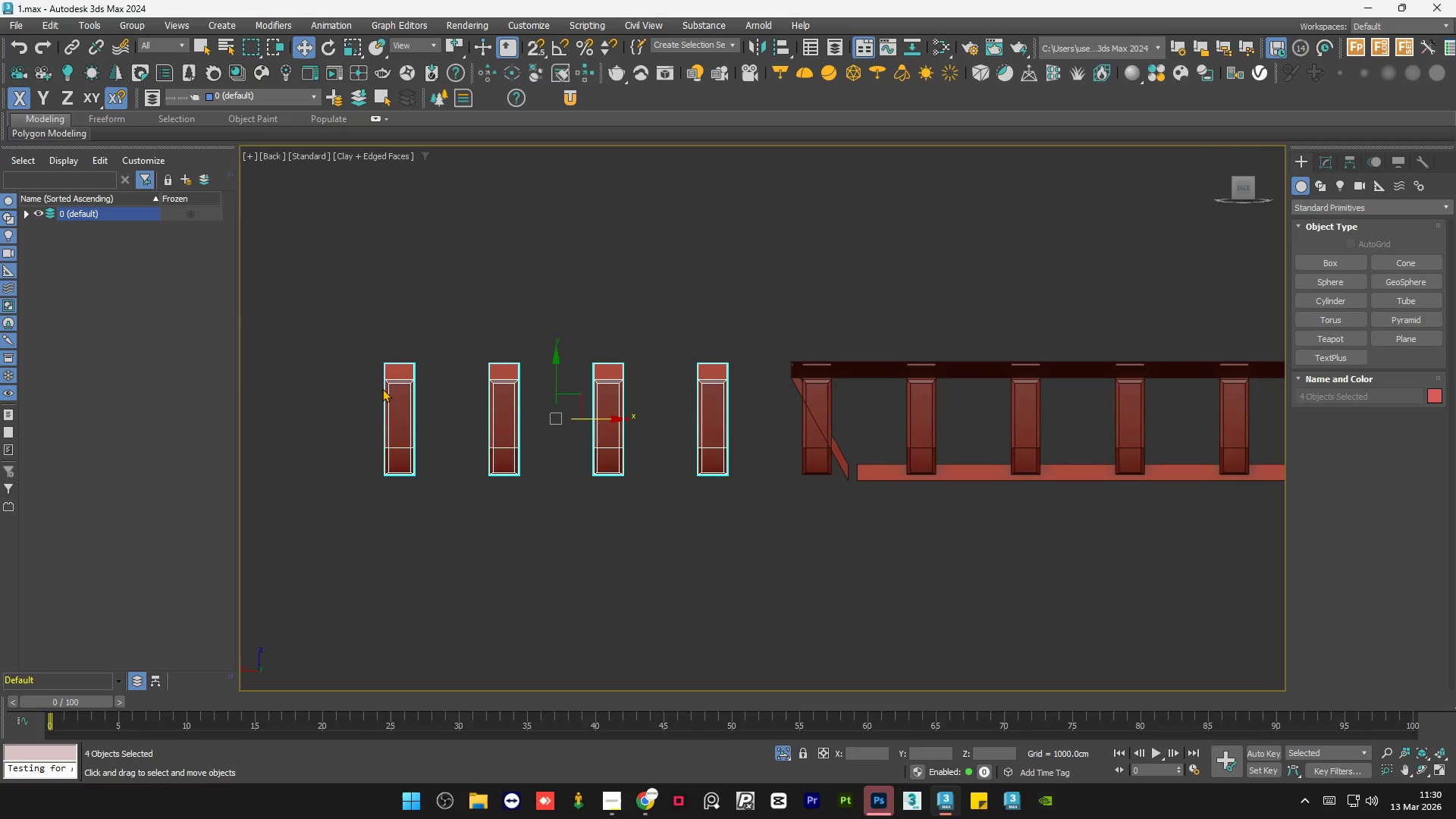 
key(Delete)
 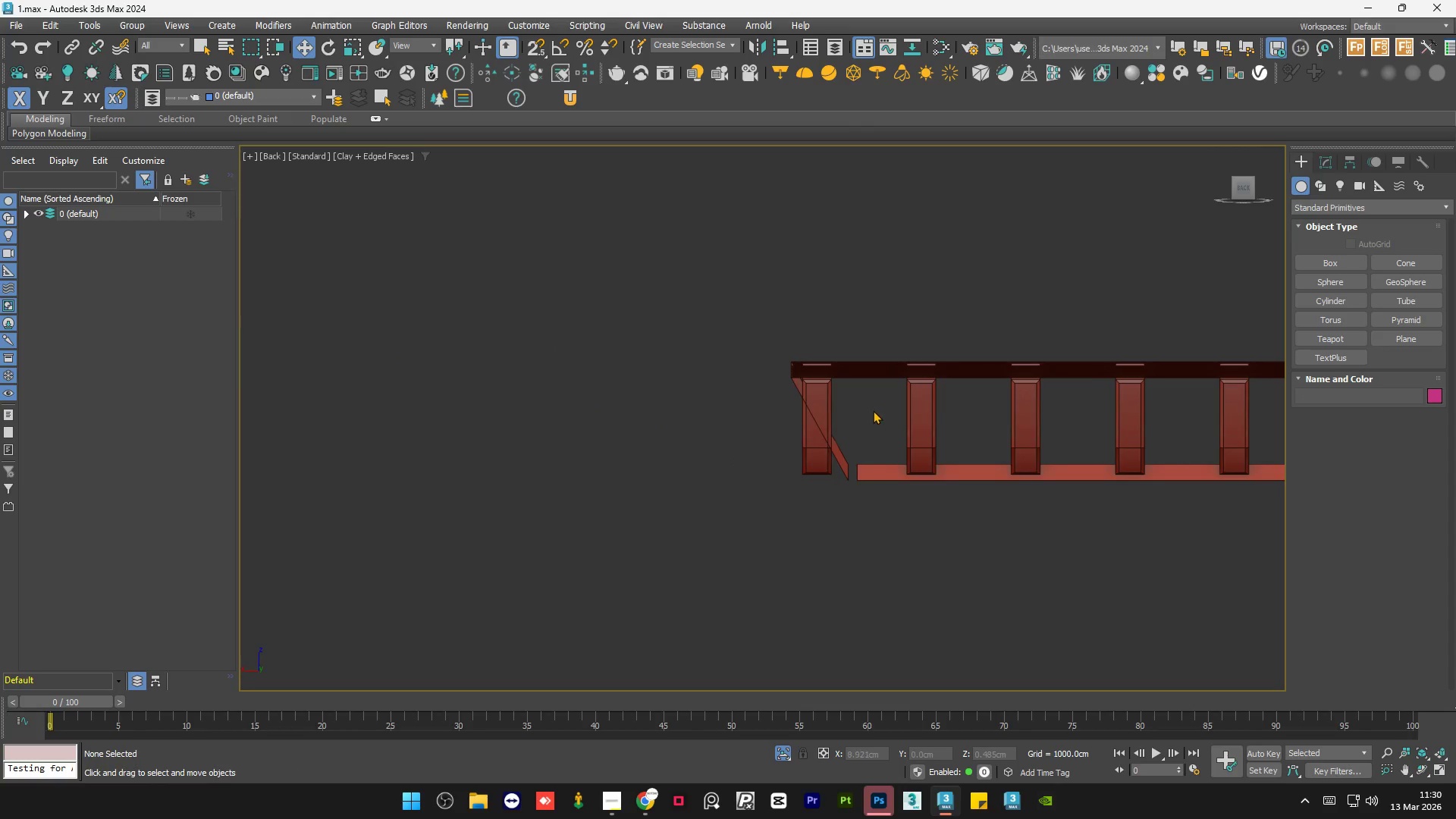 
left_click([805, 459])
 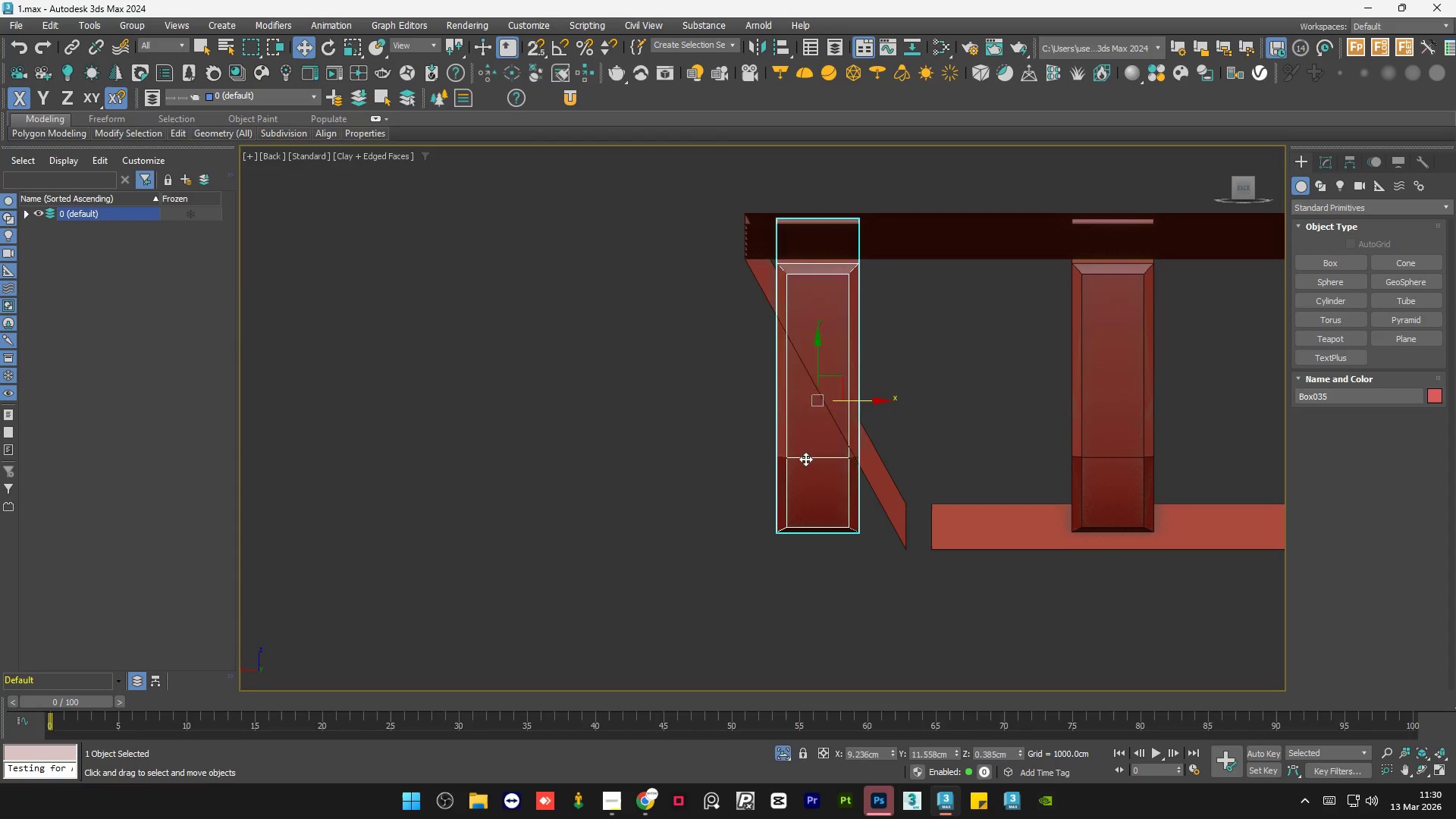 
scroll: coordinate [786, 457], scroll_direction: up, amount: 3.0
 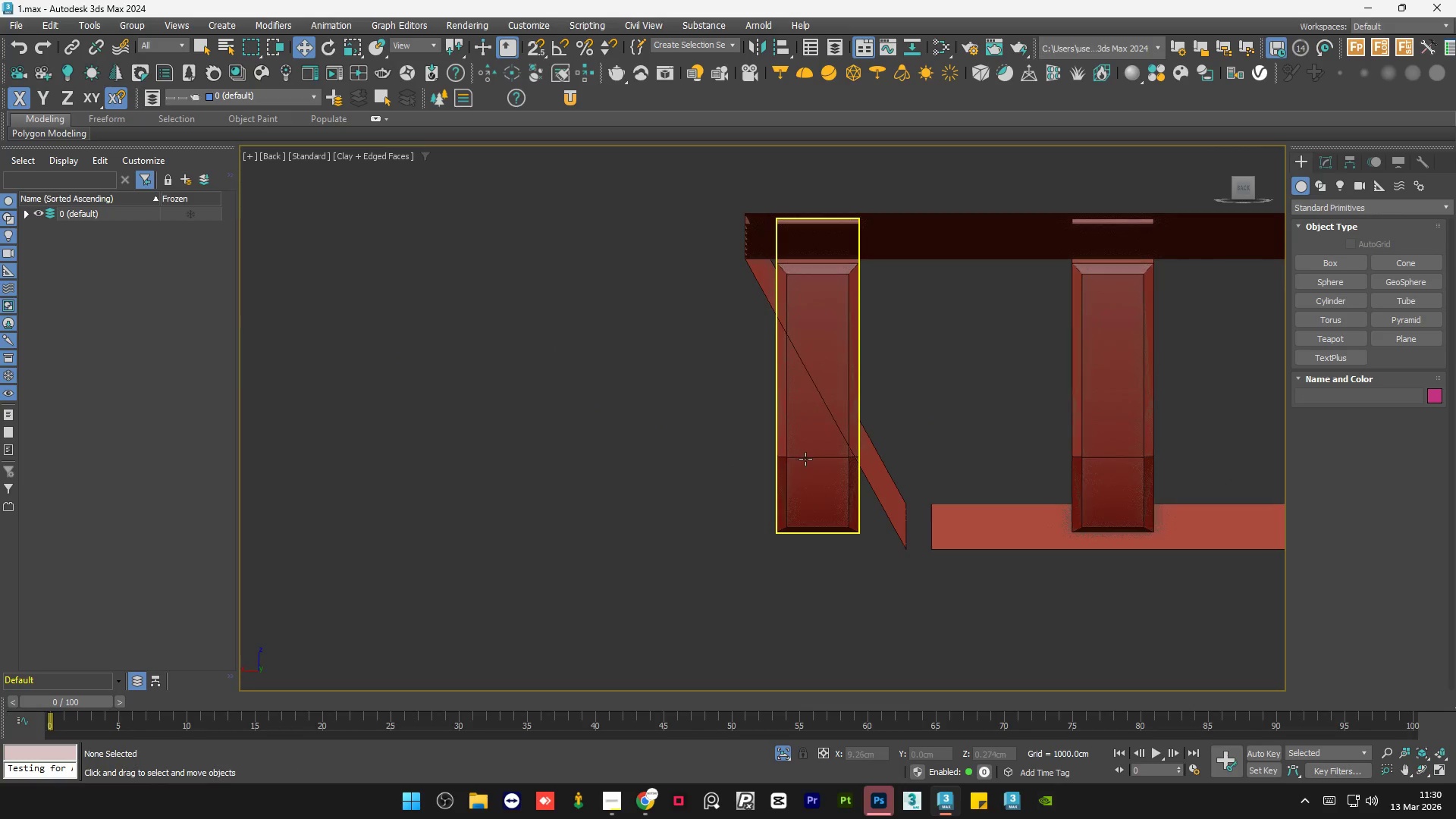 
key(Delete)
 